 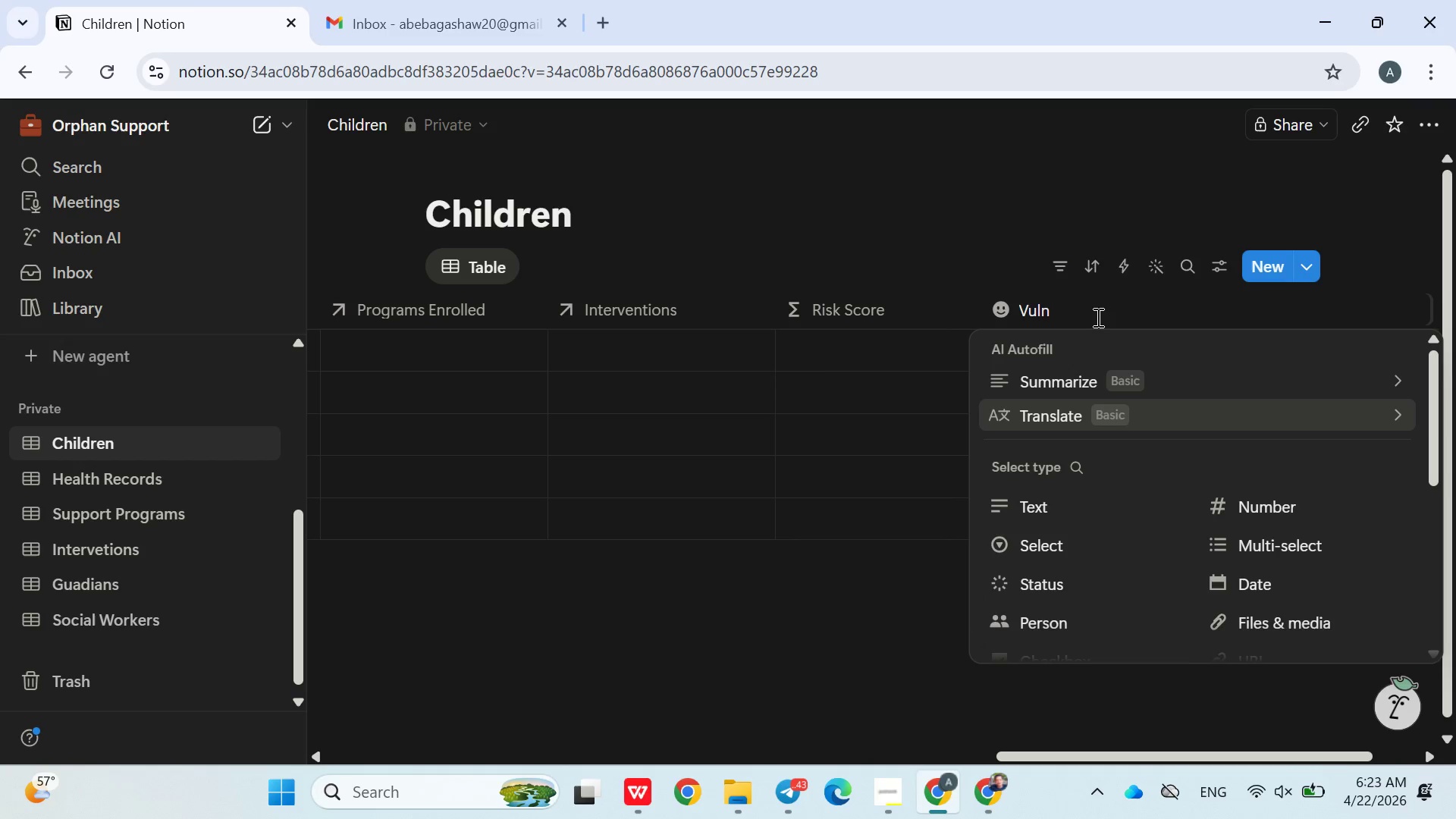 
type(erability Level)
 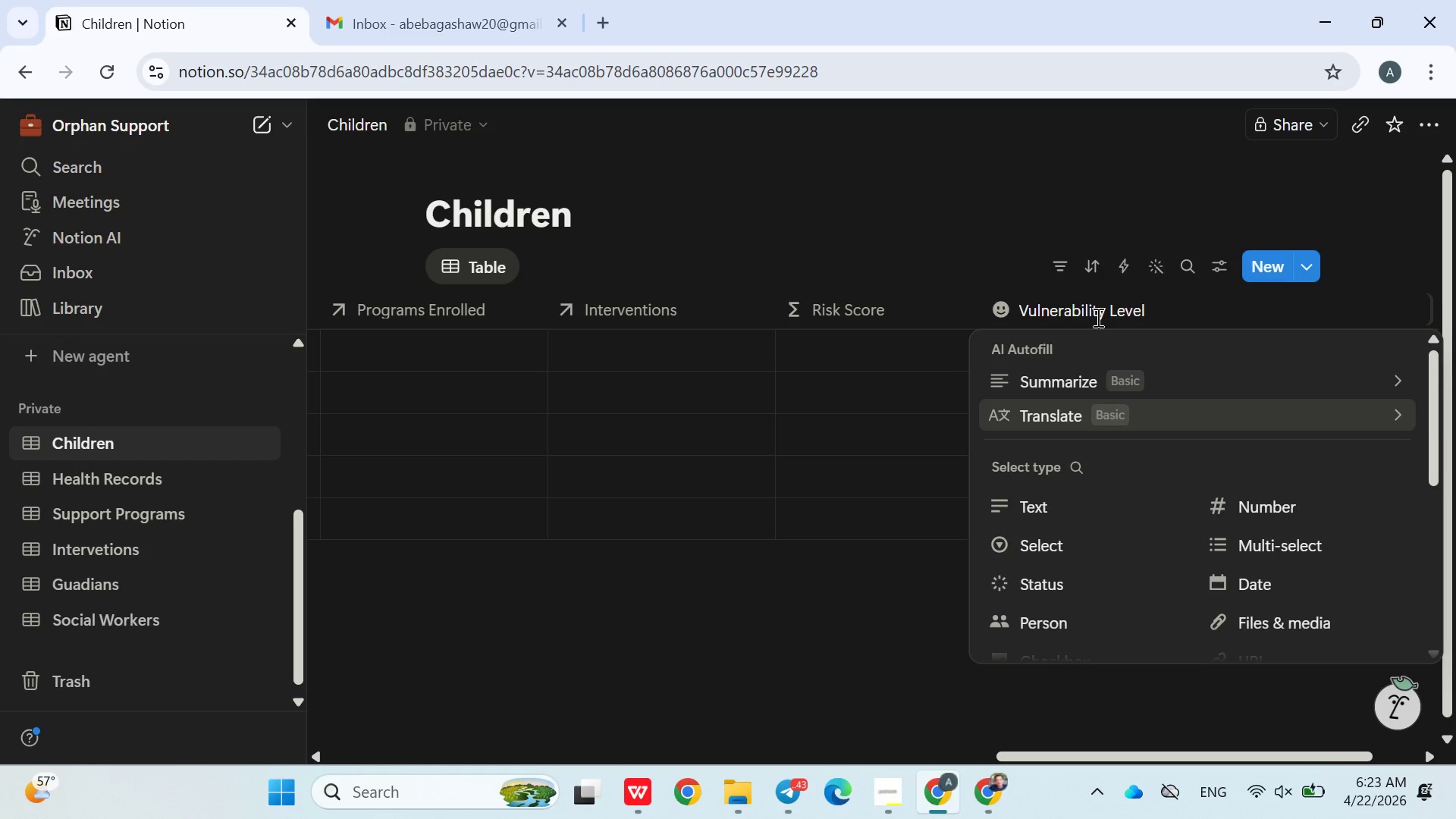 
wait(8.99)
 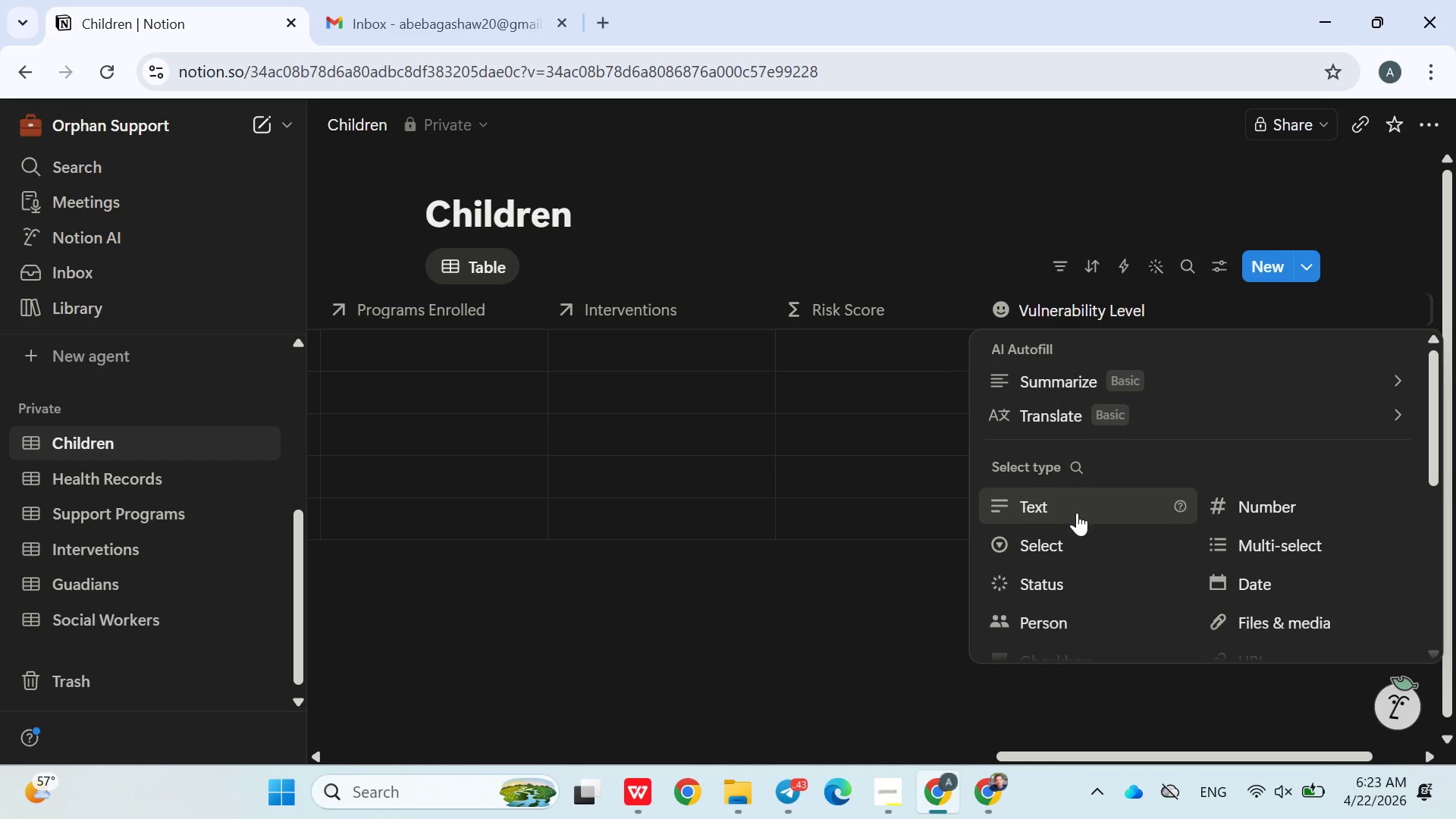 
left_click([1059, 538])
 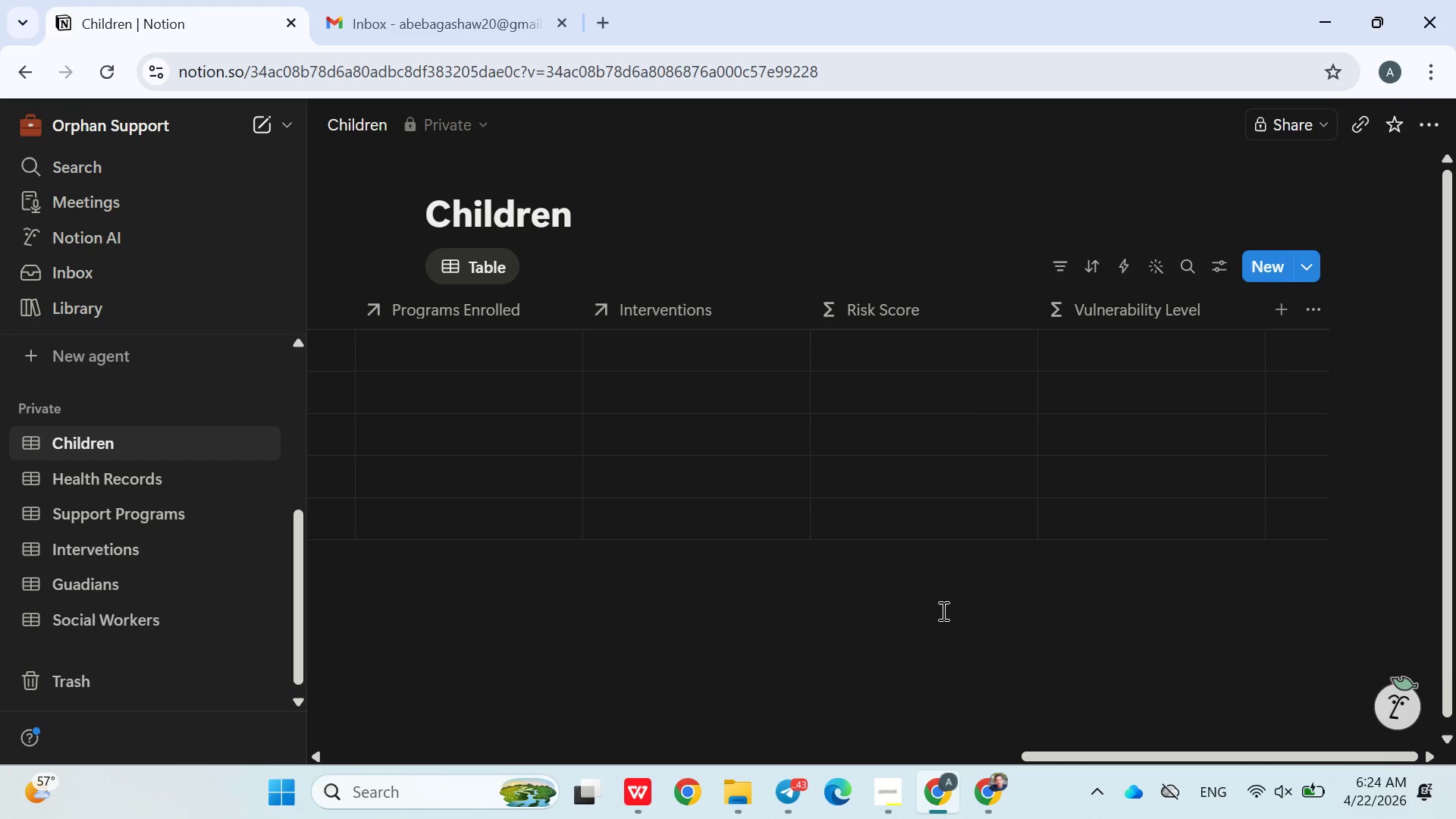 
wait(10.42)
 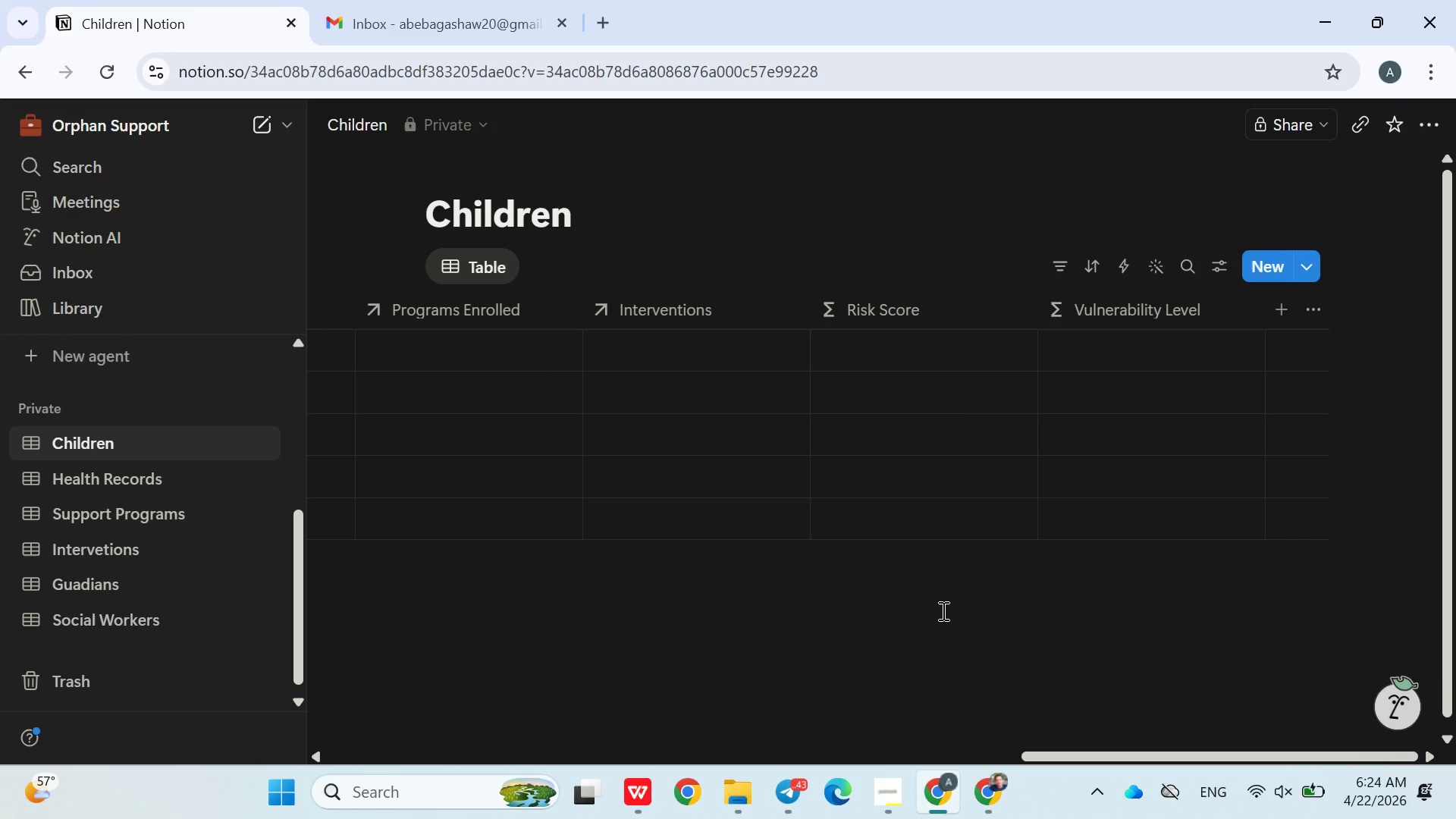 
left_click([1272, 310])
 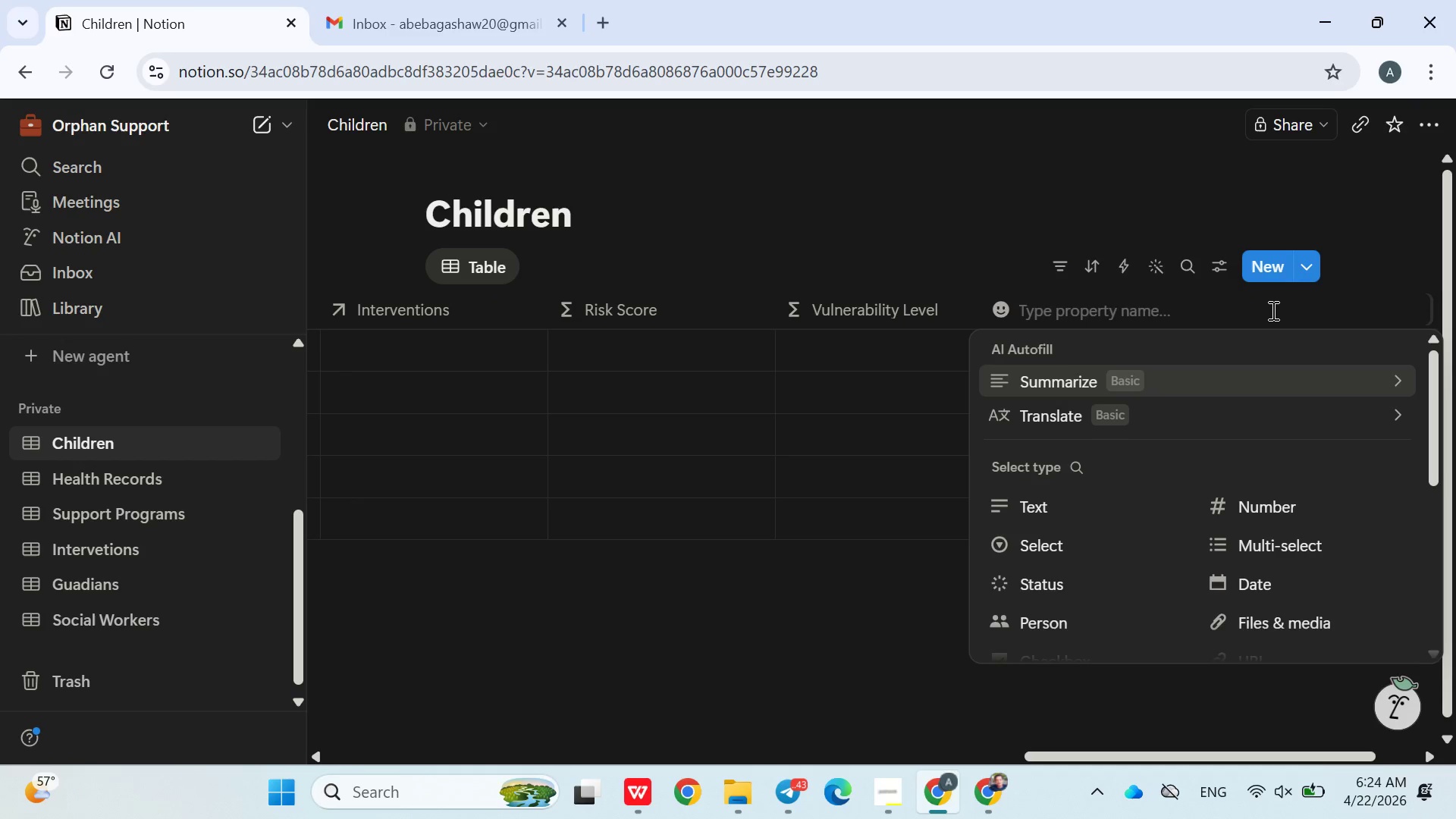 
type(Well-being Trend)
 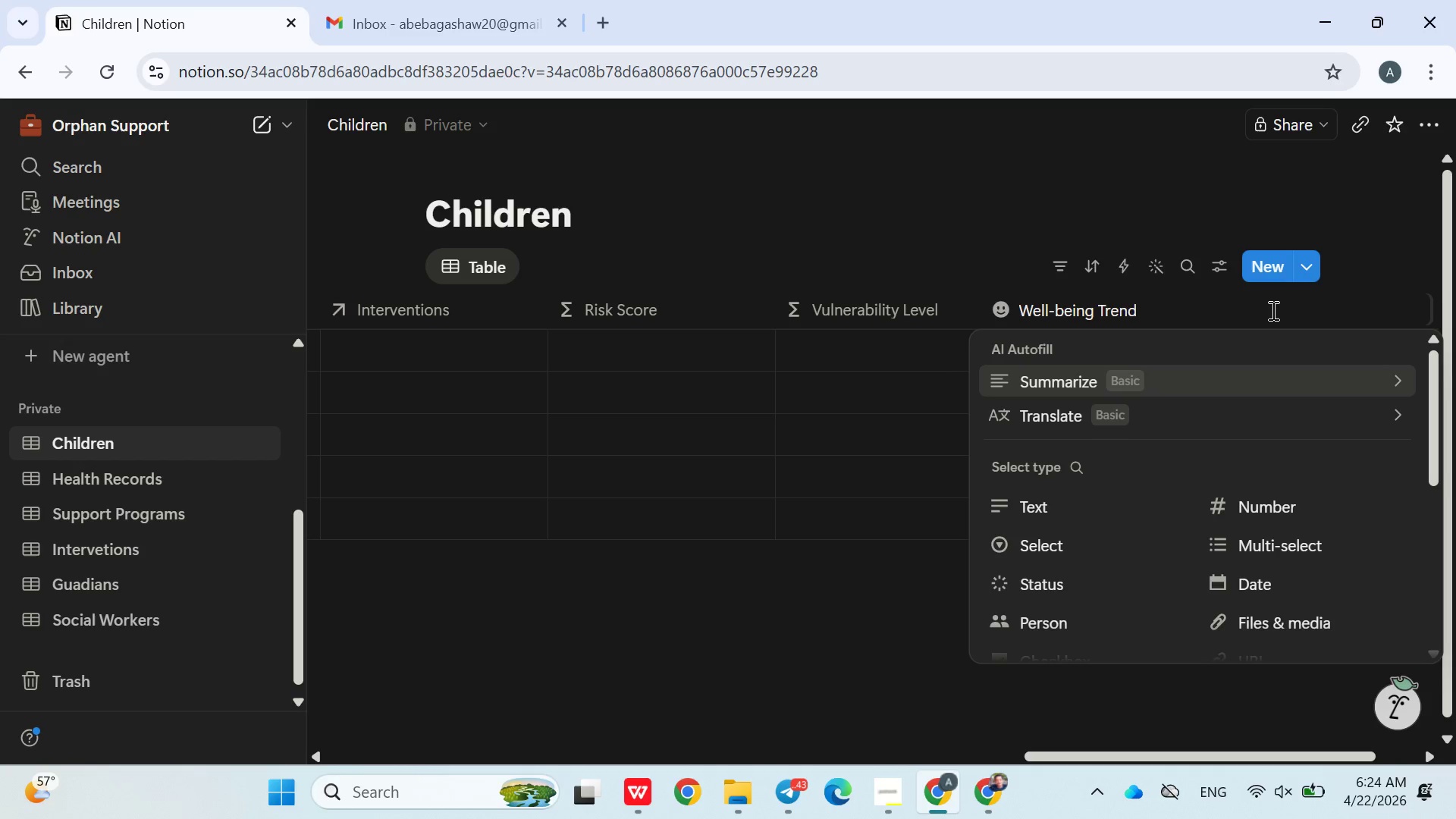 
wait(5.53)
 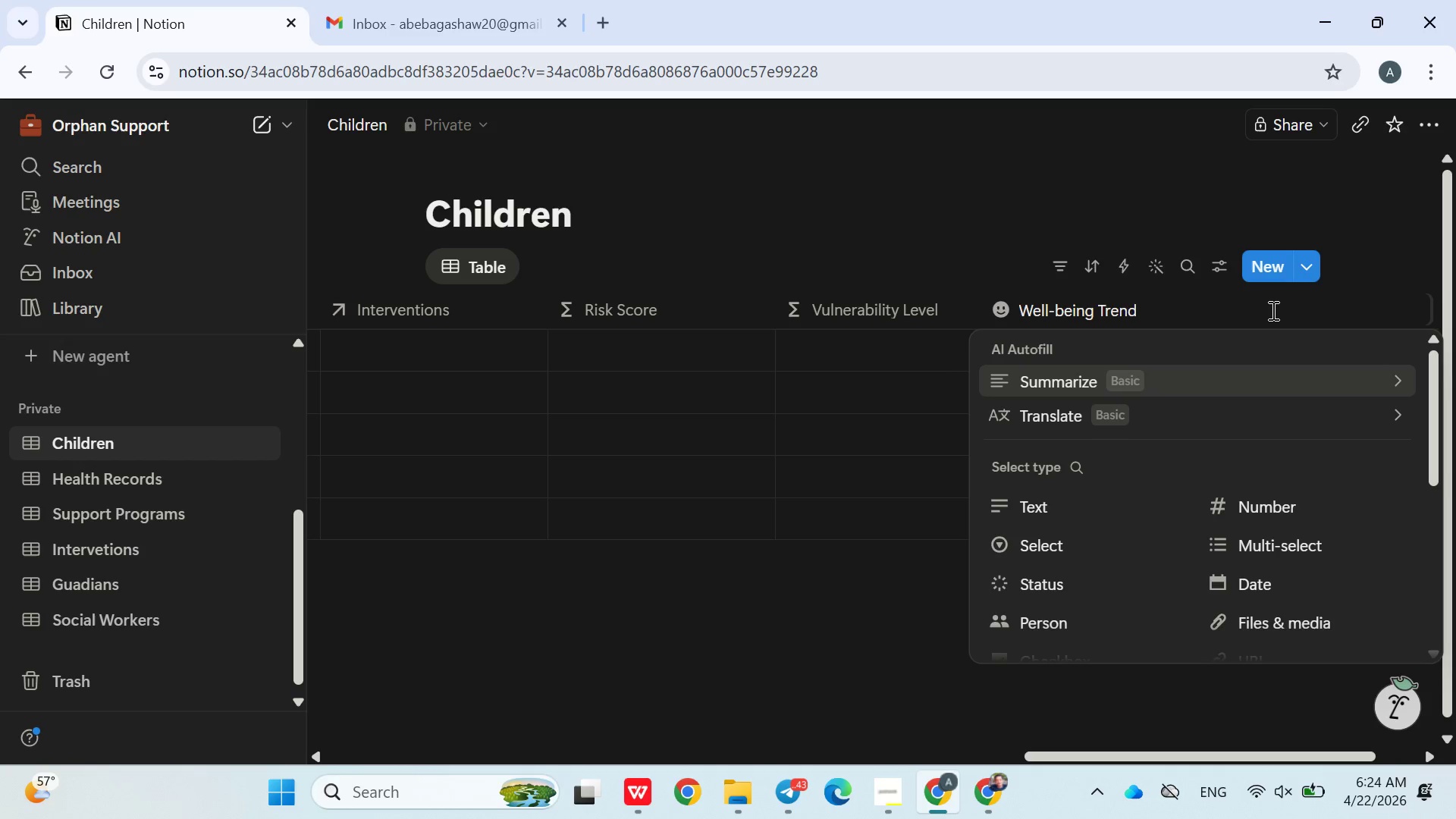 
left_click([1228, 544])
 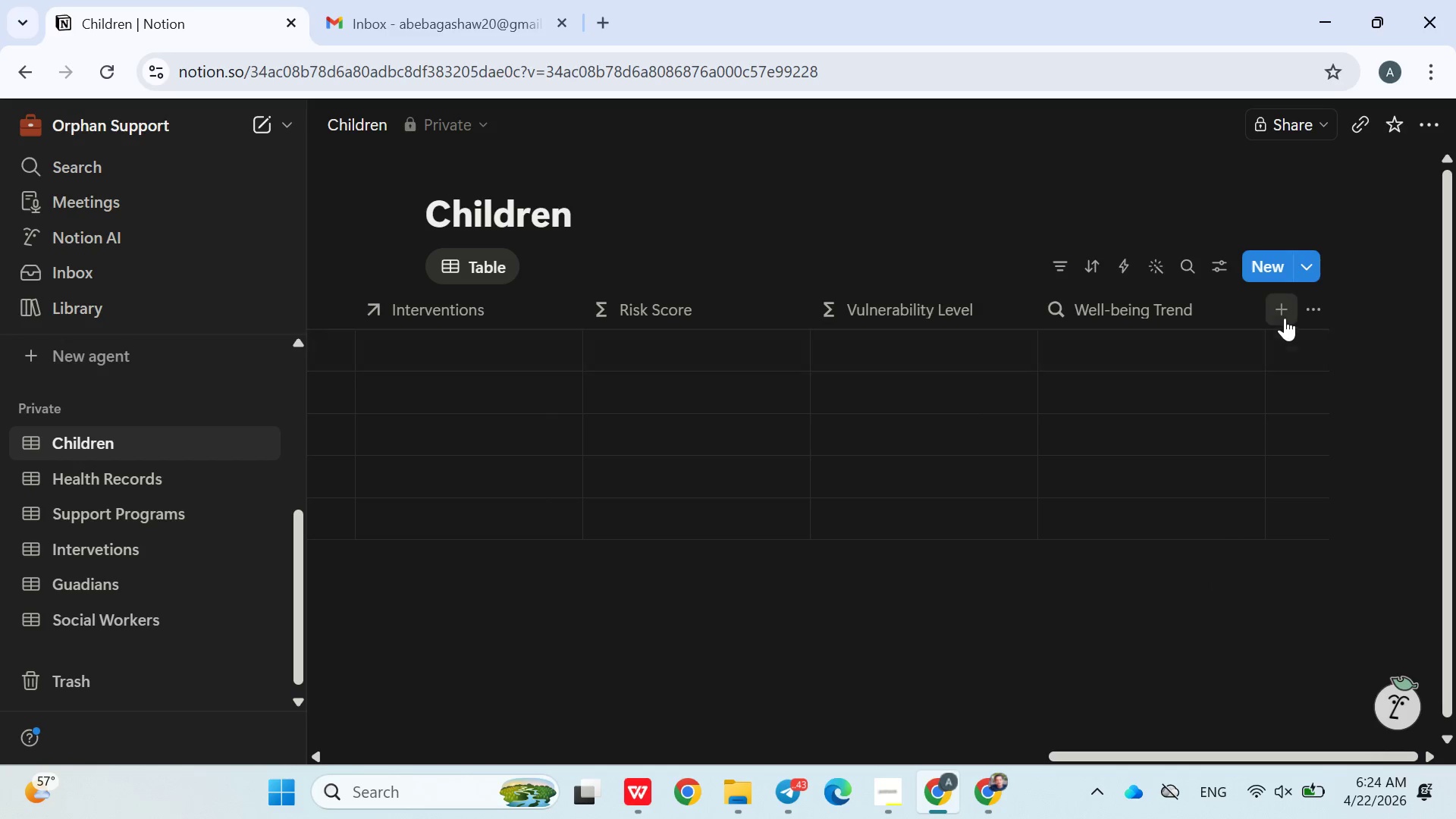 
left_click([1290, 318])
 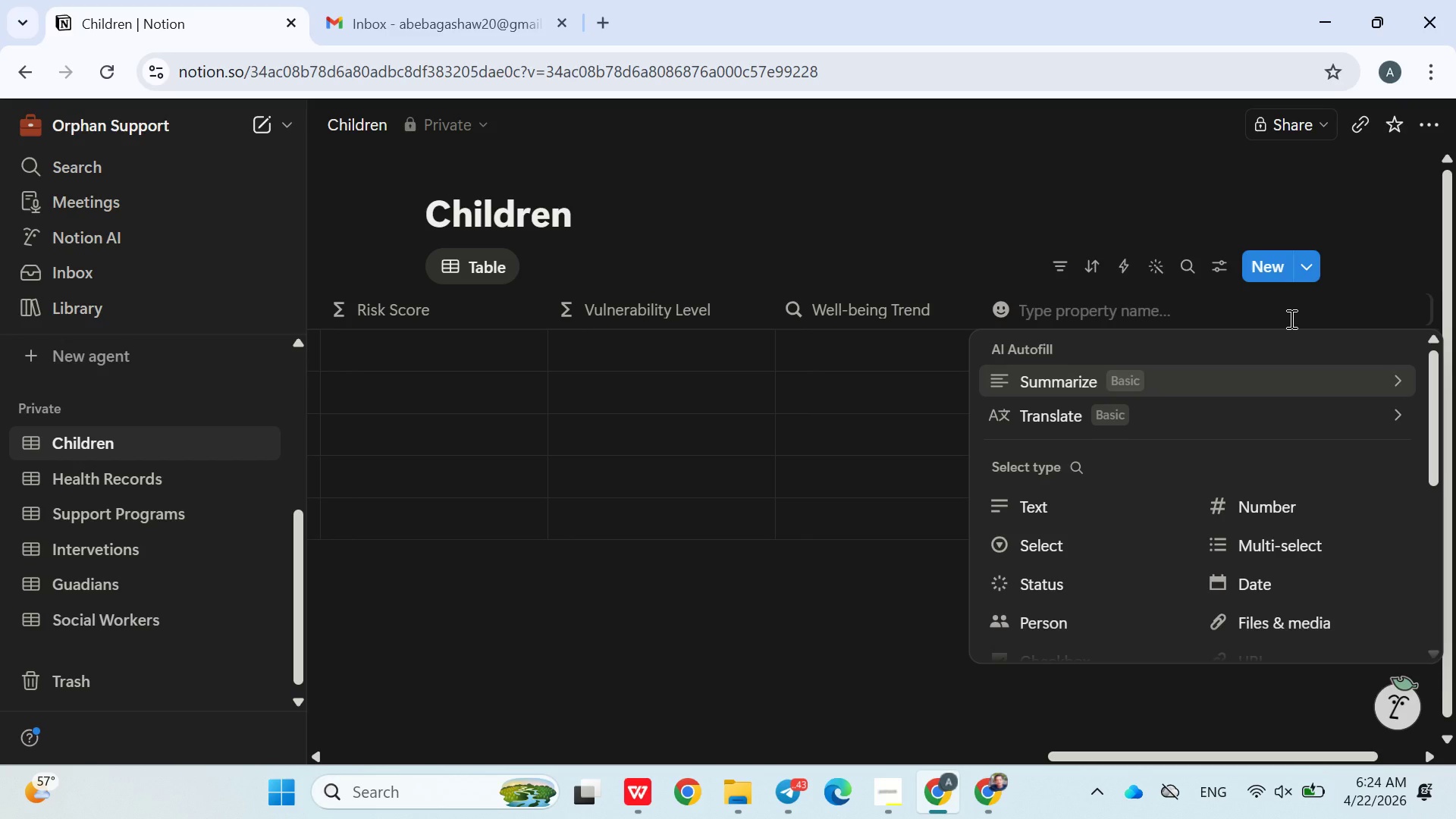 
wait(5.12)
 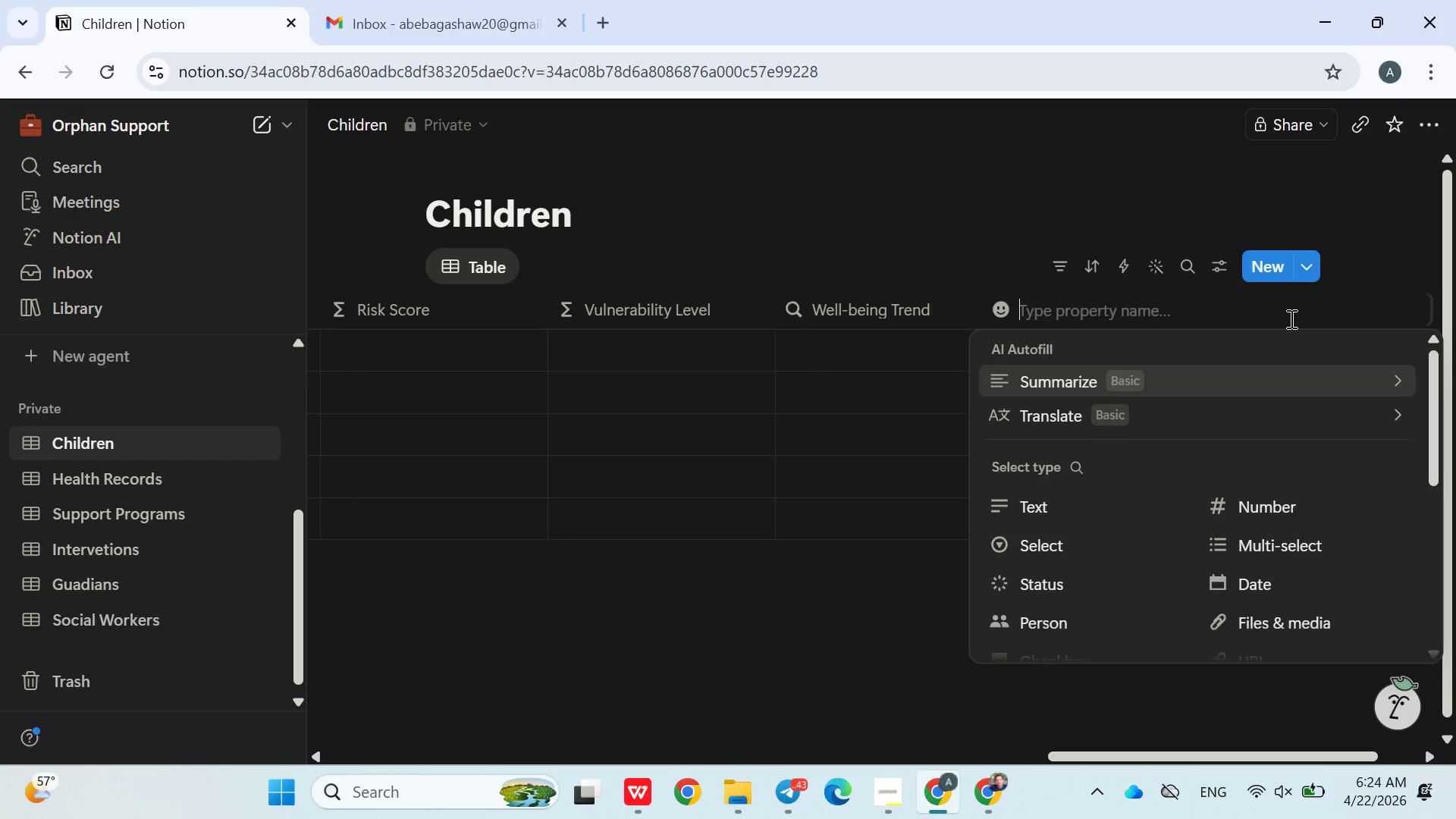 
type(Last Intrvantion Date)
 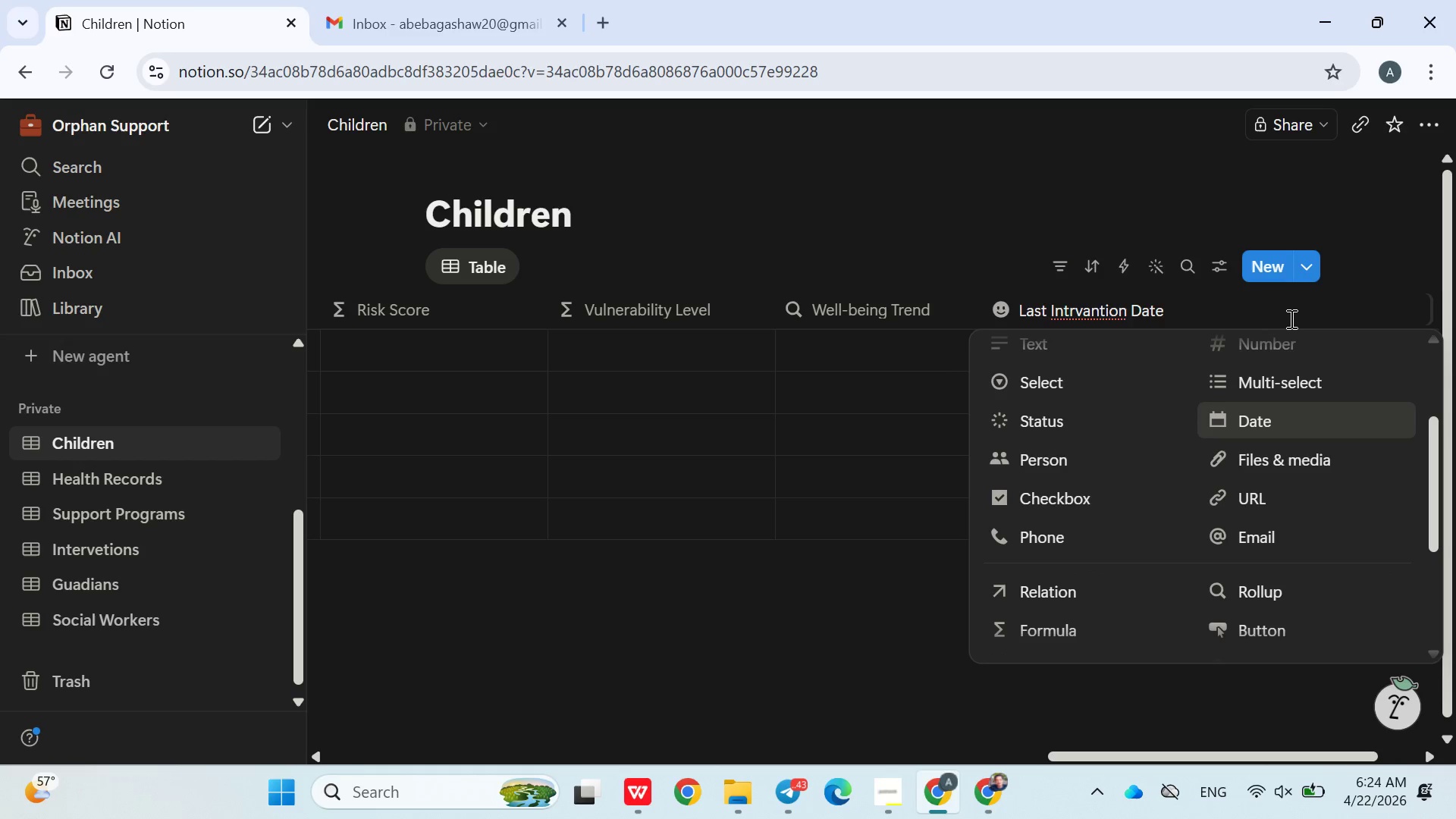 
left_click([1276, 582])
 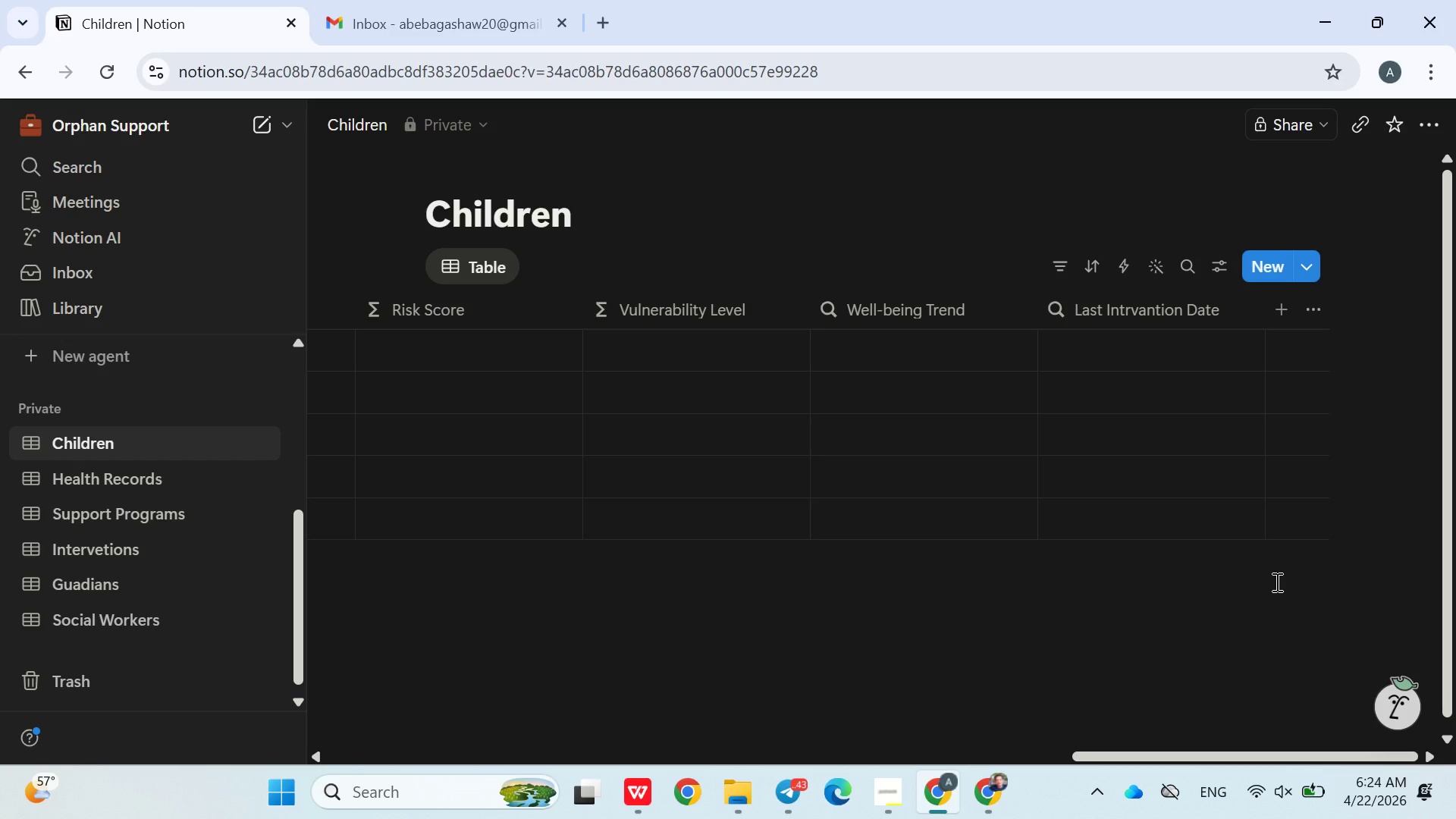 
wait(9.11)
 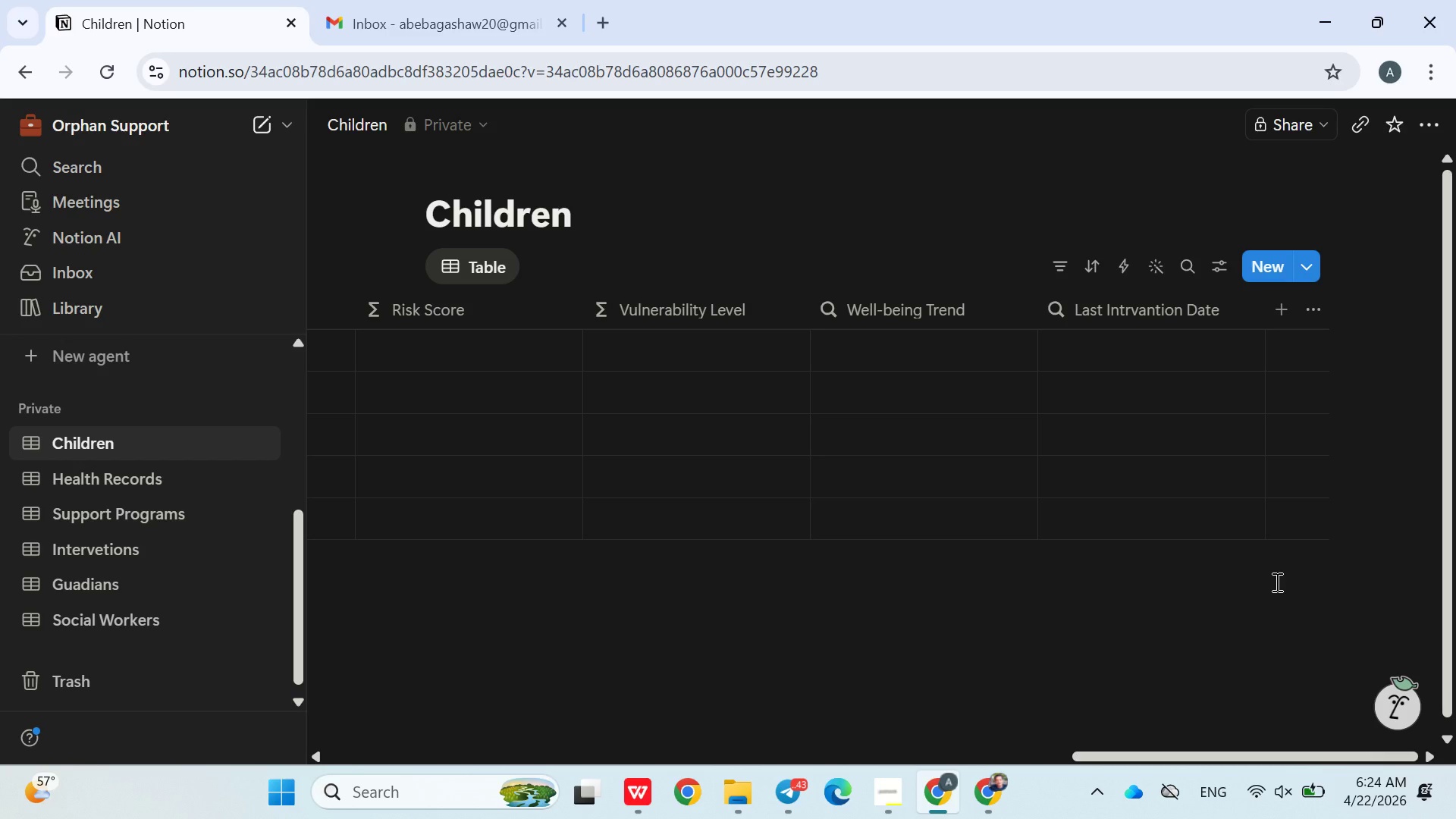 
left_click([1284, 311])
 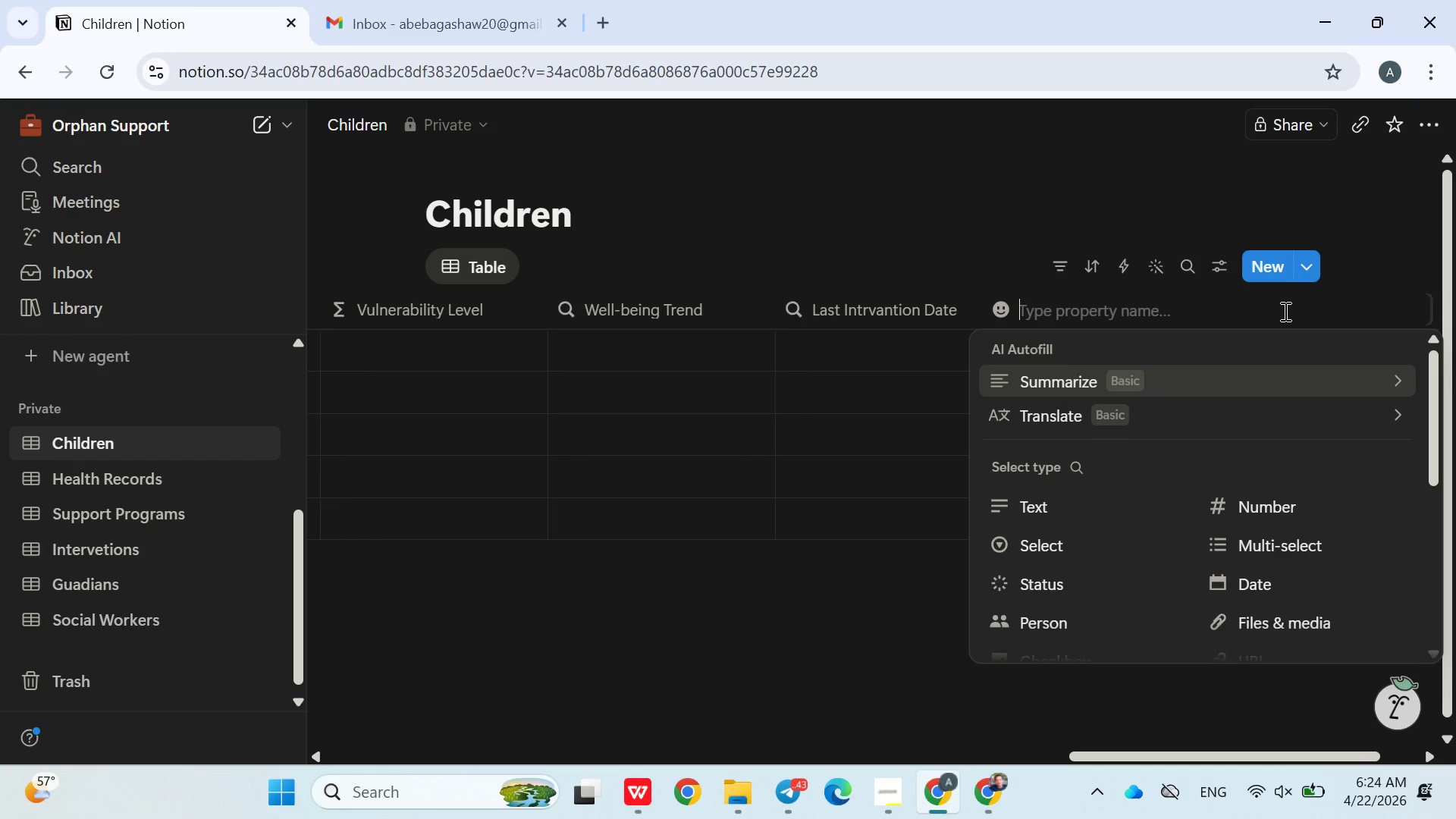 
type(Miissed )
 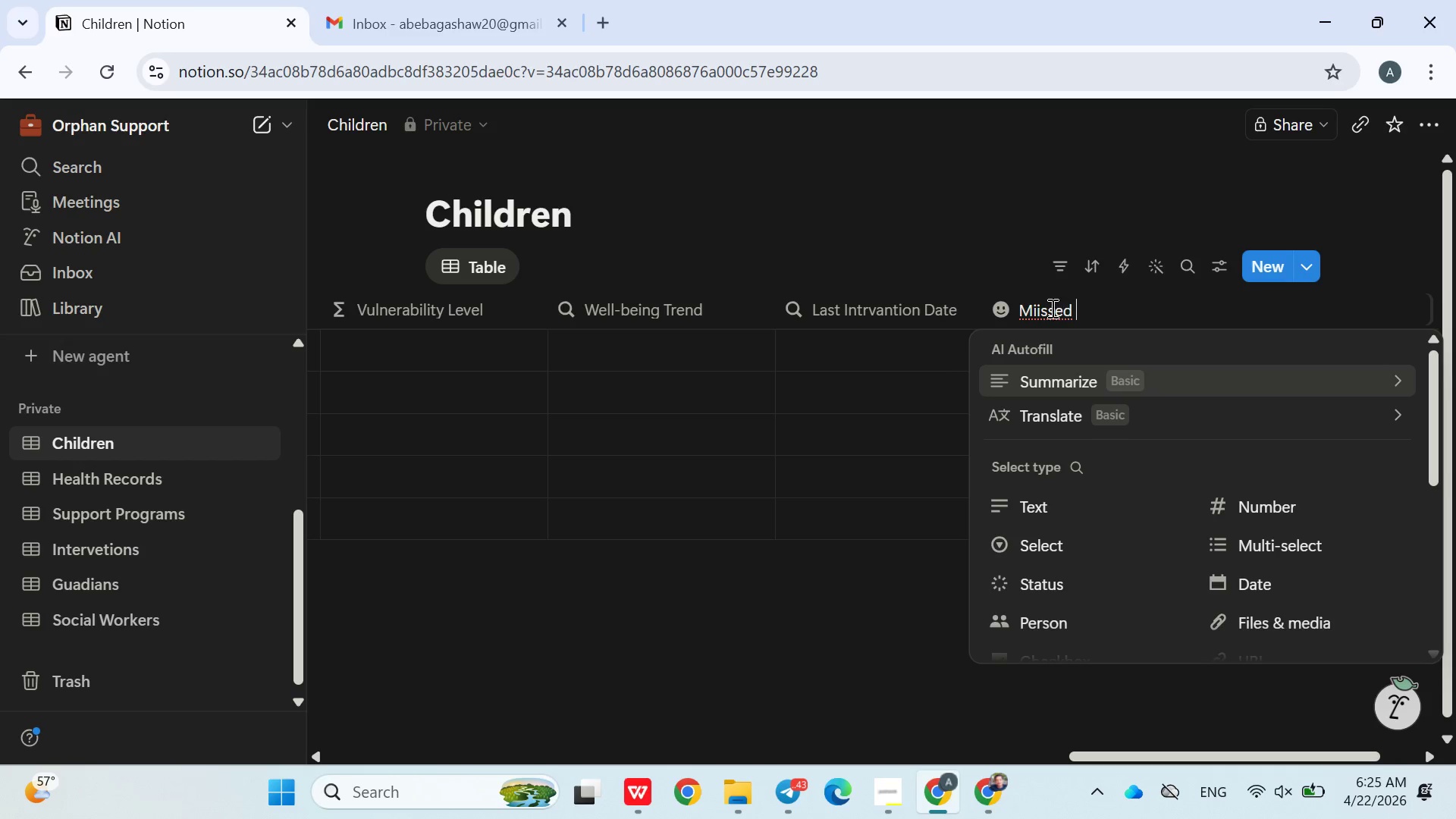 
left_click([1040, 309])
 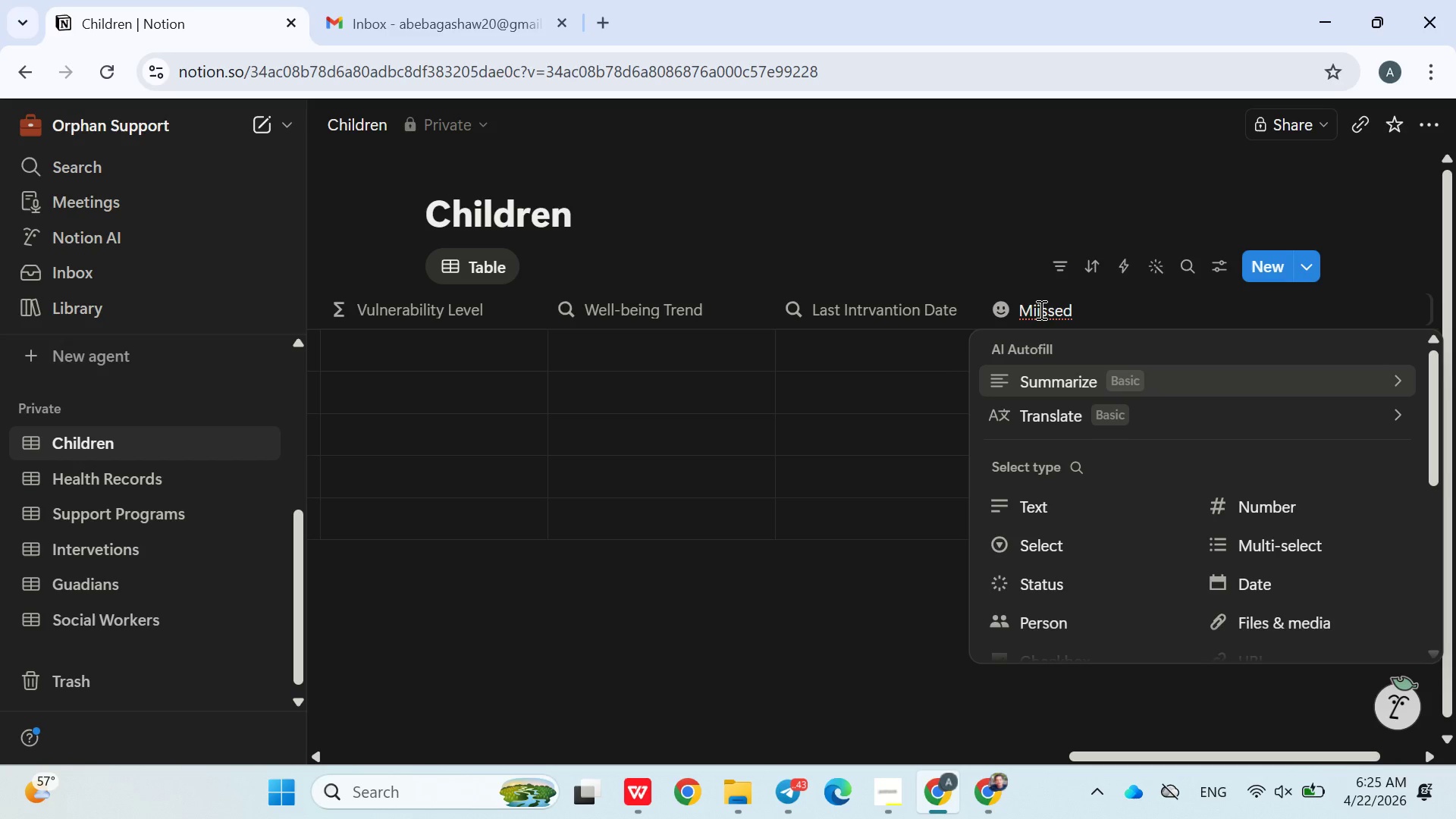 
key(Backspace)
 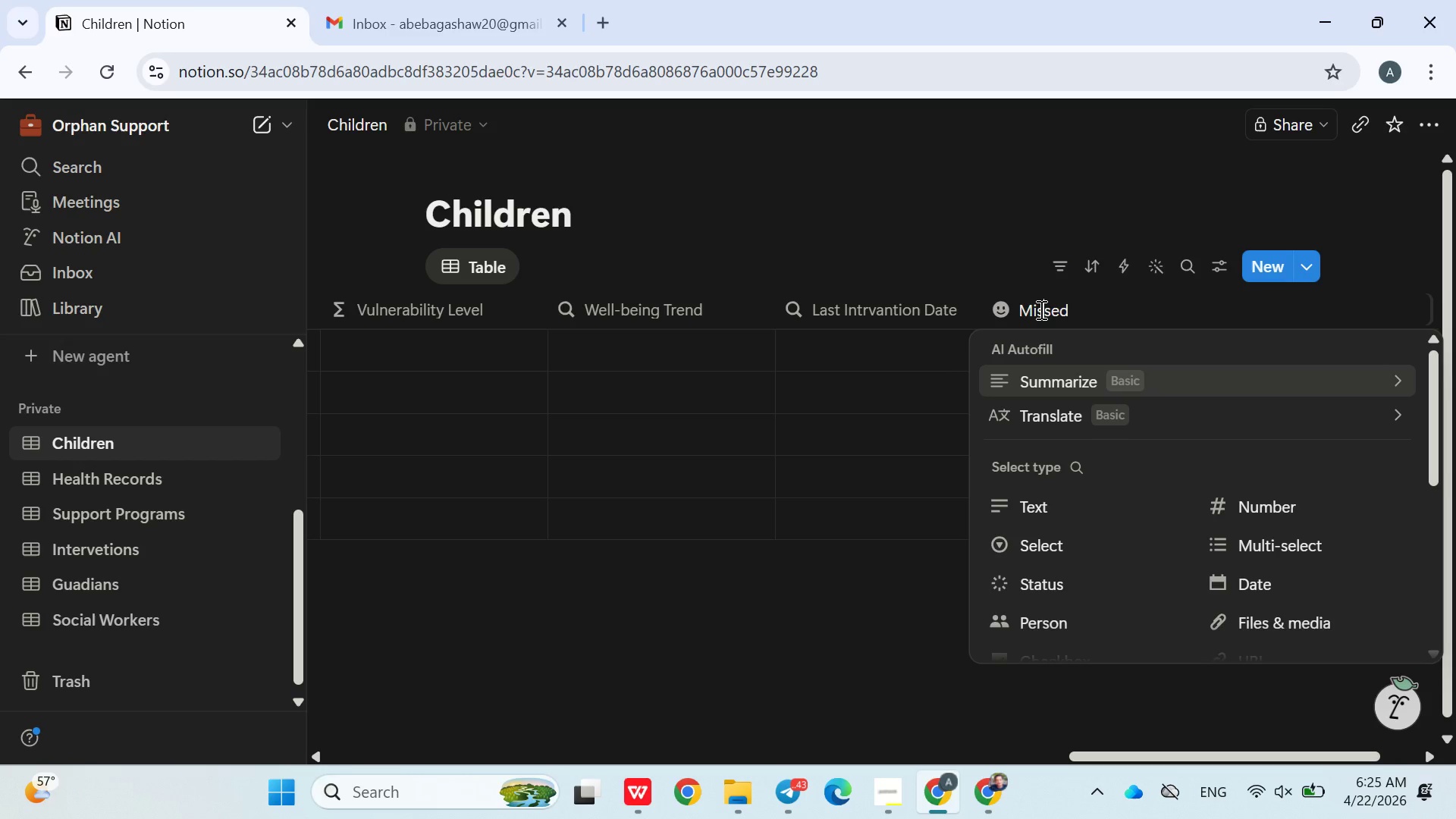 
key(ArrowRight)
 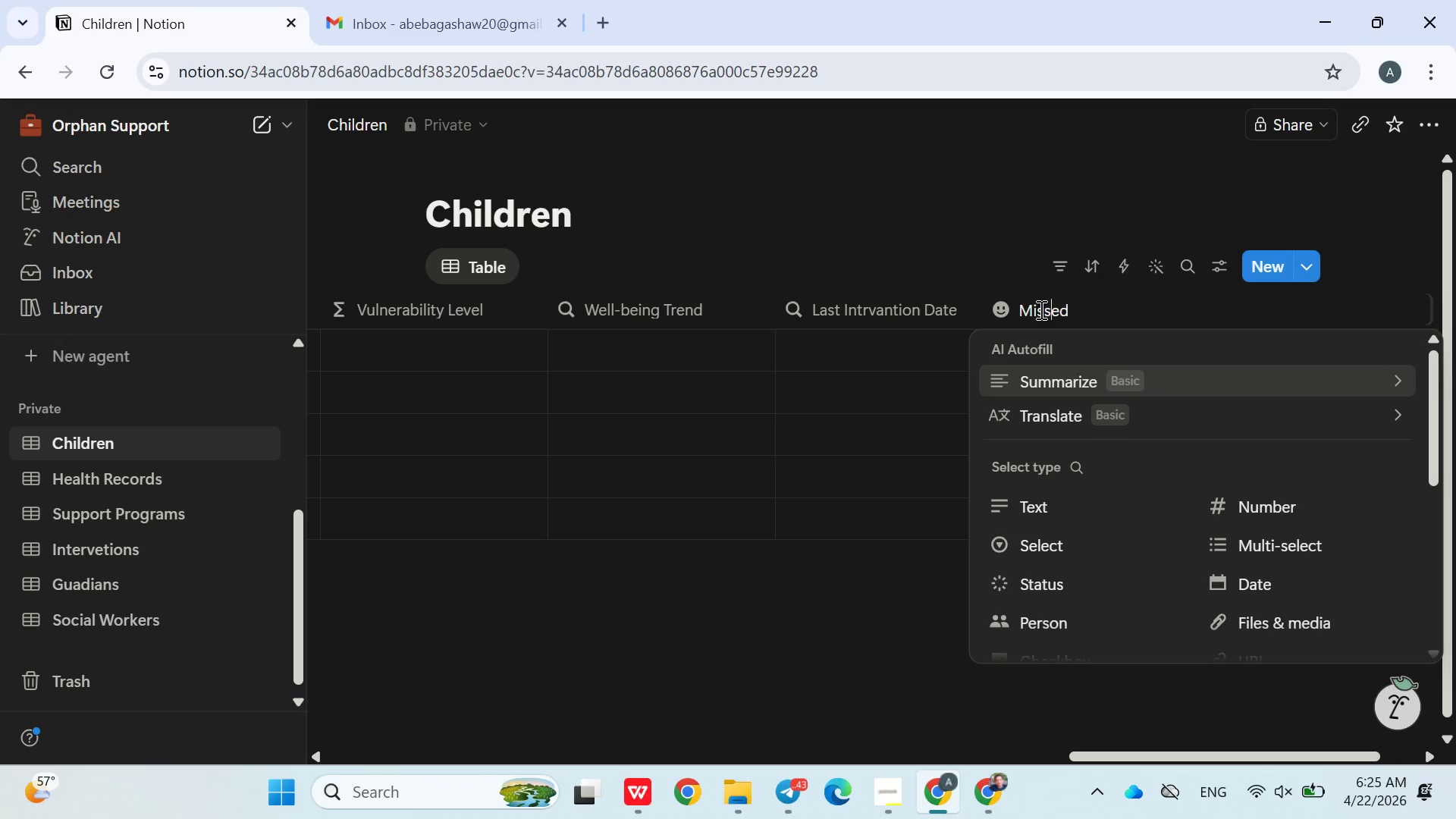 
key(ArrowRight)
 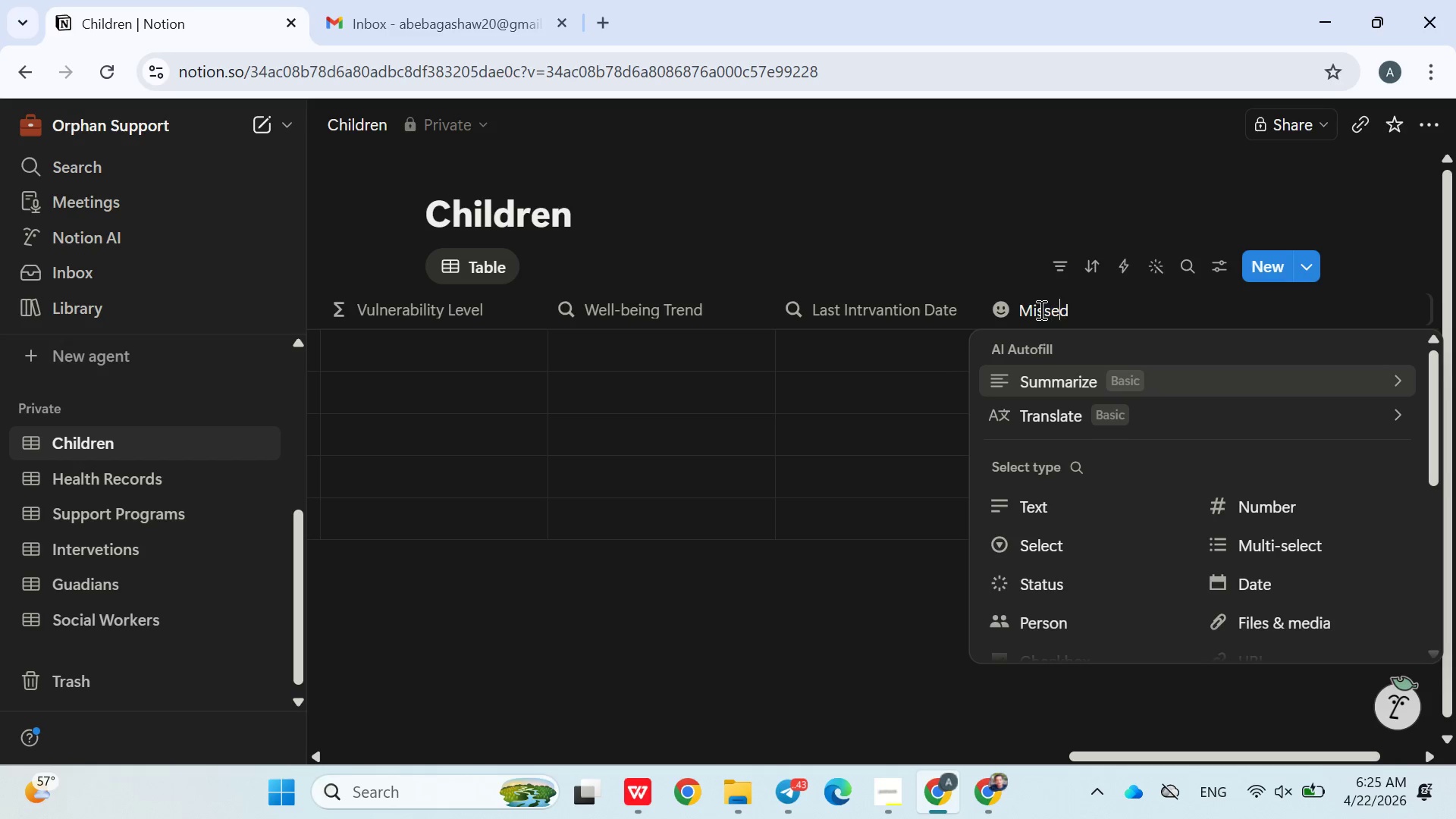 
key(ArrowRight)
 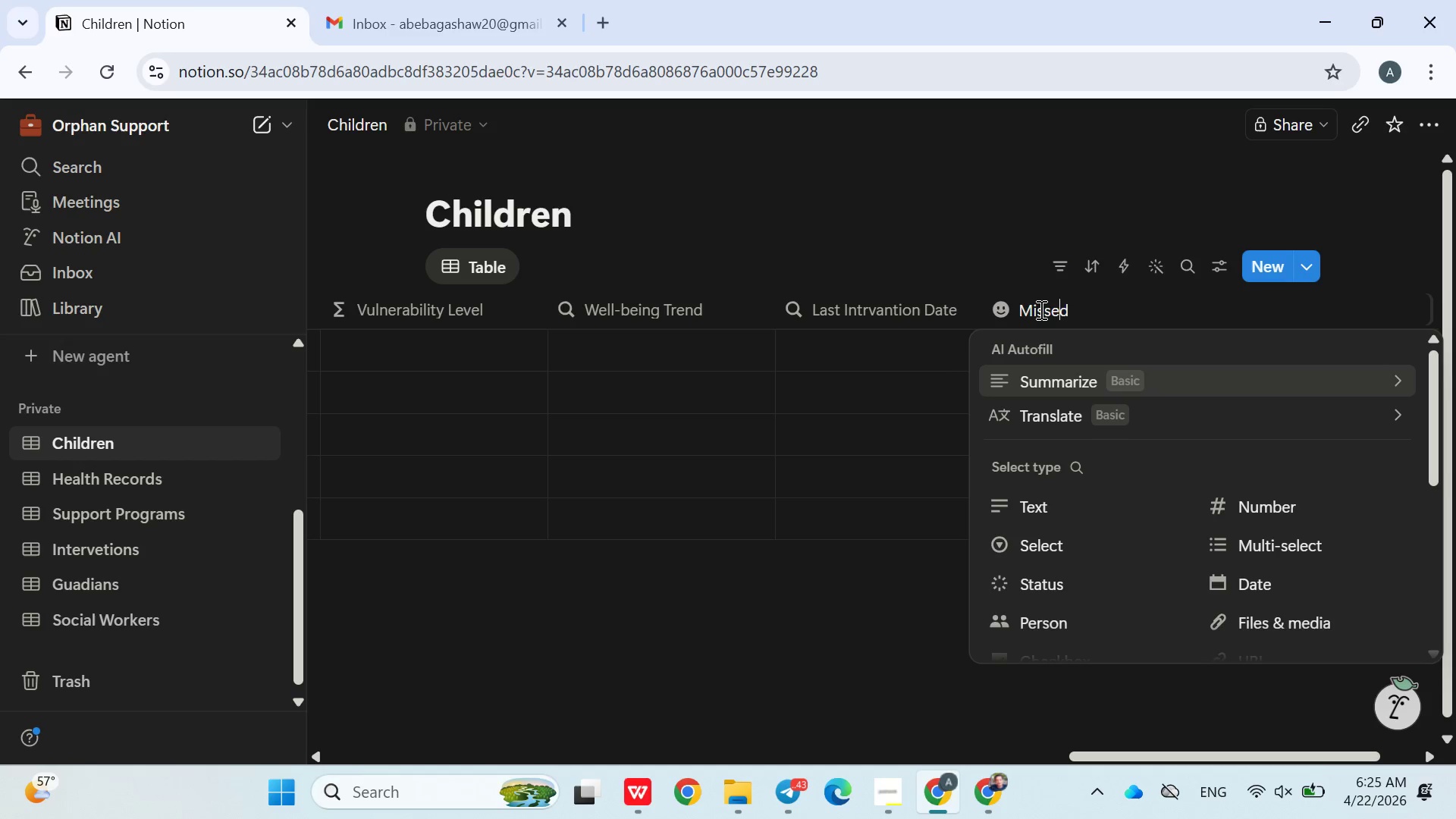 
key(ArrowRight)
 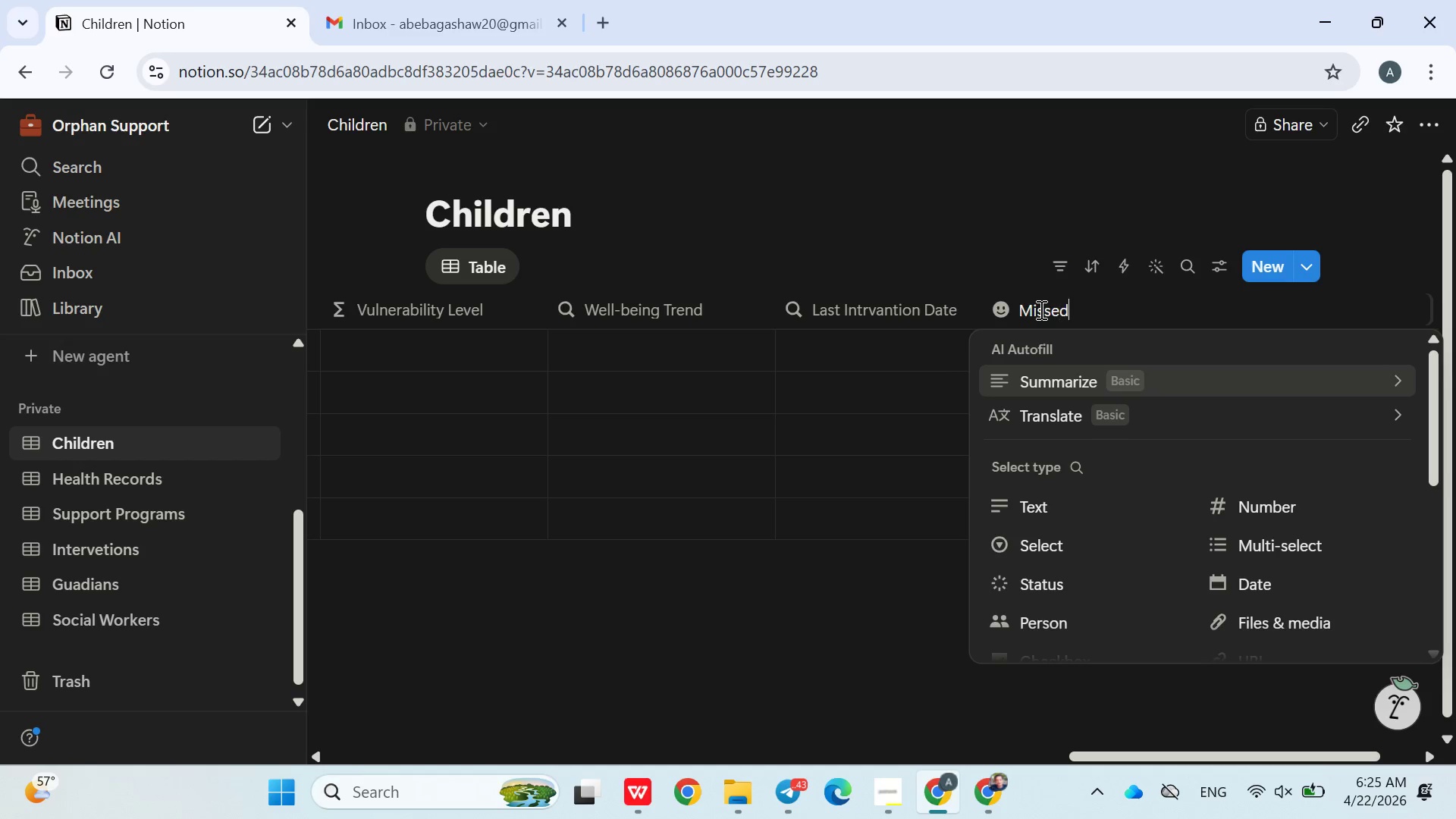 
key(ArrowRight)
 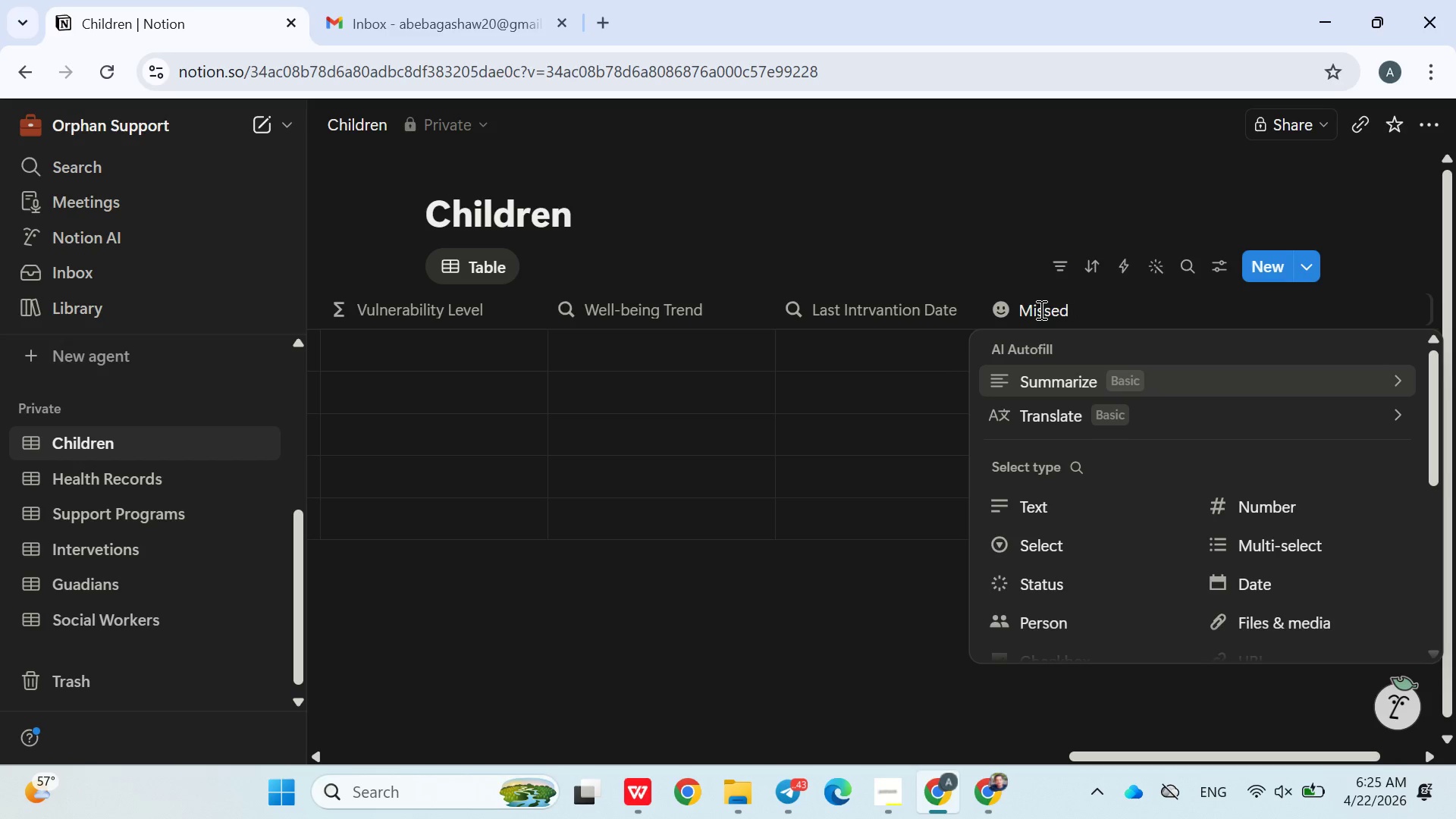 
key(Space)
 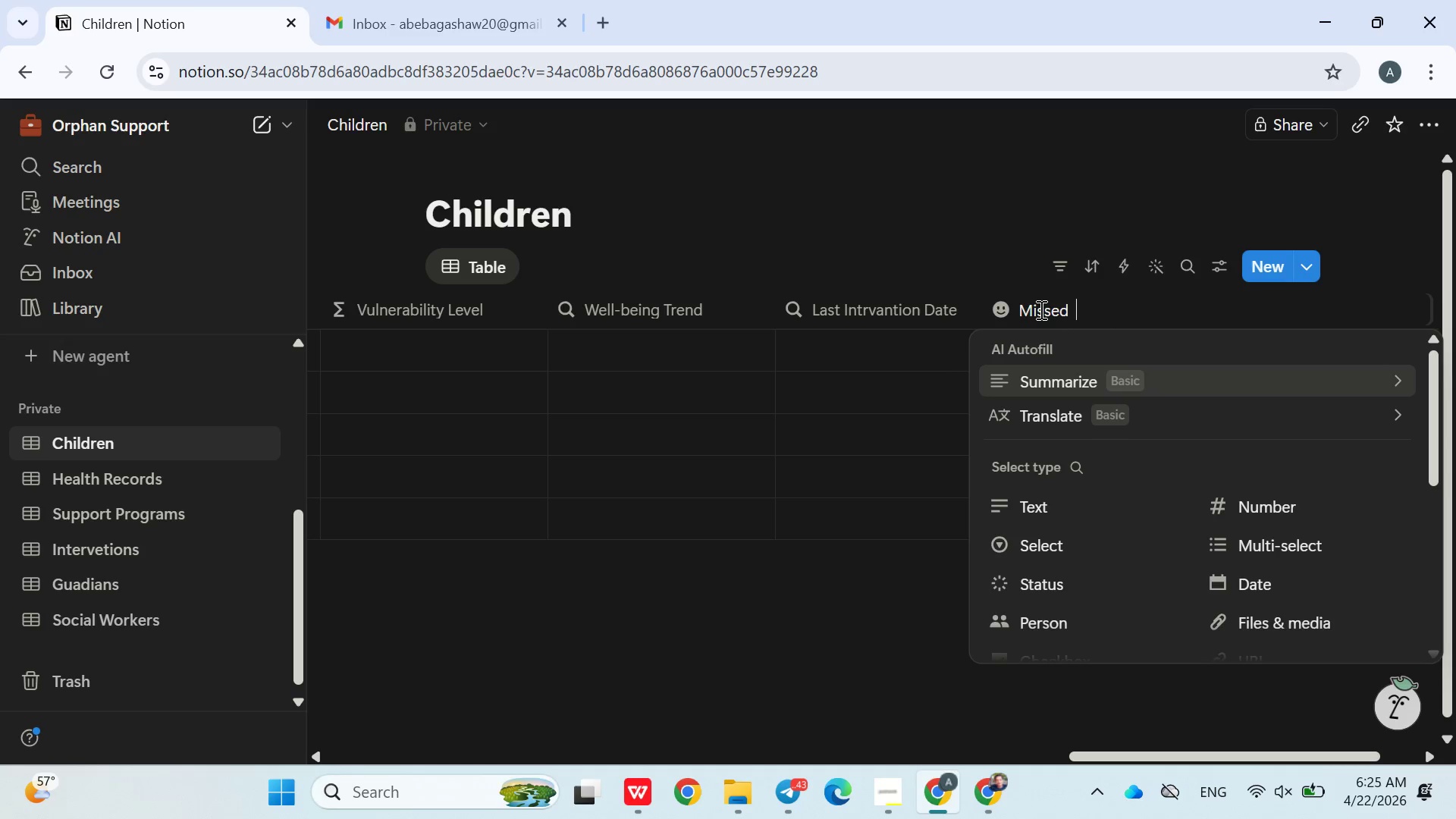 
type(Interventions)
 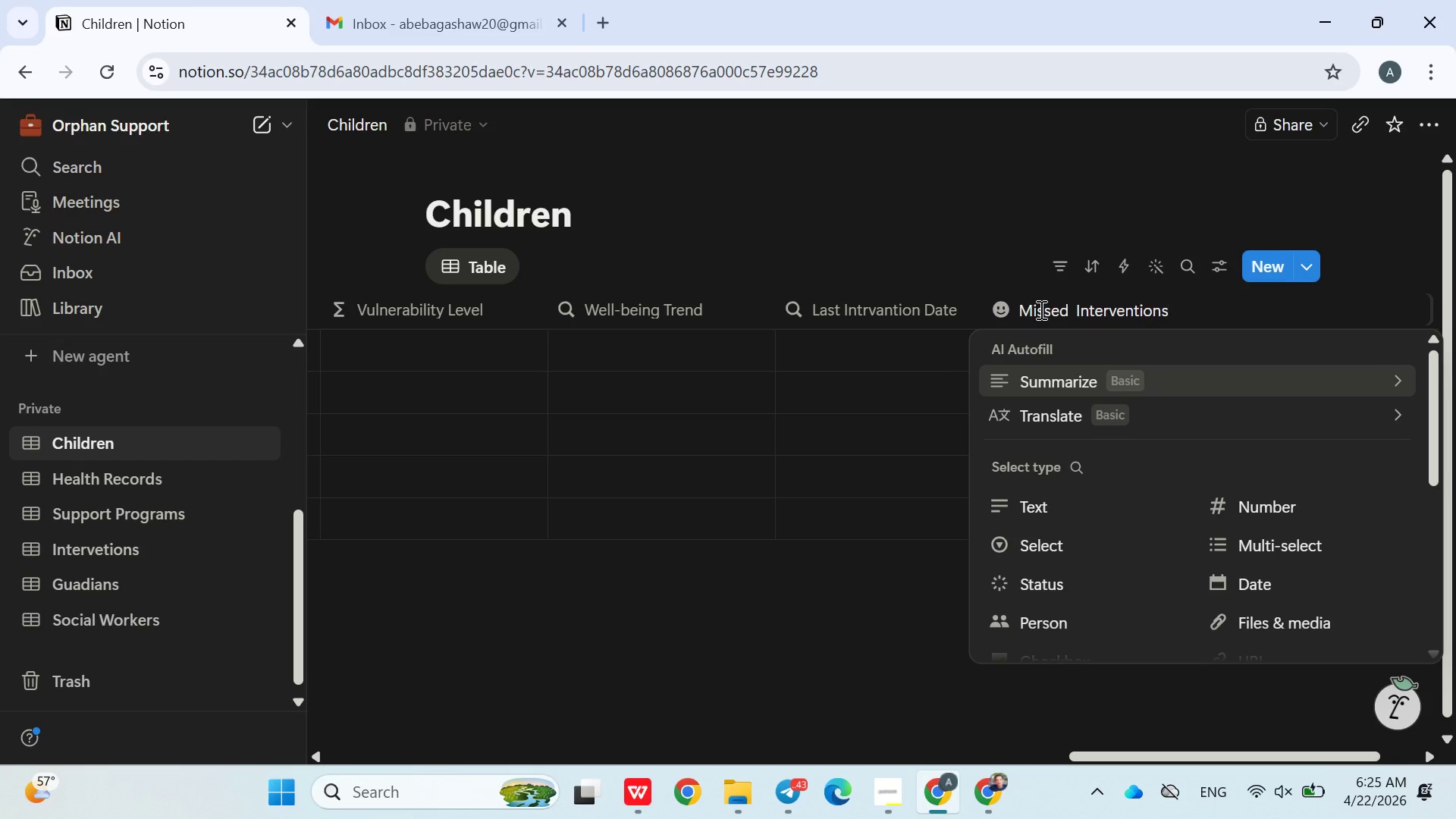 
mouse_move([1207, 582])
 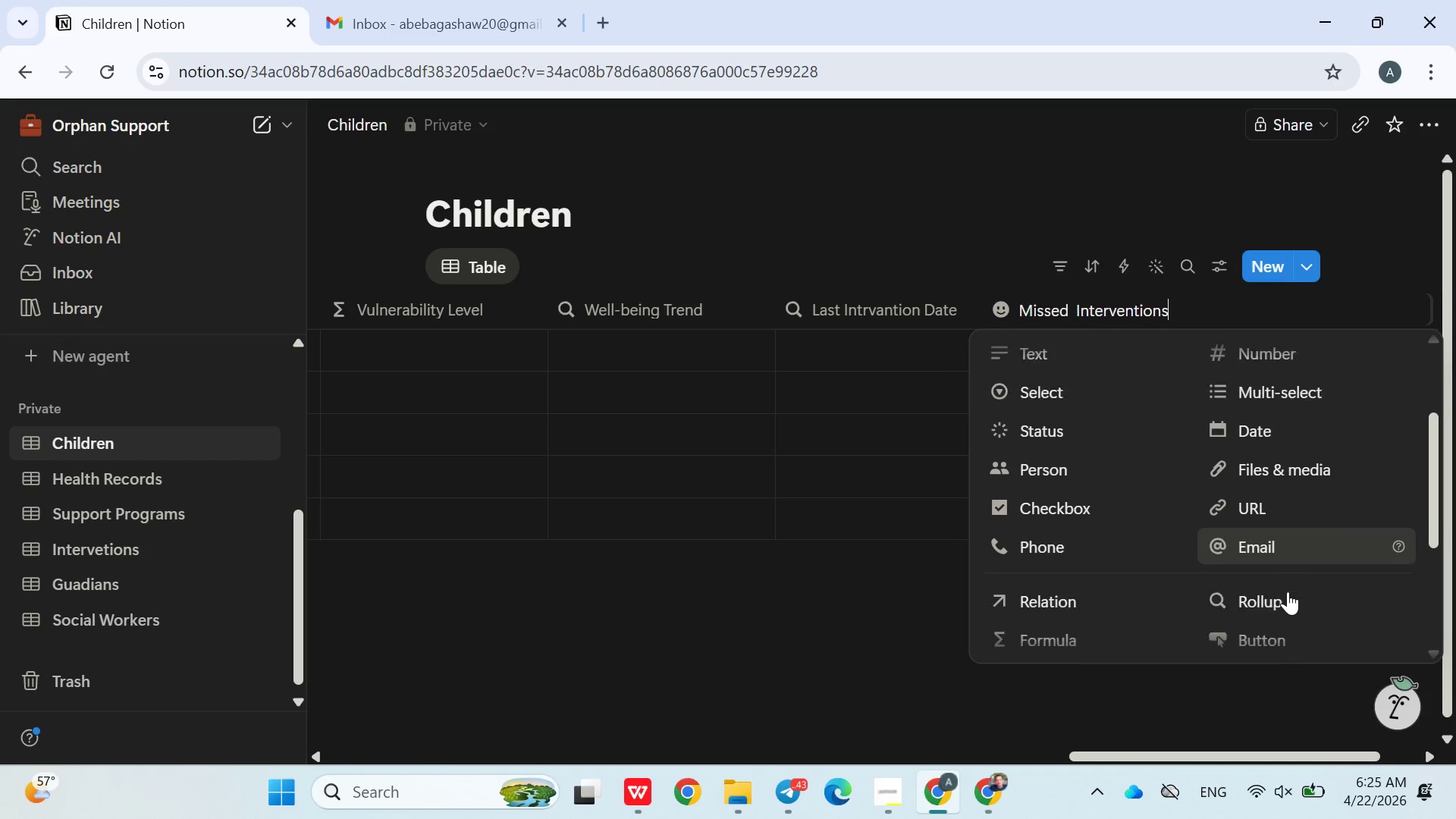 
left_click([1281, 584])
 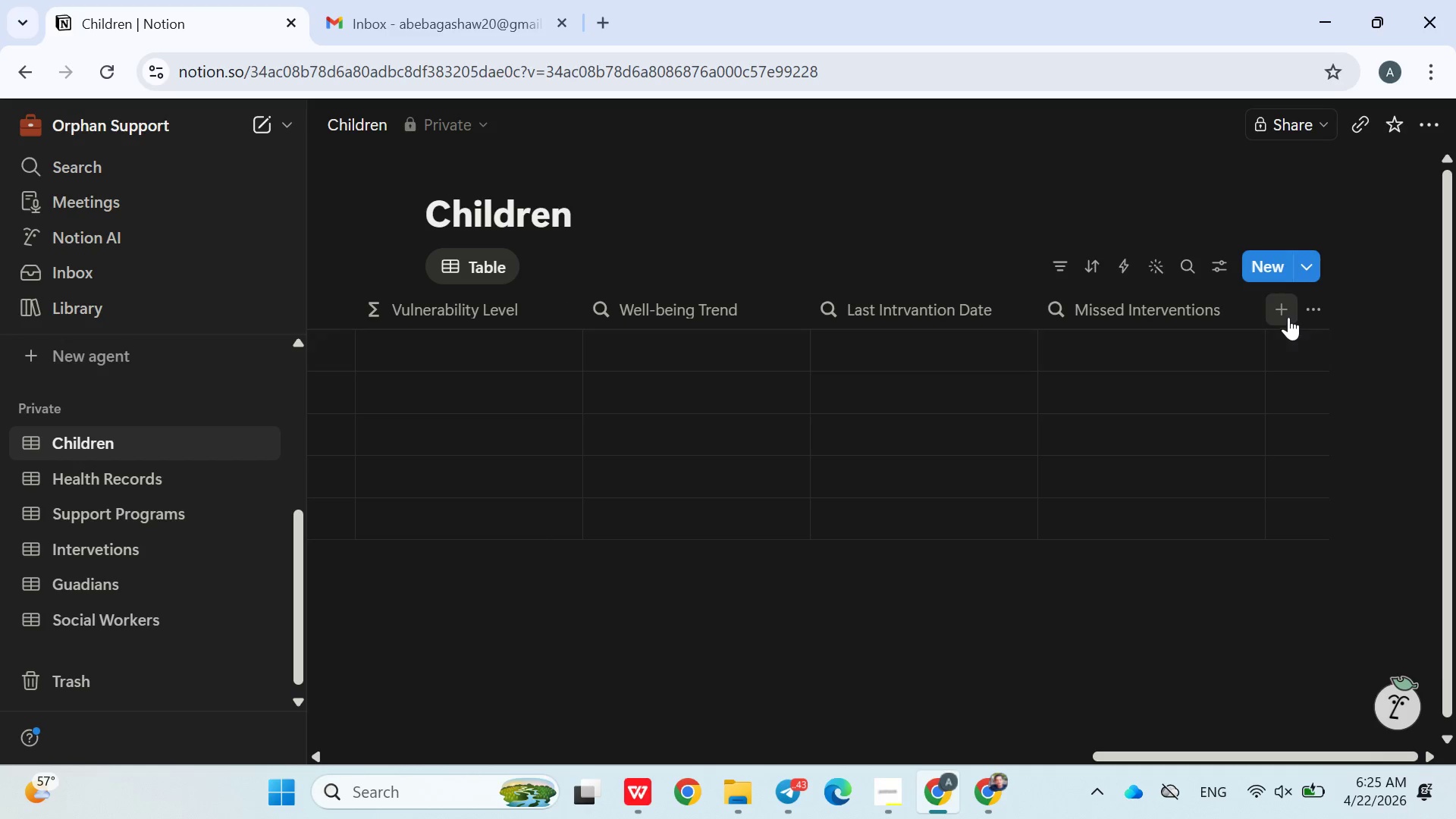 
left_click([1282, 306])
 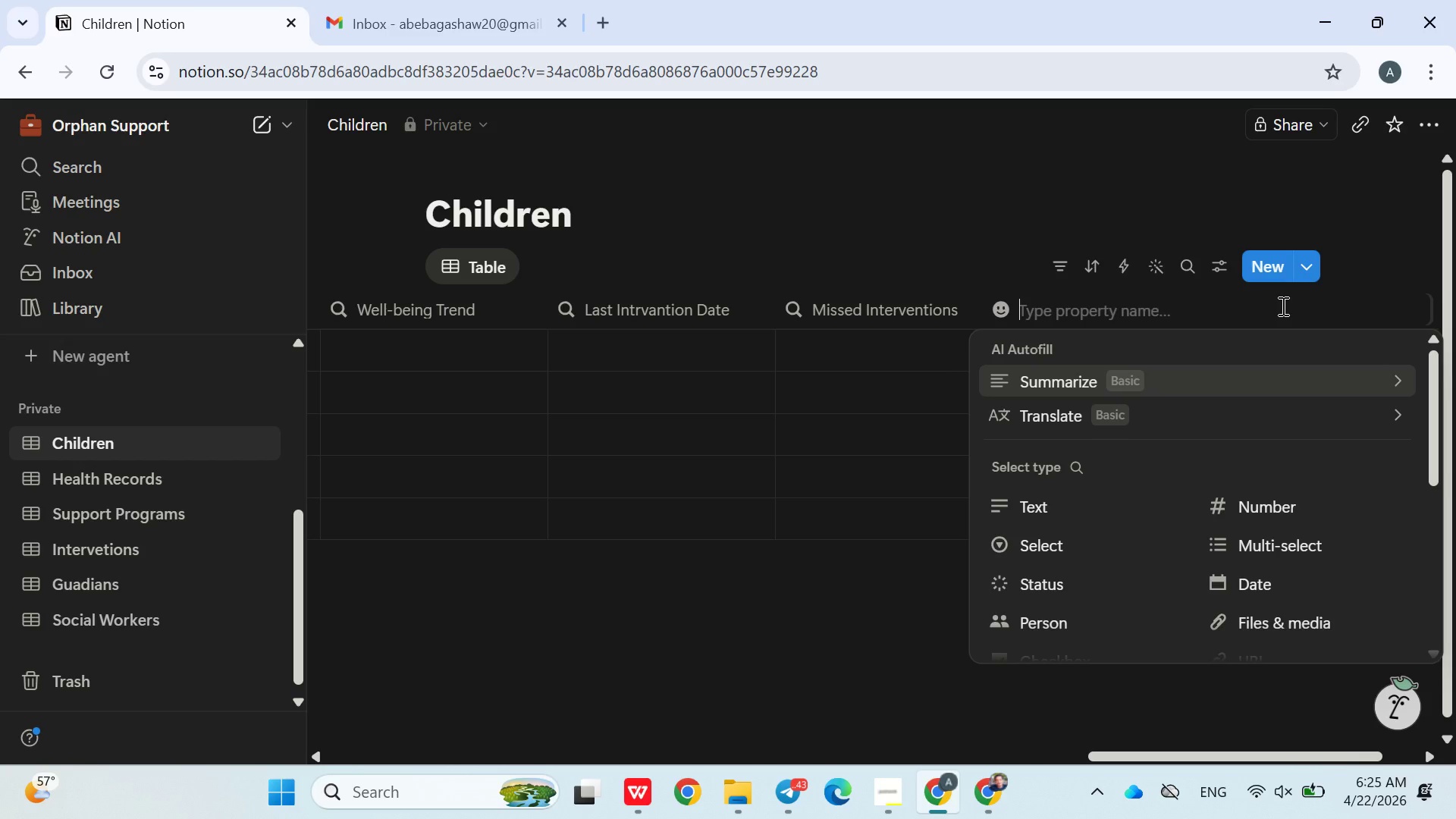 
wait(5.16)
 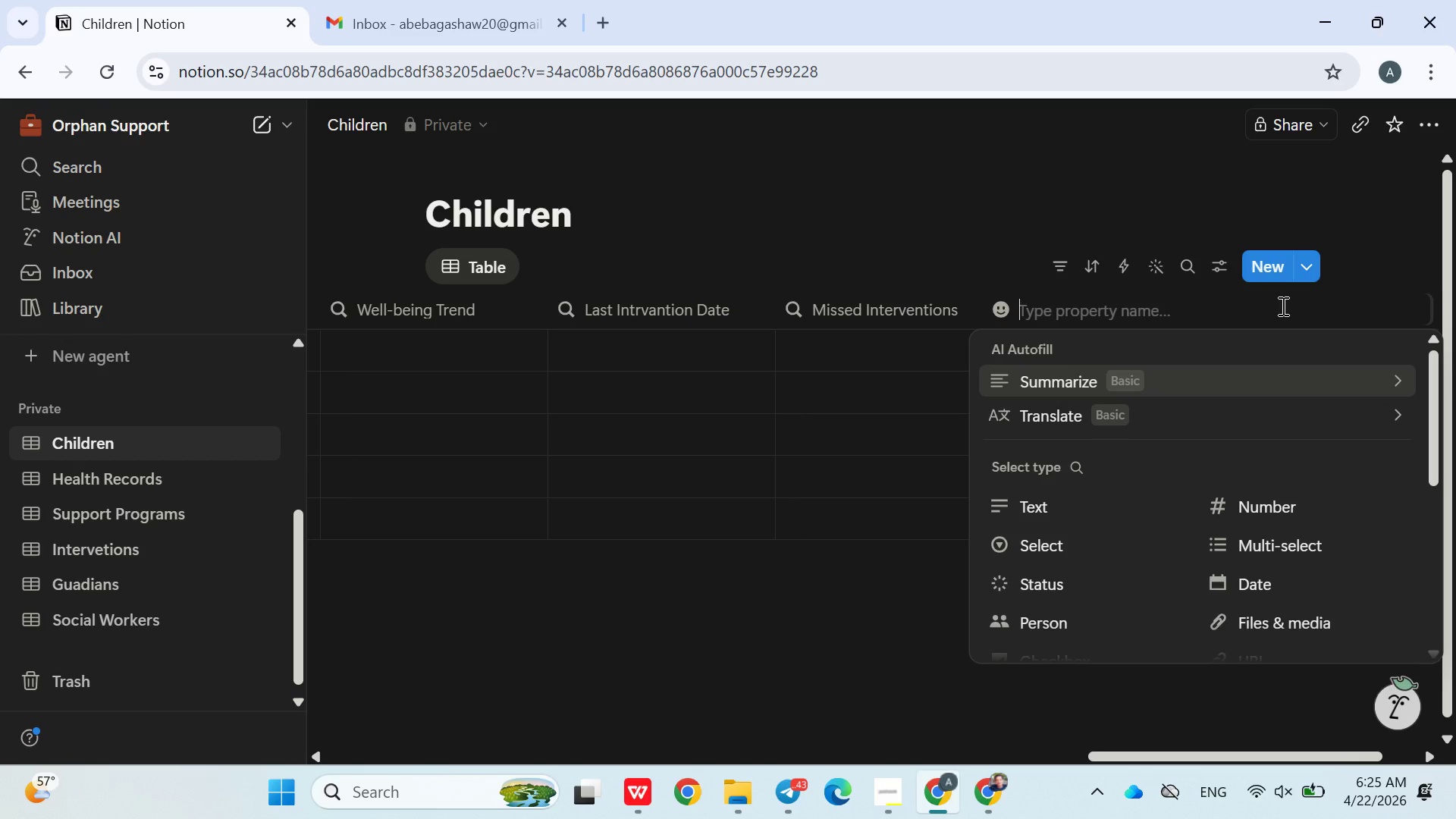 
type(Education Status)
 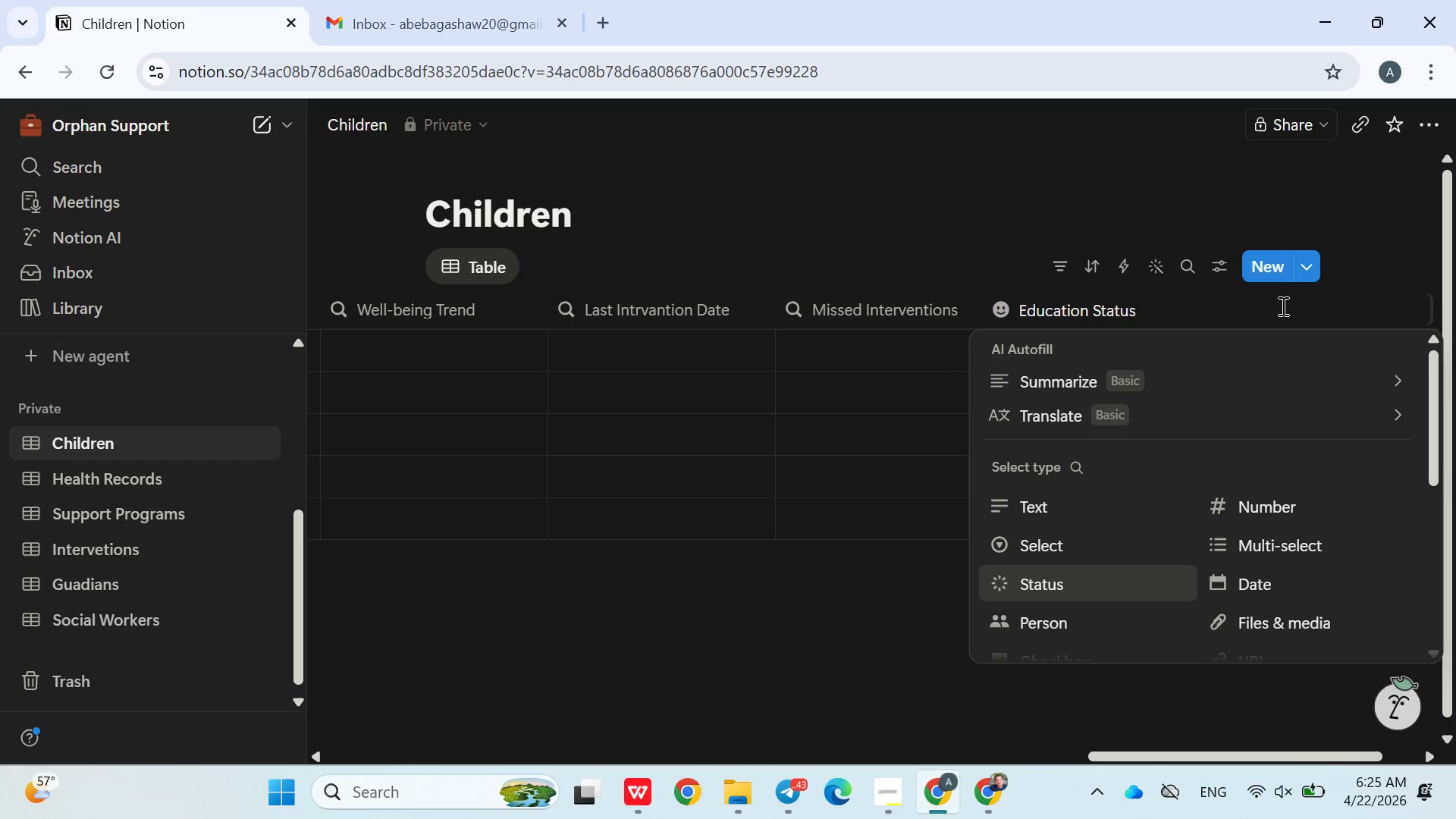 
wait(5.86)
 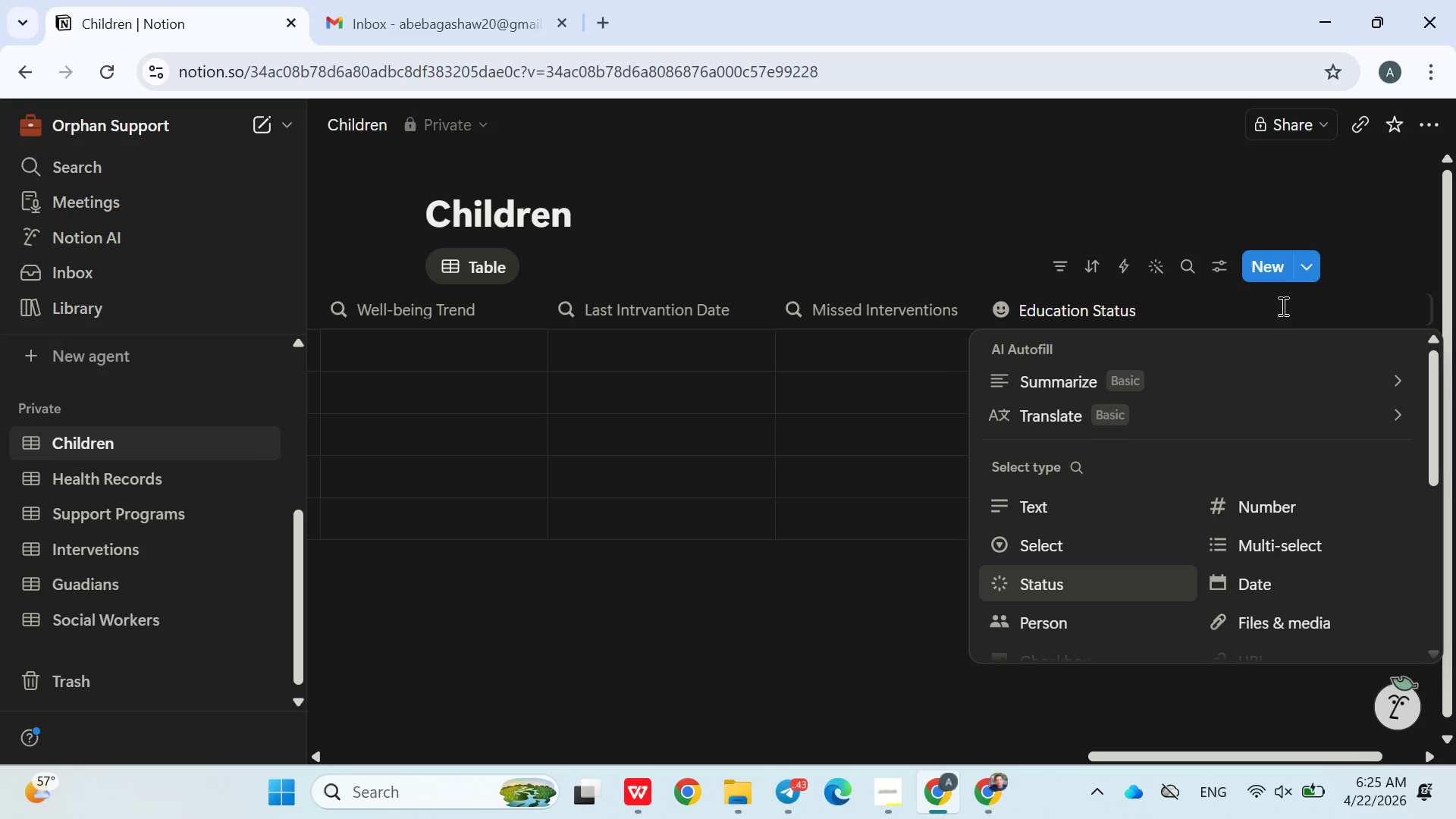 
left_click([1062, 557])
 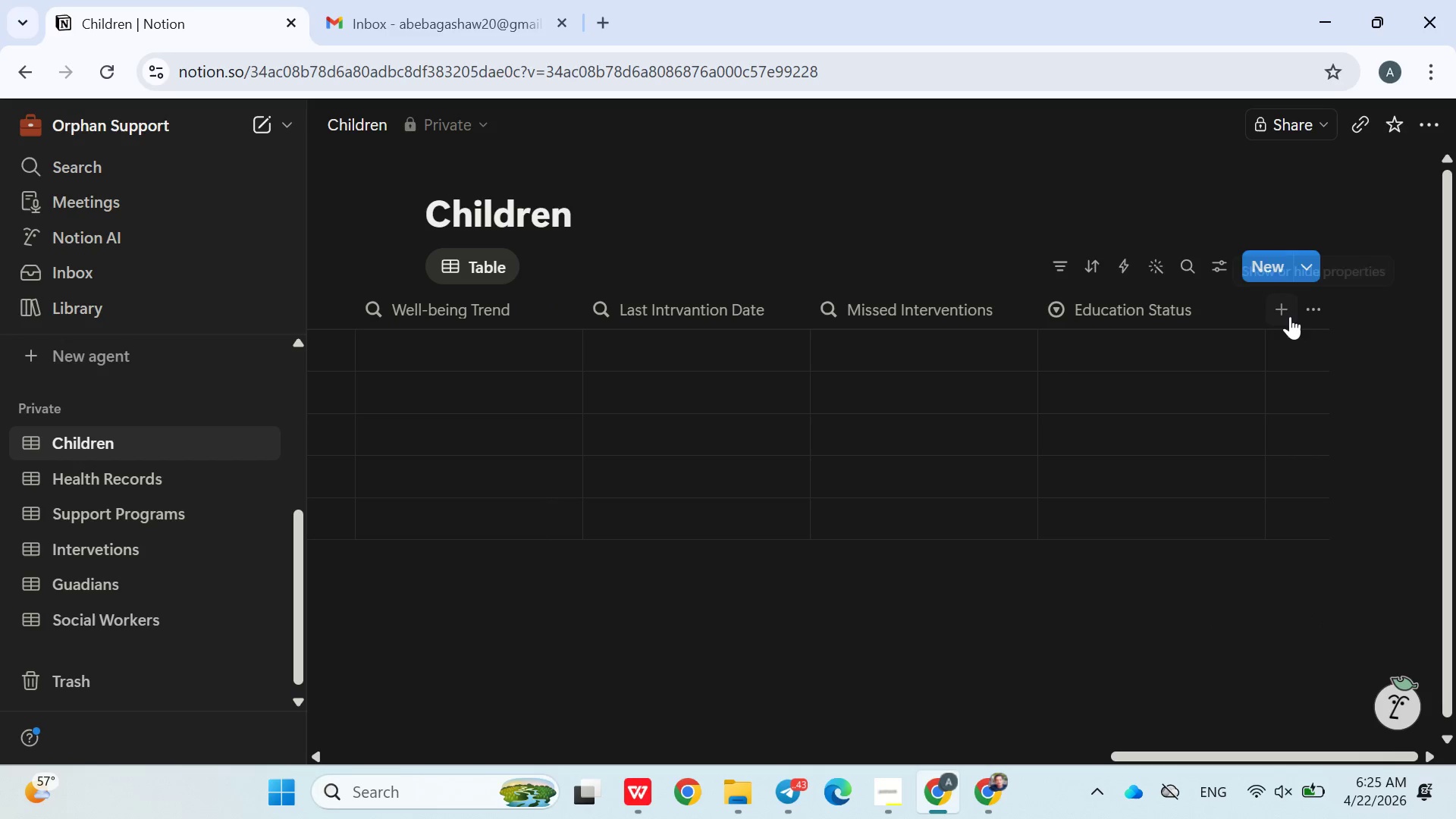 
left_click([1289, 316])
 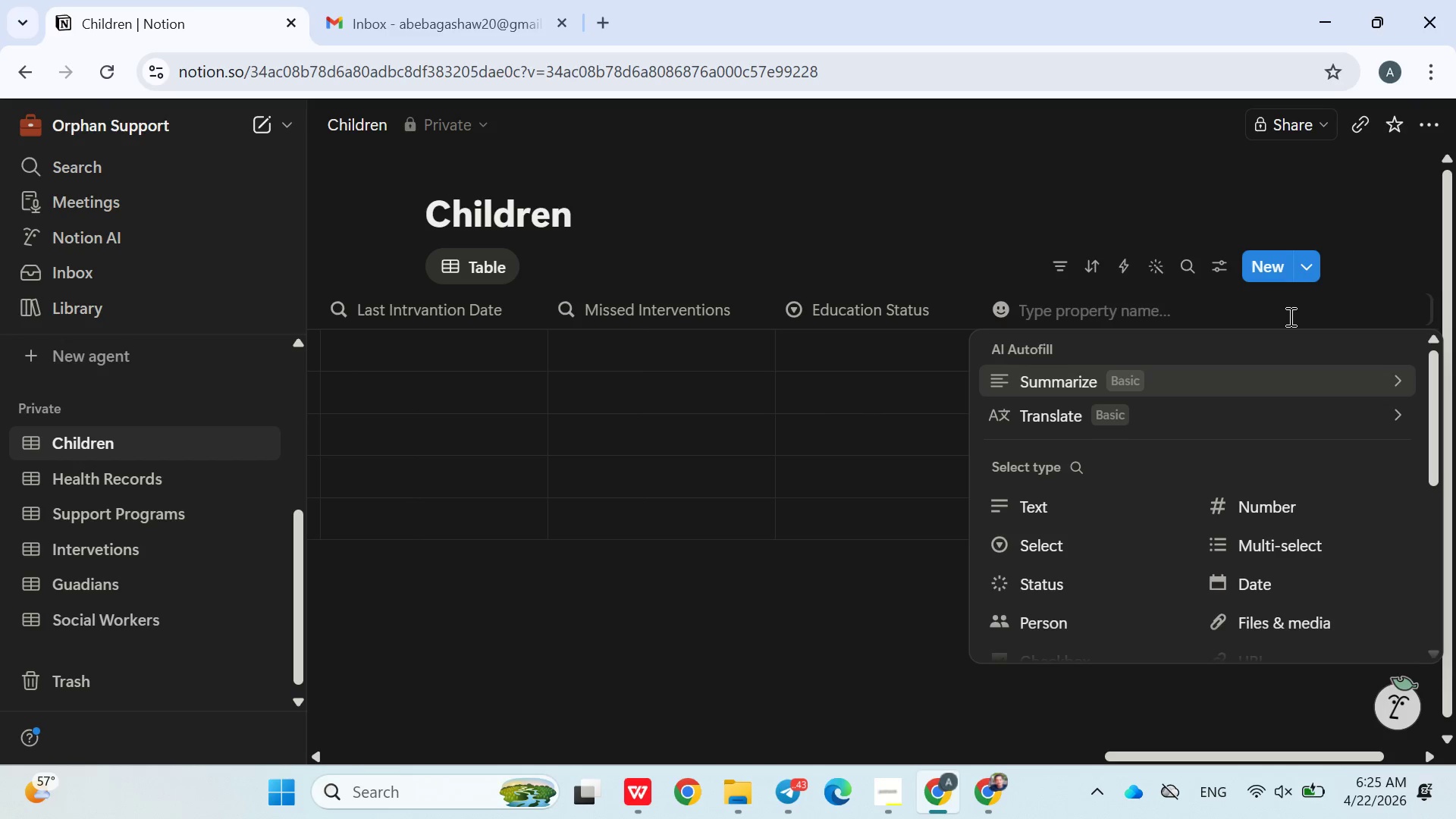 
wait(7.22)
 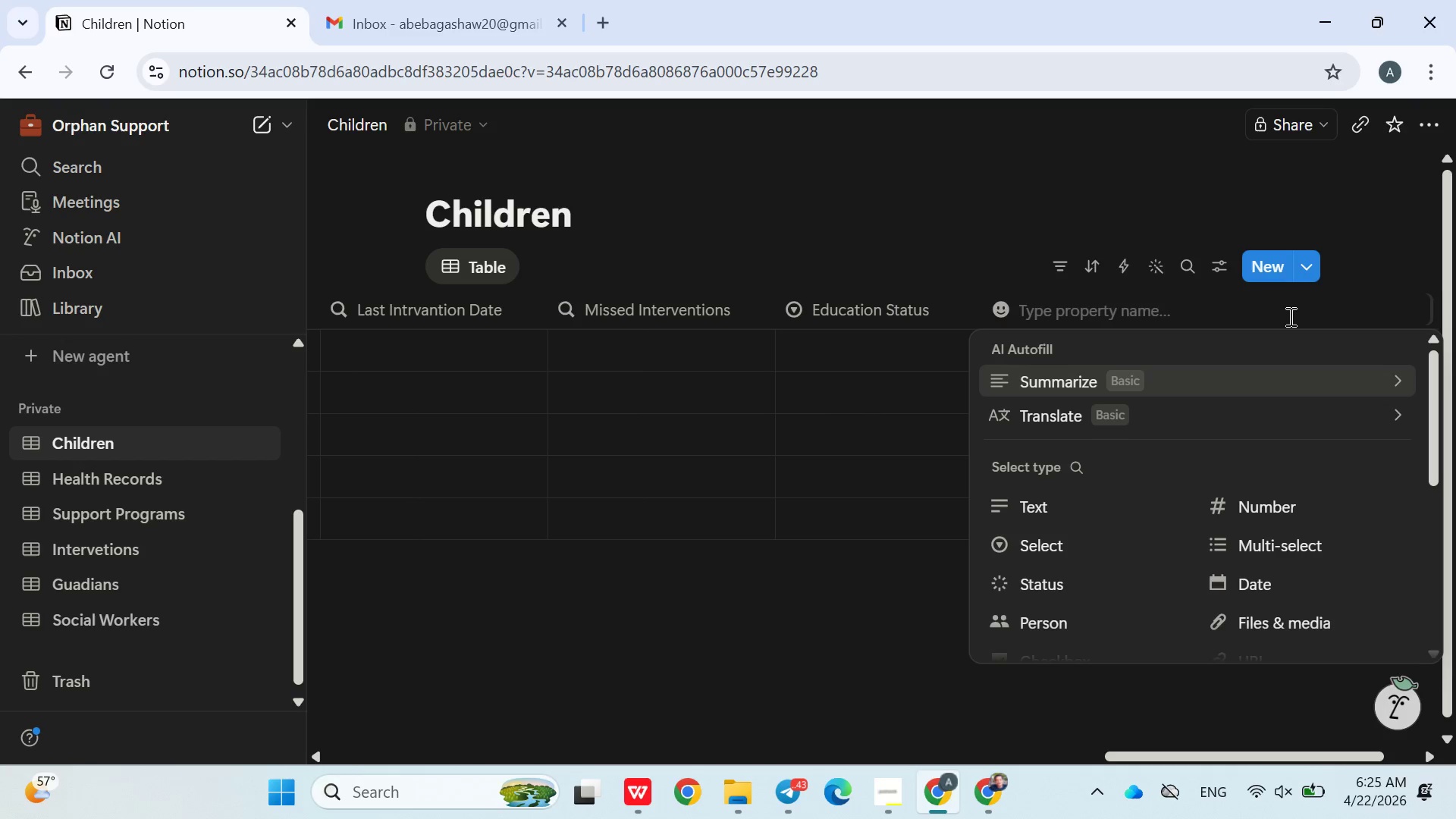 
type(Case Status)
 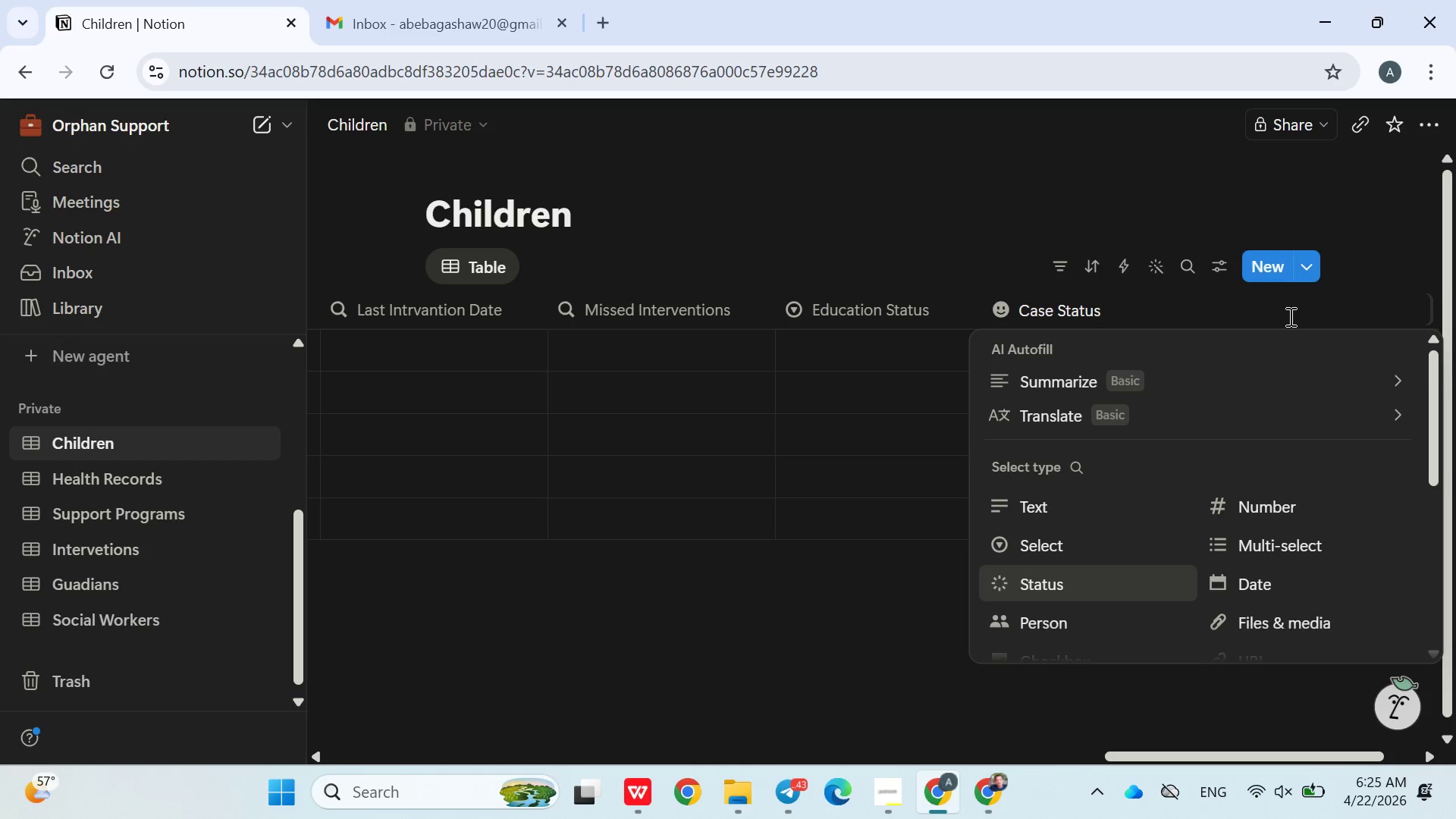 
left_click([1091, 540])
 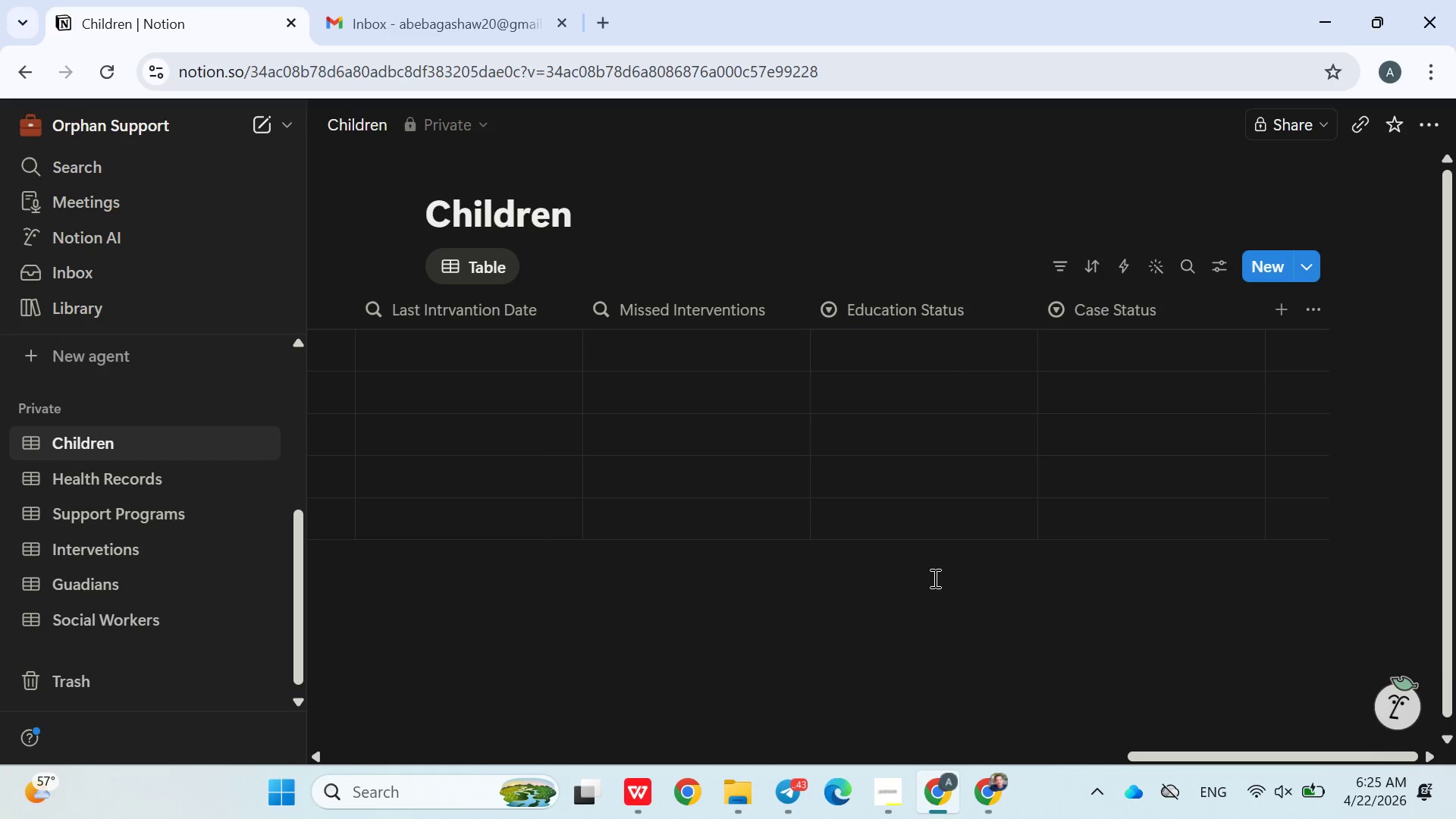 
left_click([934, 579])
 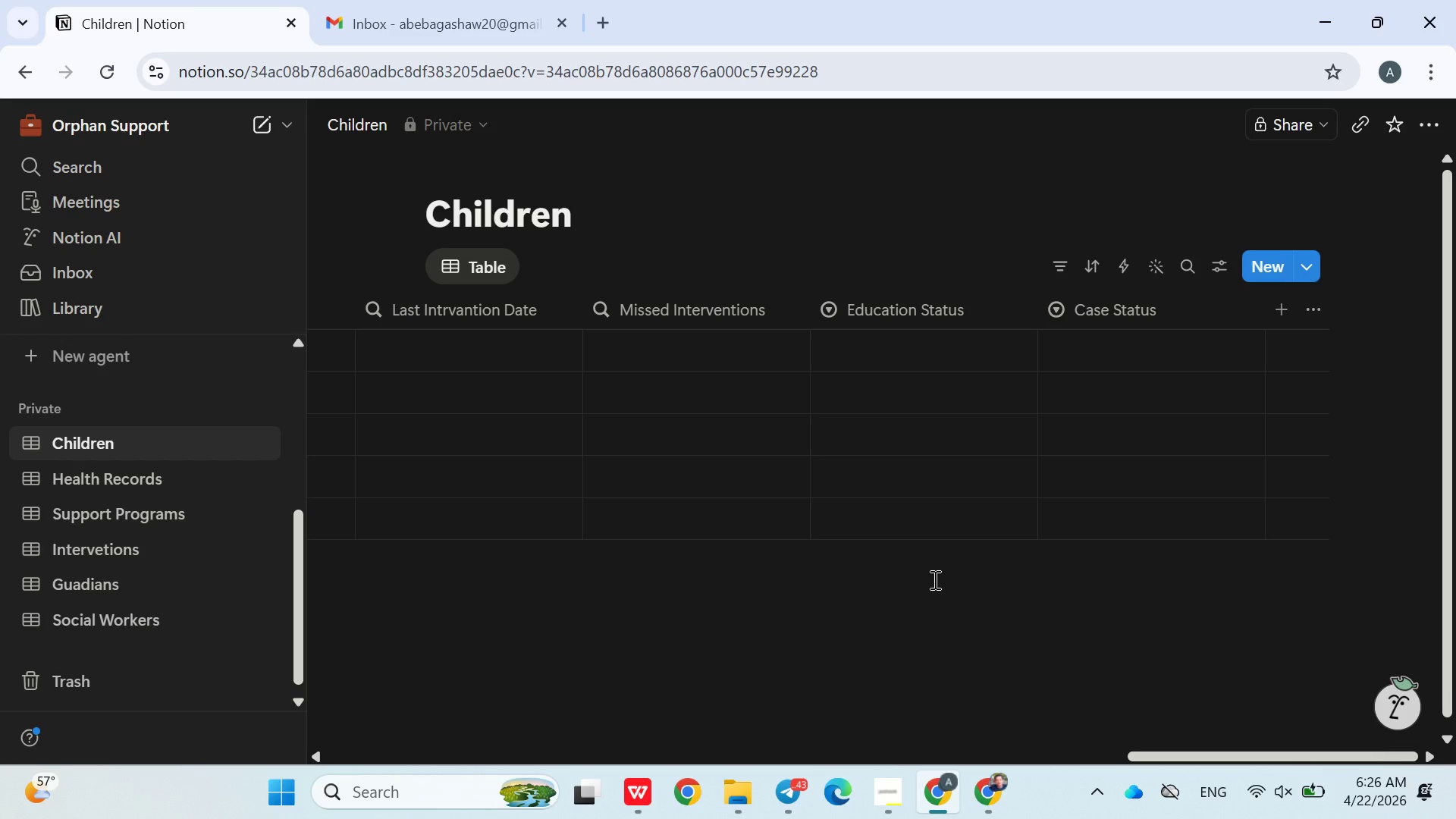 
wait(5.92)
 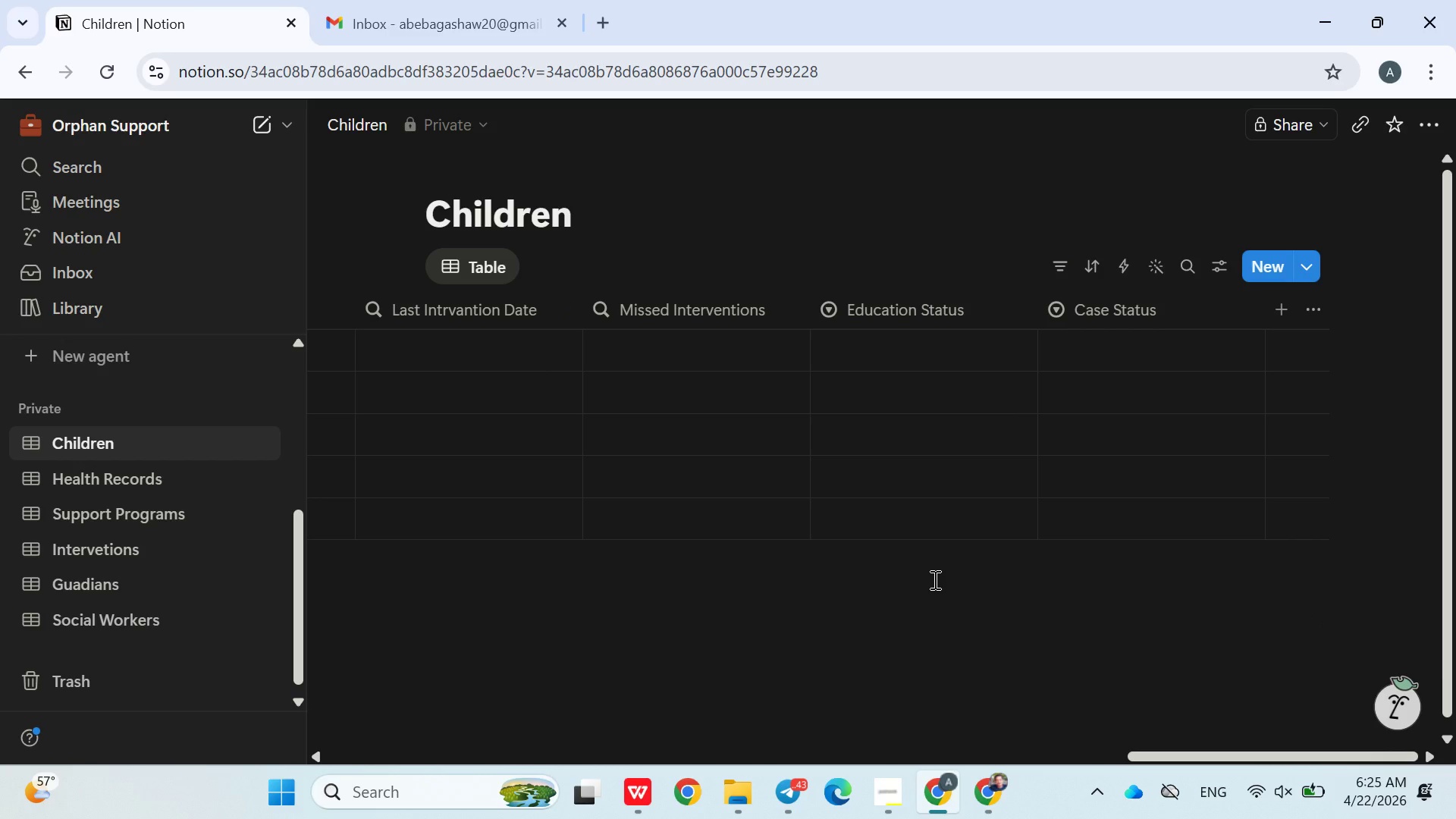 
left_click([1095, 338])
 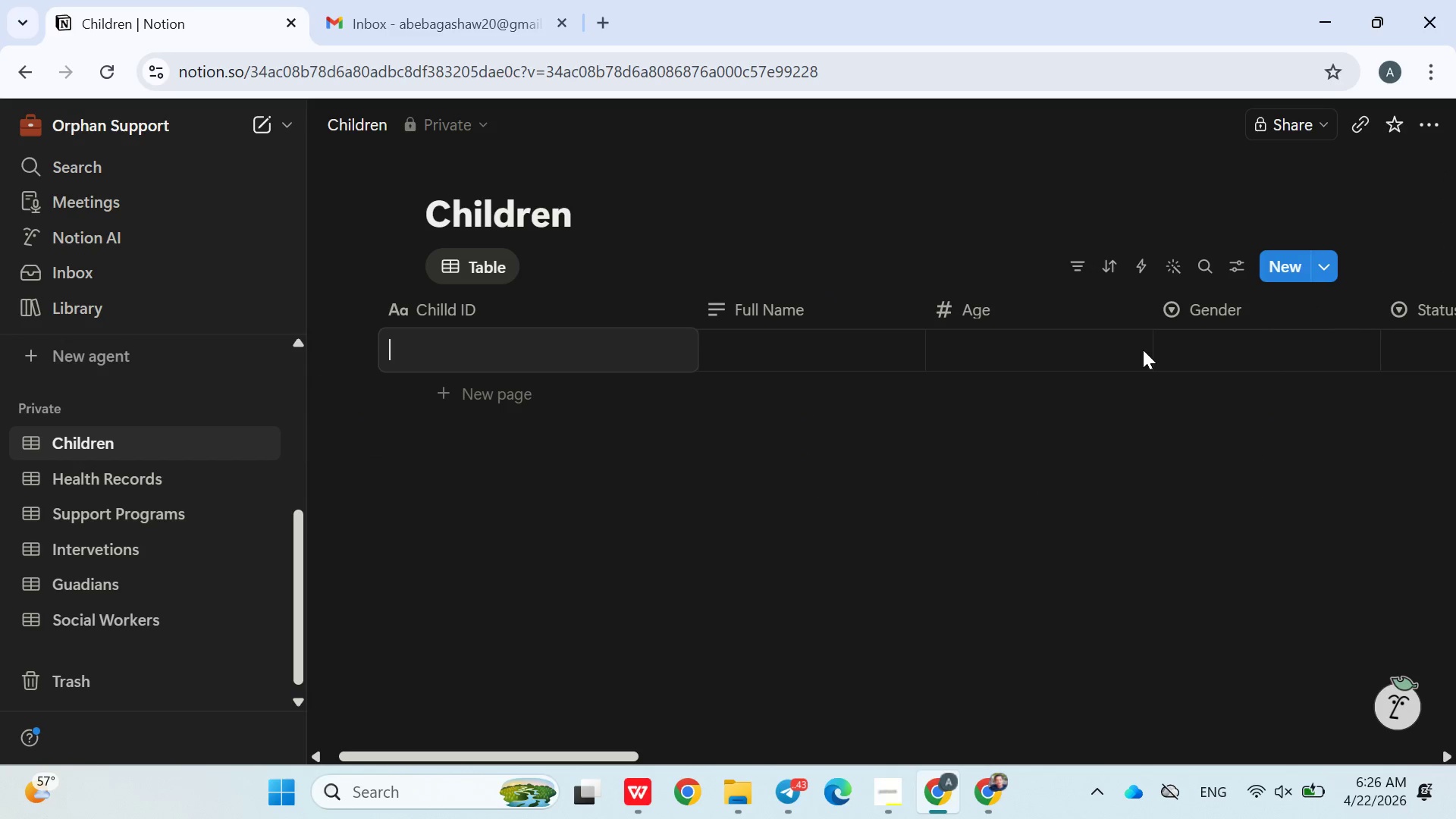 
left_click([1102, 518])
 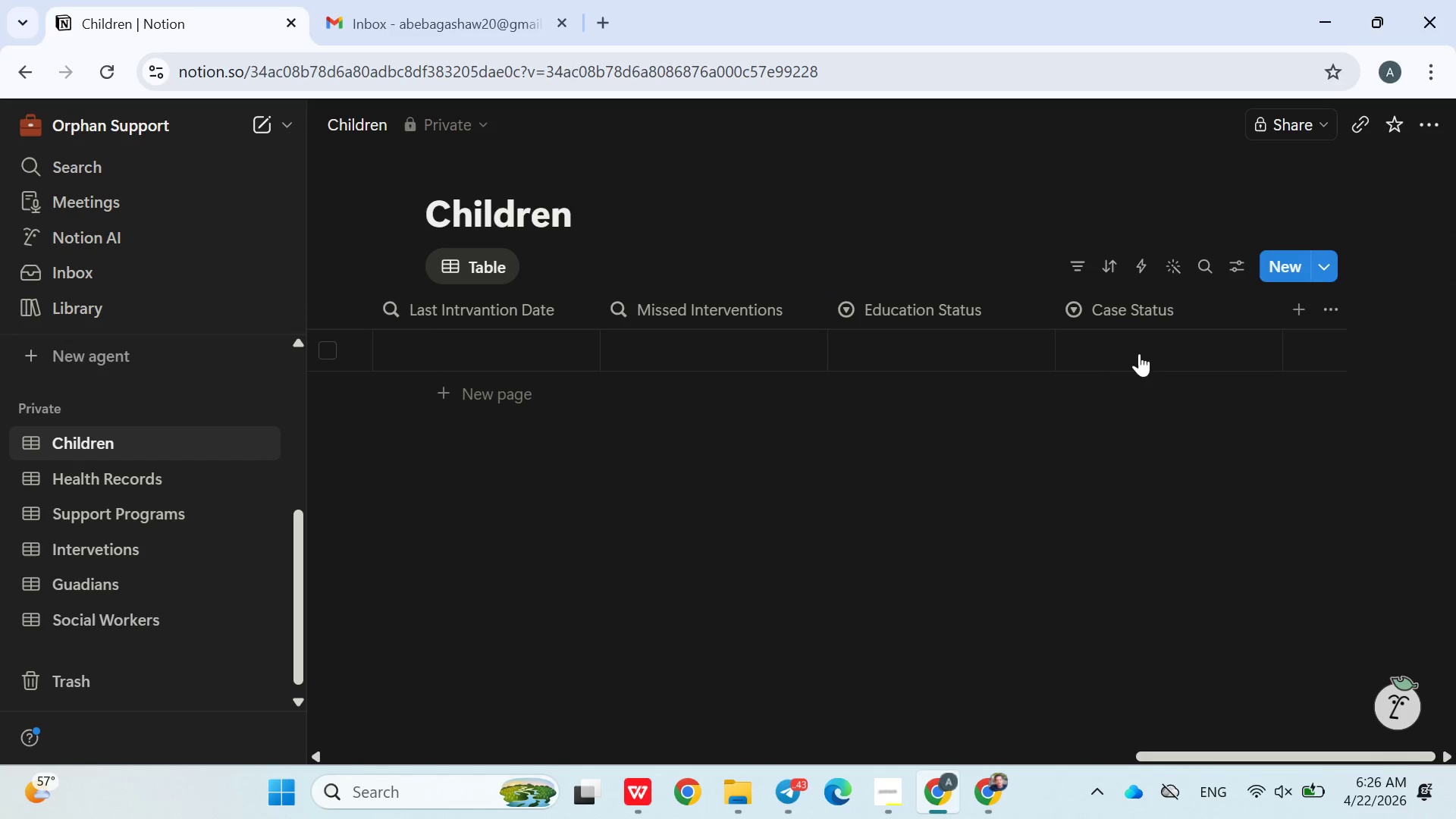 
left_click([1105, 318])
 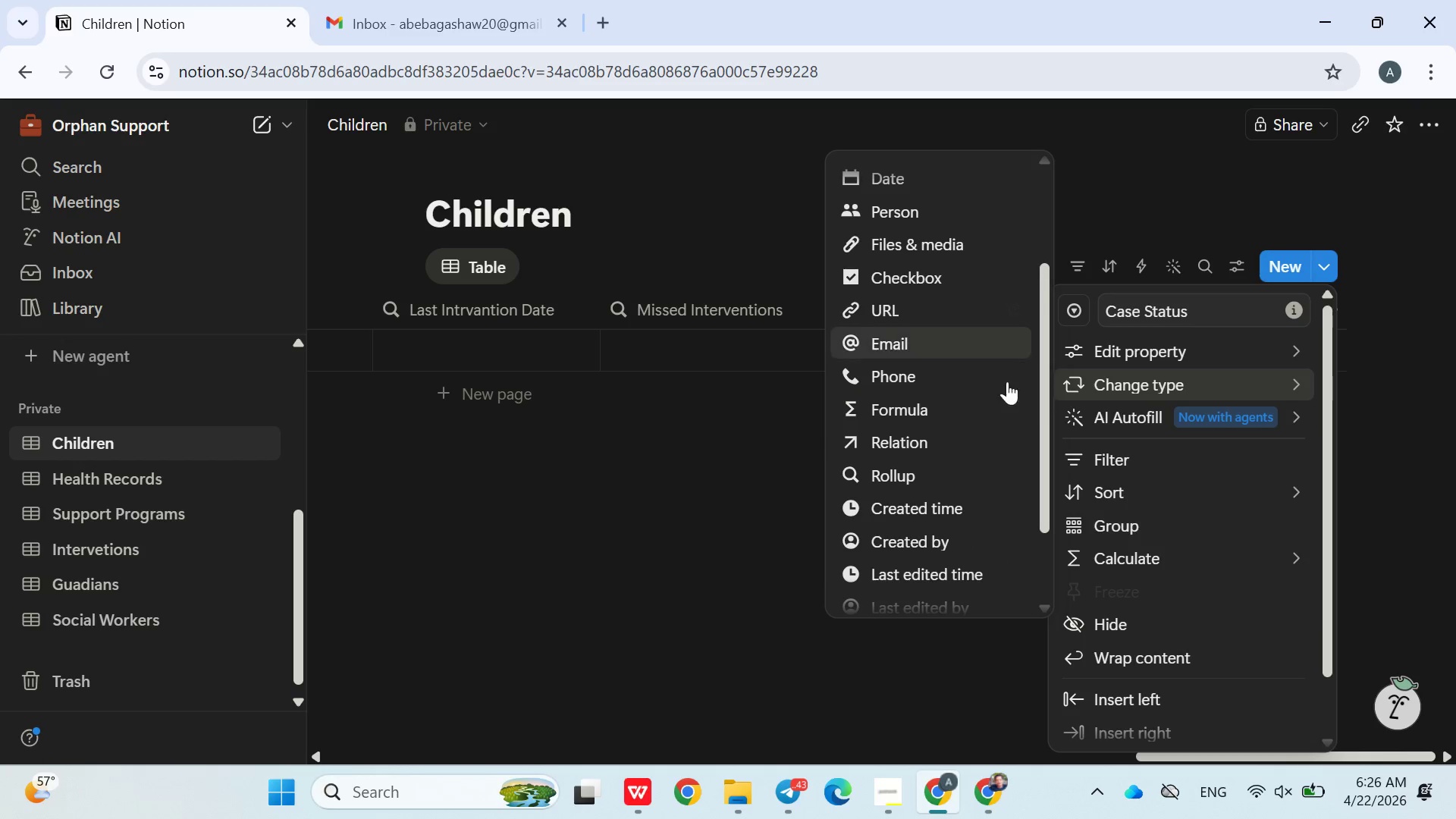 
wait(5.05)
 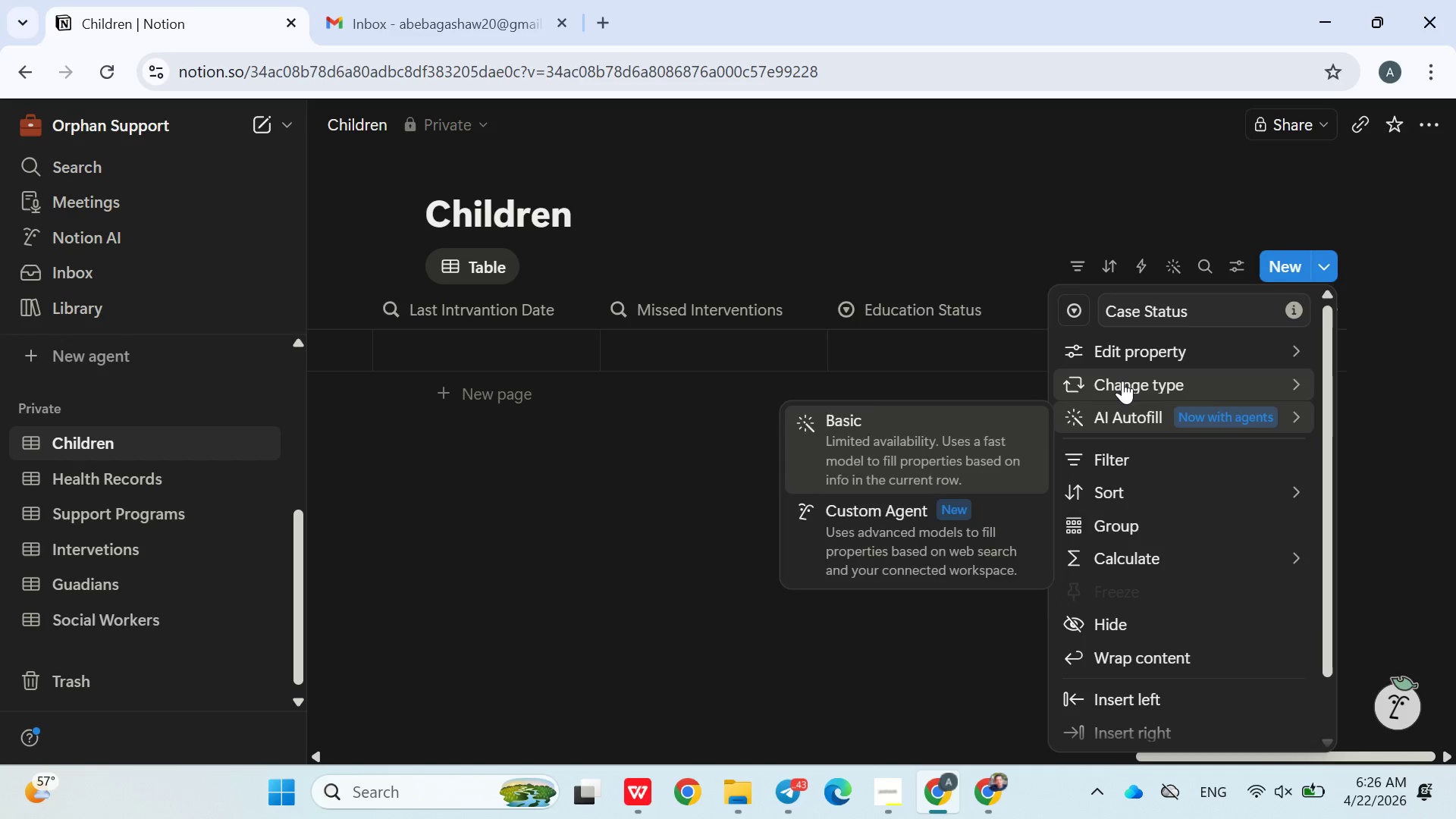 
left_click([916, 401])
 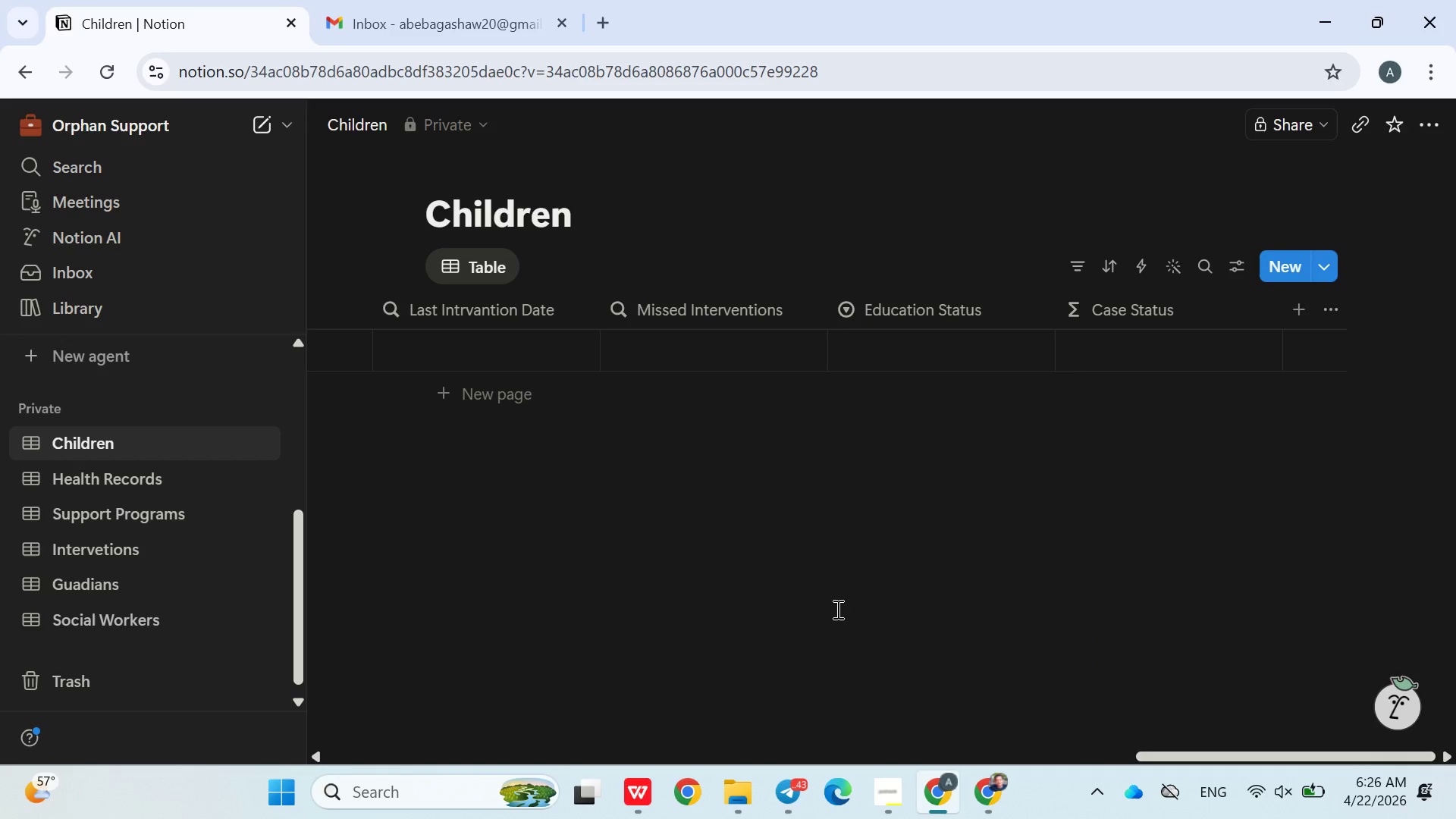 
left_click([835, 610])
 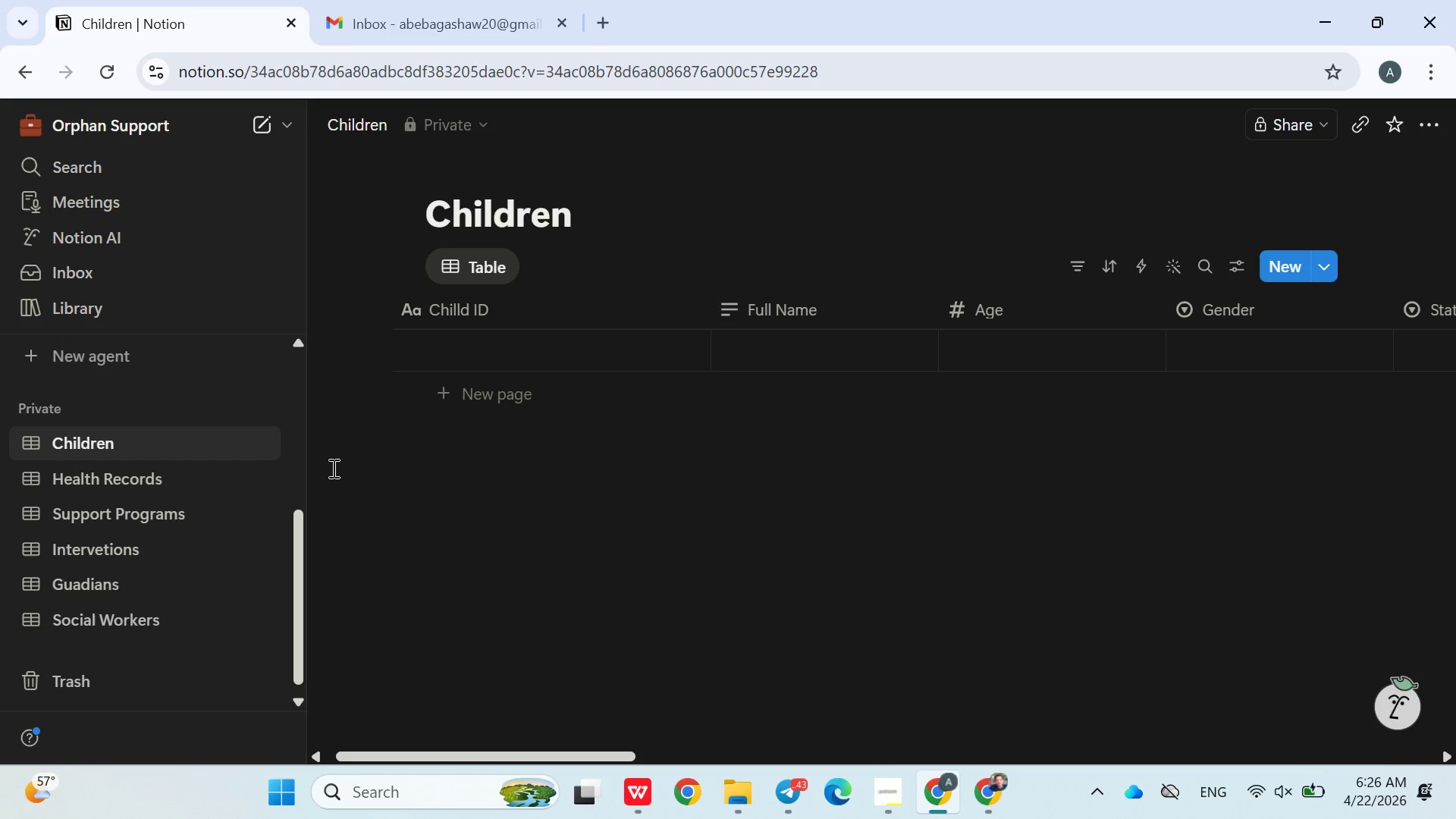 
wait(6.16)
 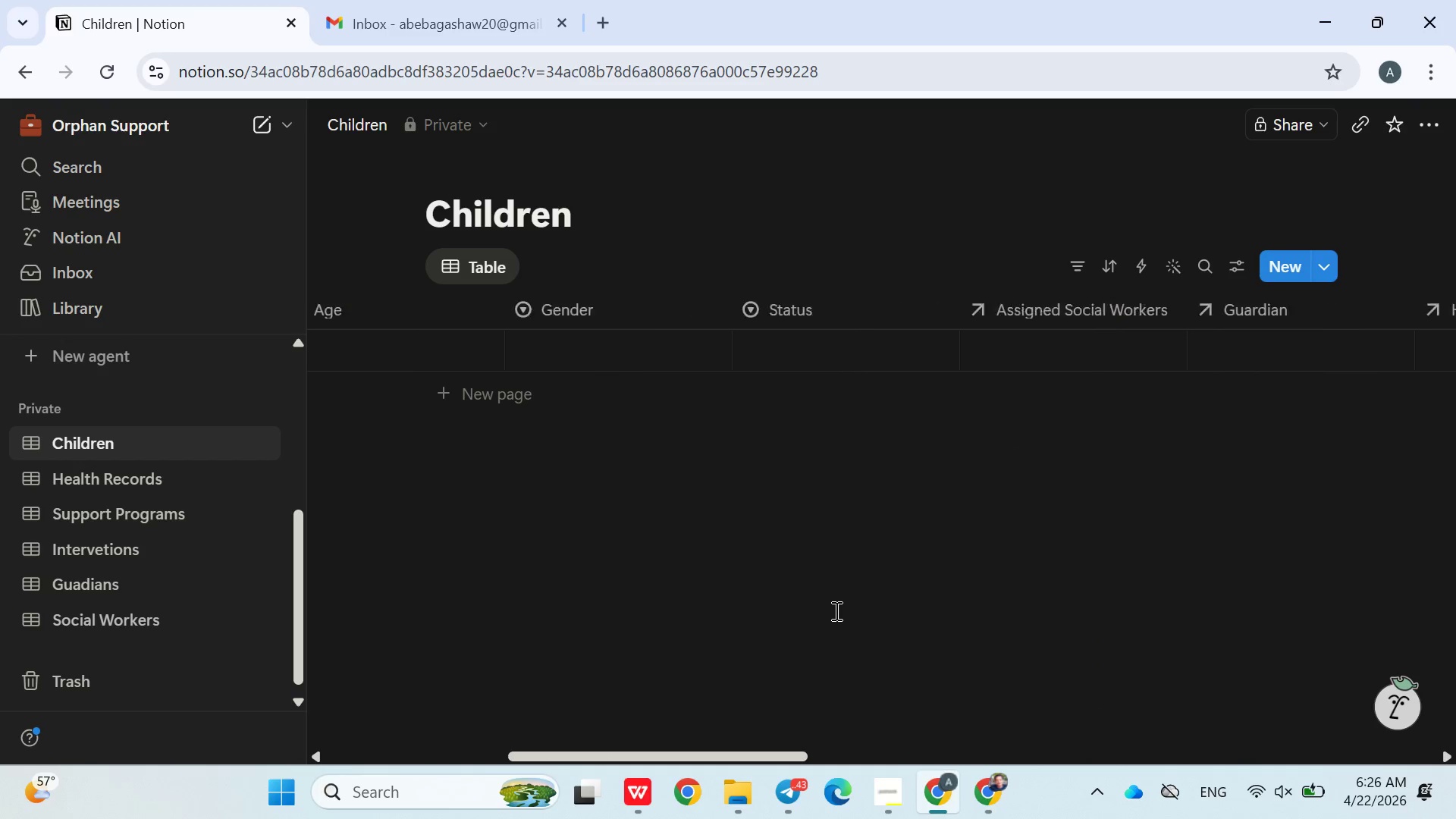 
left_click([118, 619])
 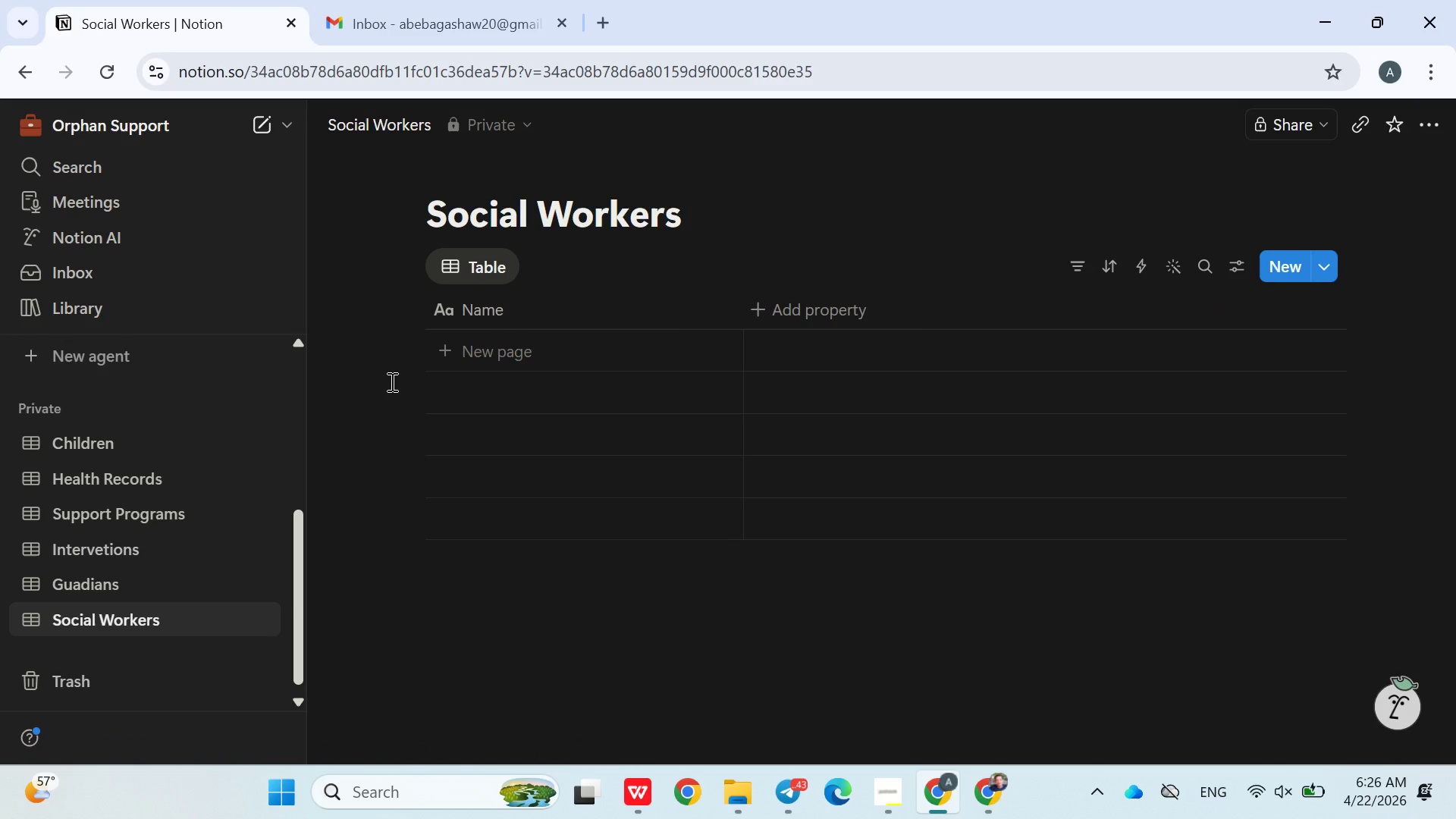 
wait(6.98)
 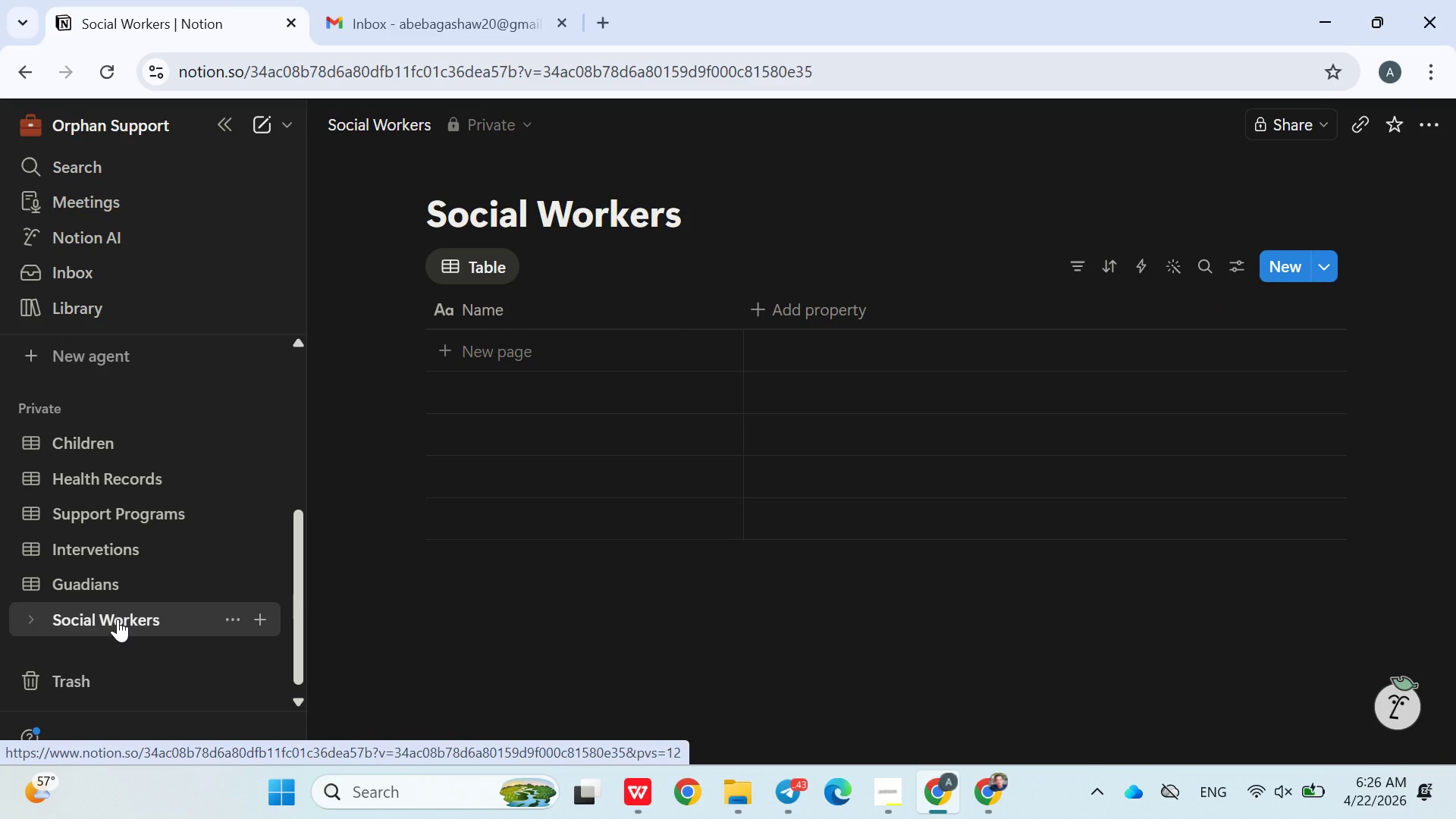 
left_click([779, 308])
 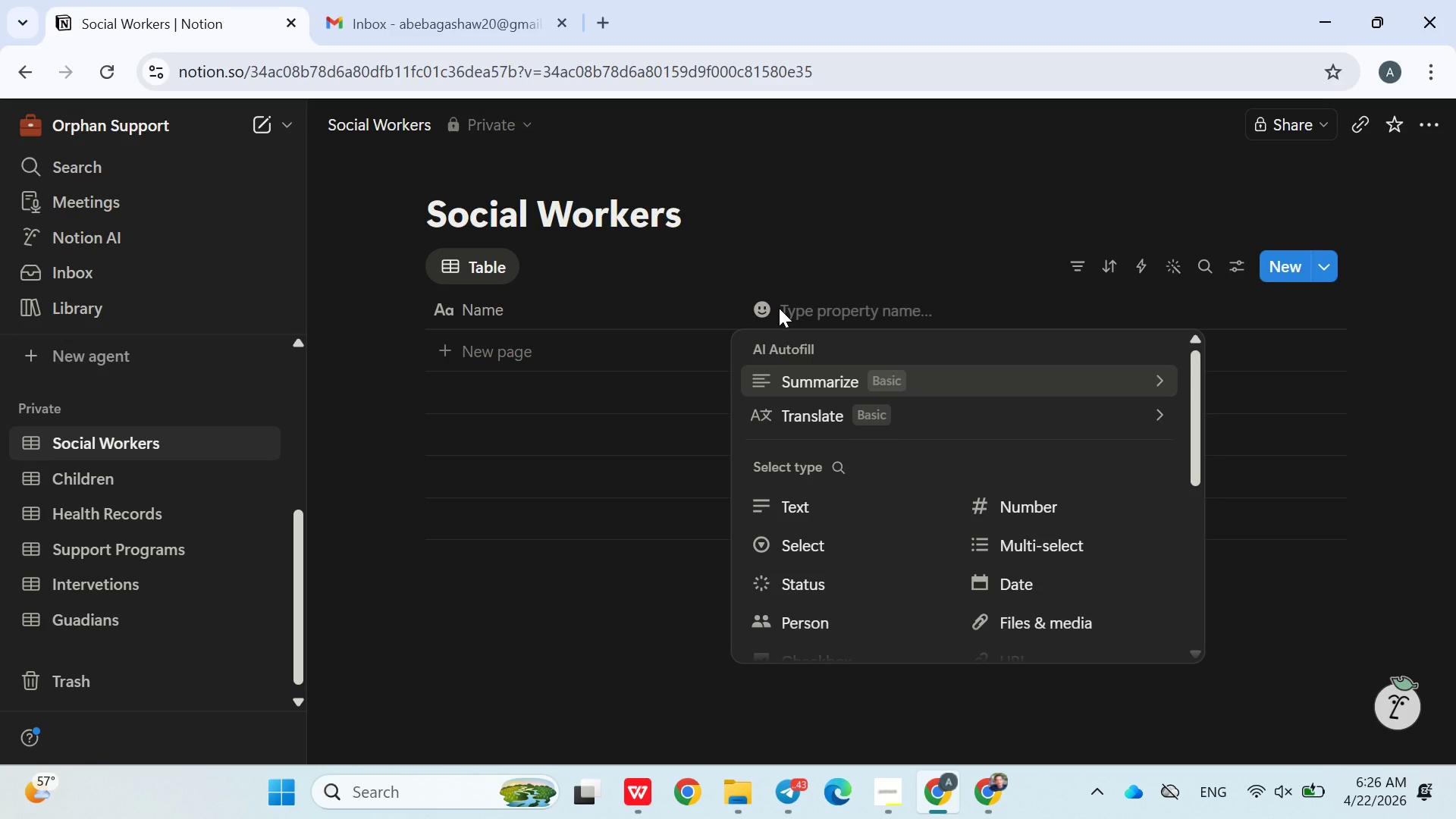 
type(Ass)
 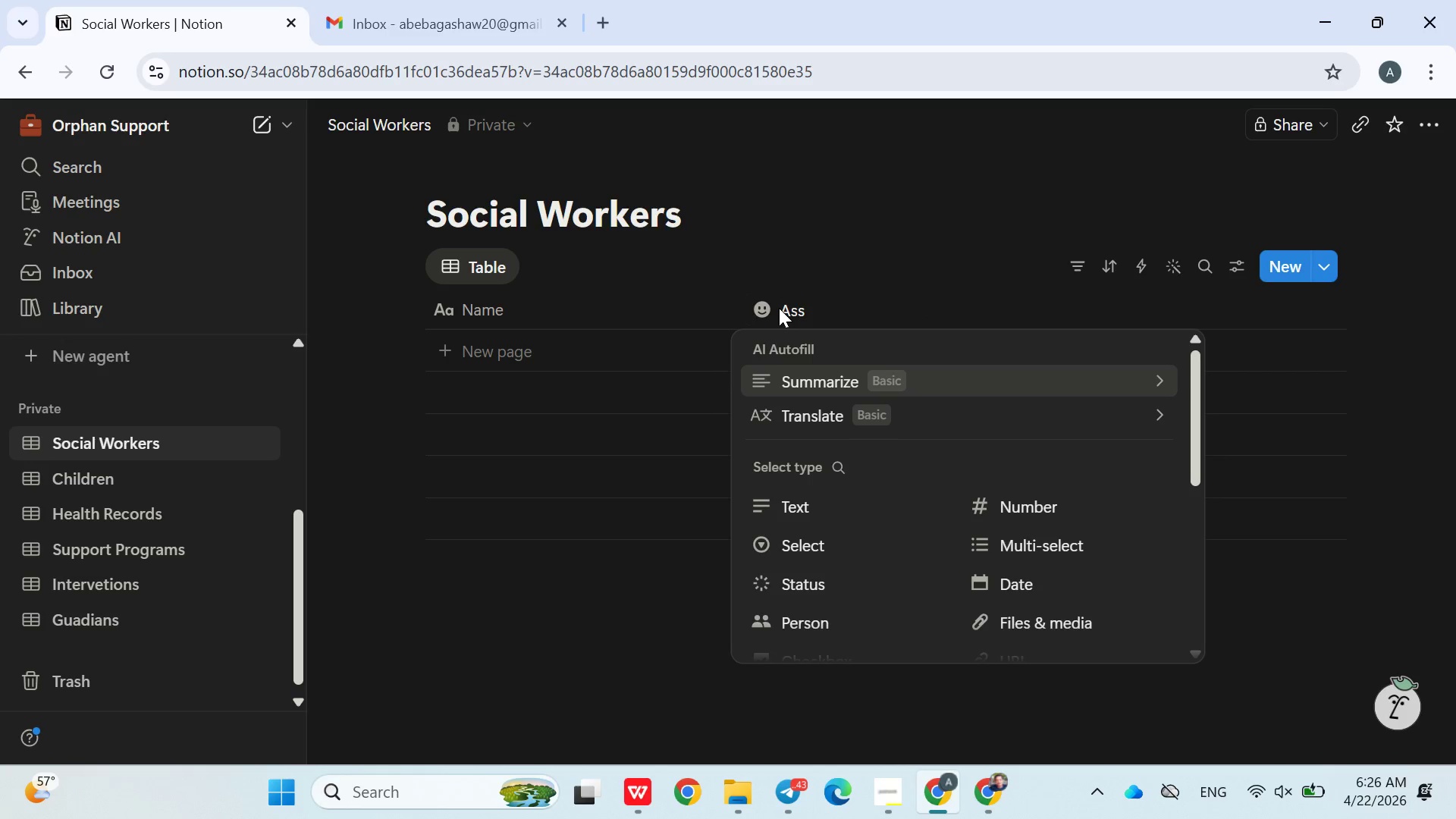 
type(igned Children)
 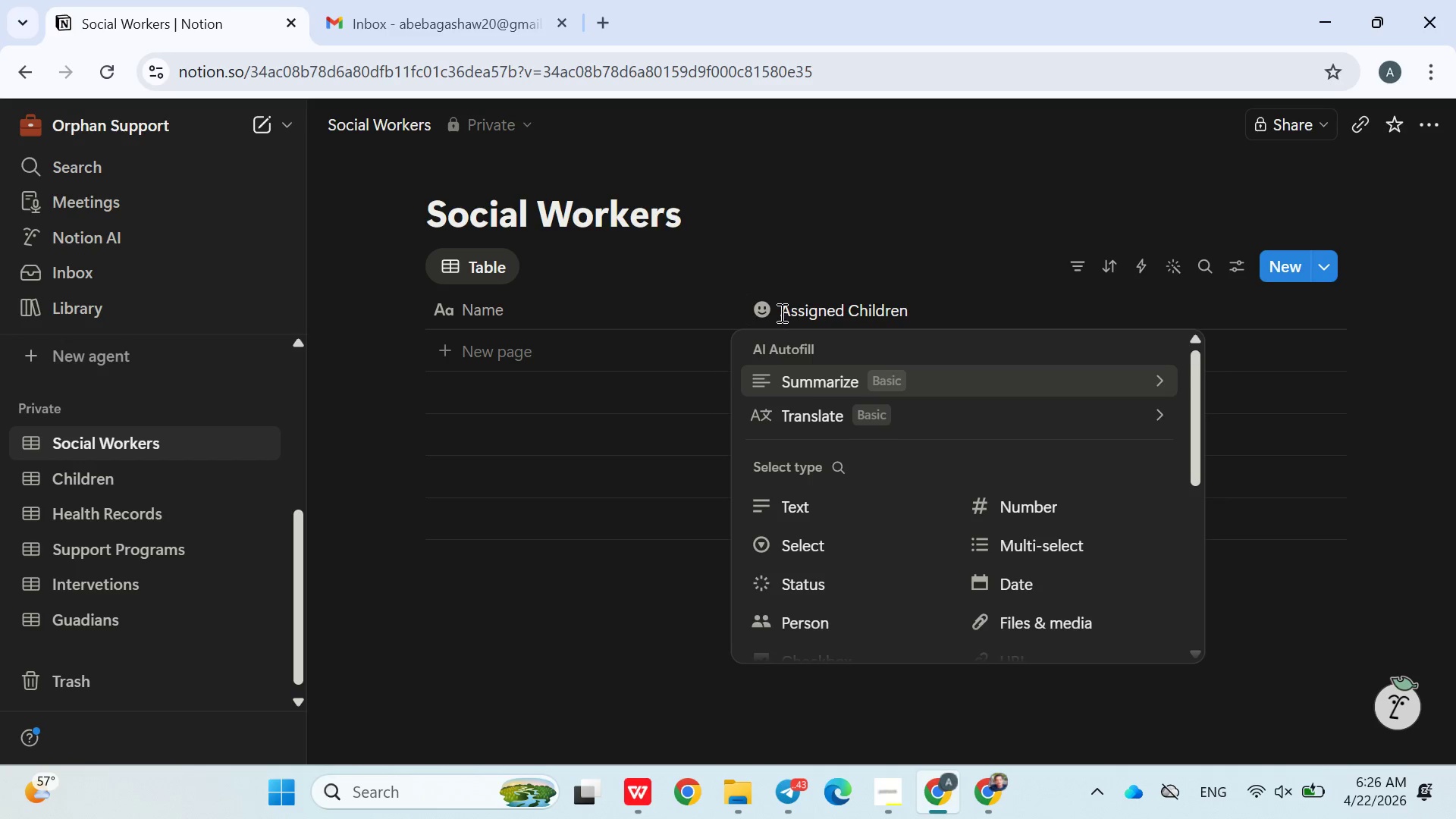 
left_click([1018, 479])
 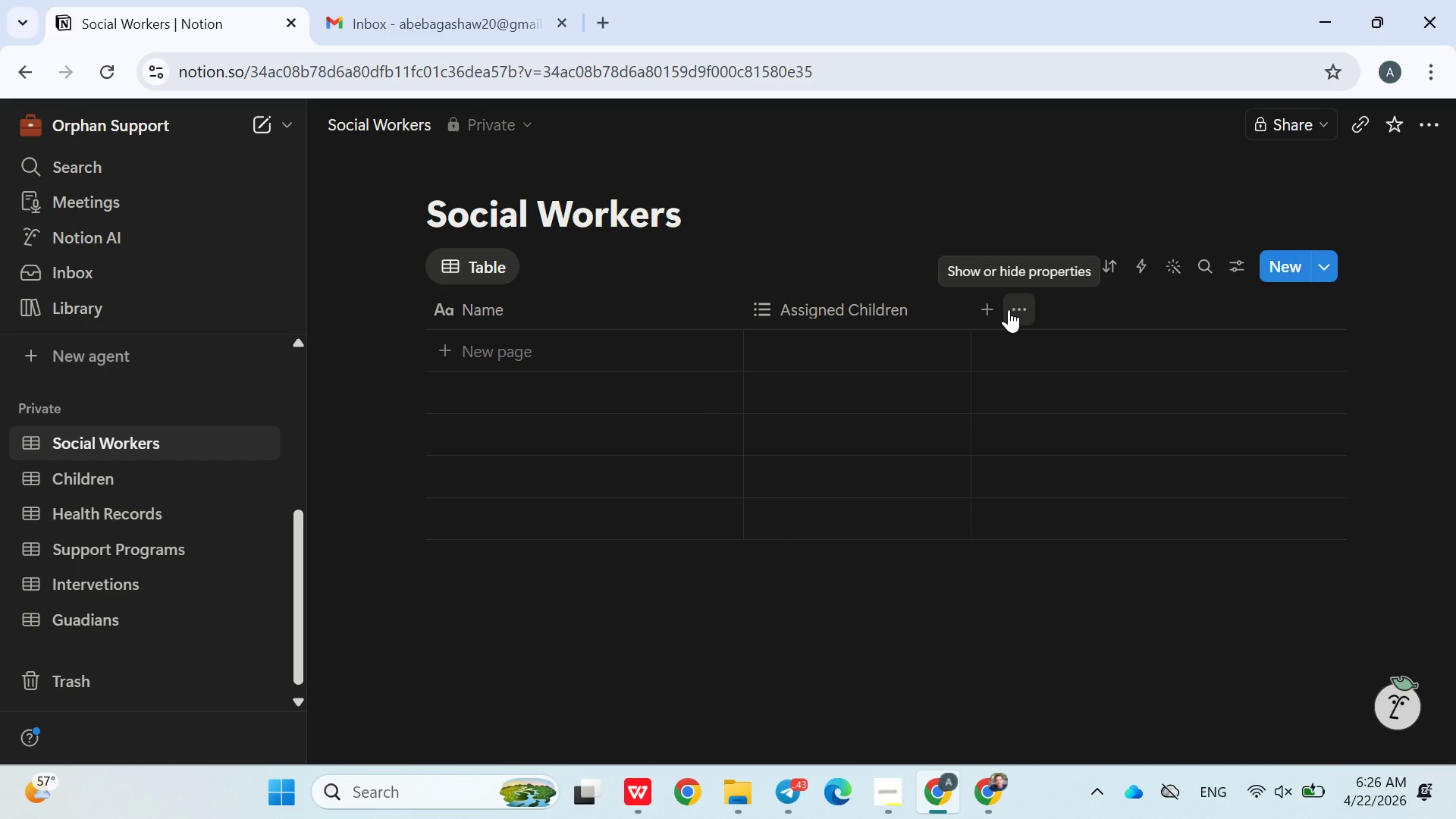 
left_click([1009, 309])
 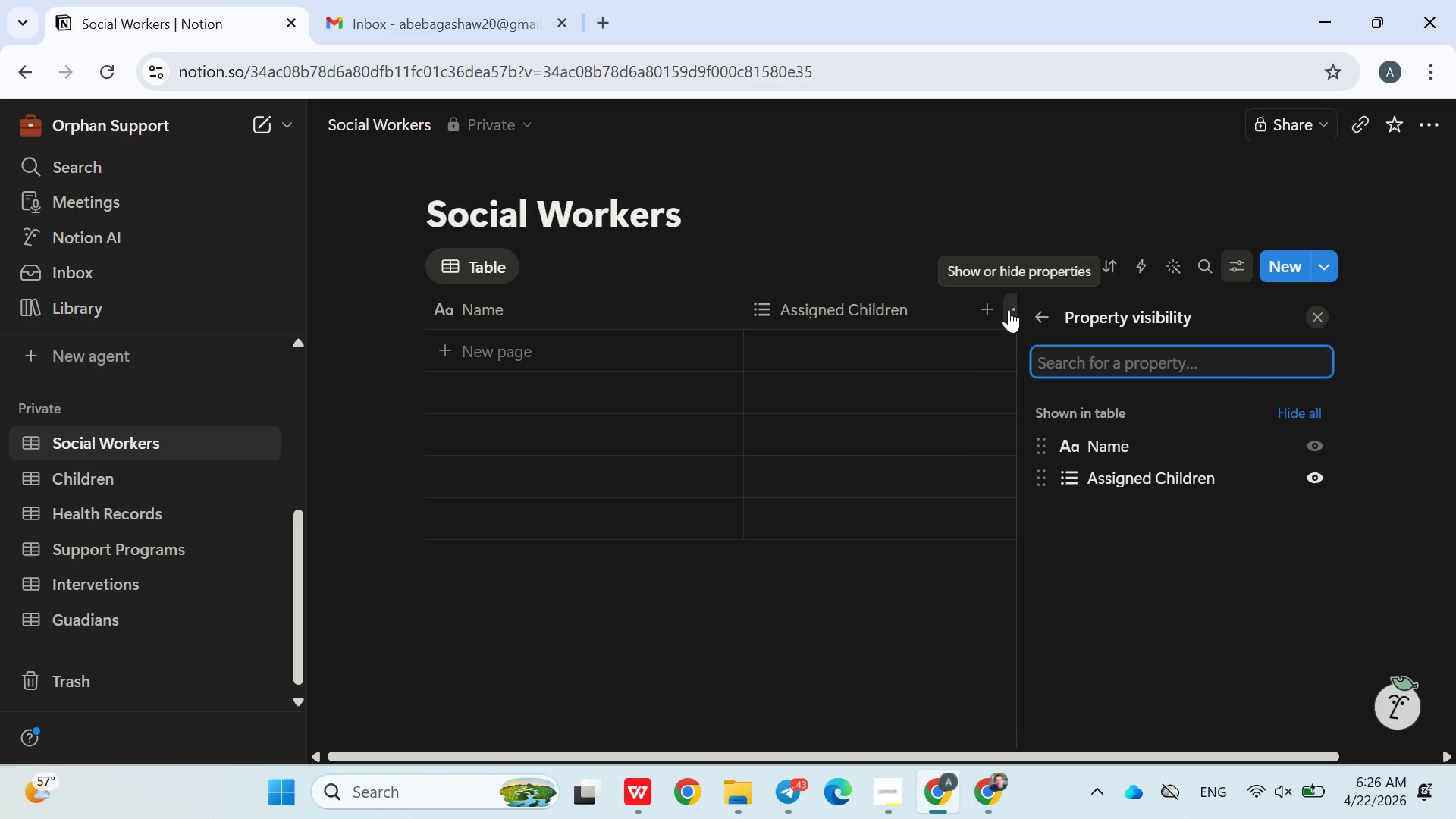 
wait(8.0)
 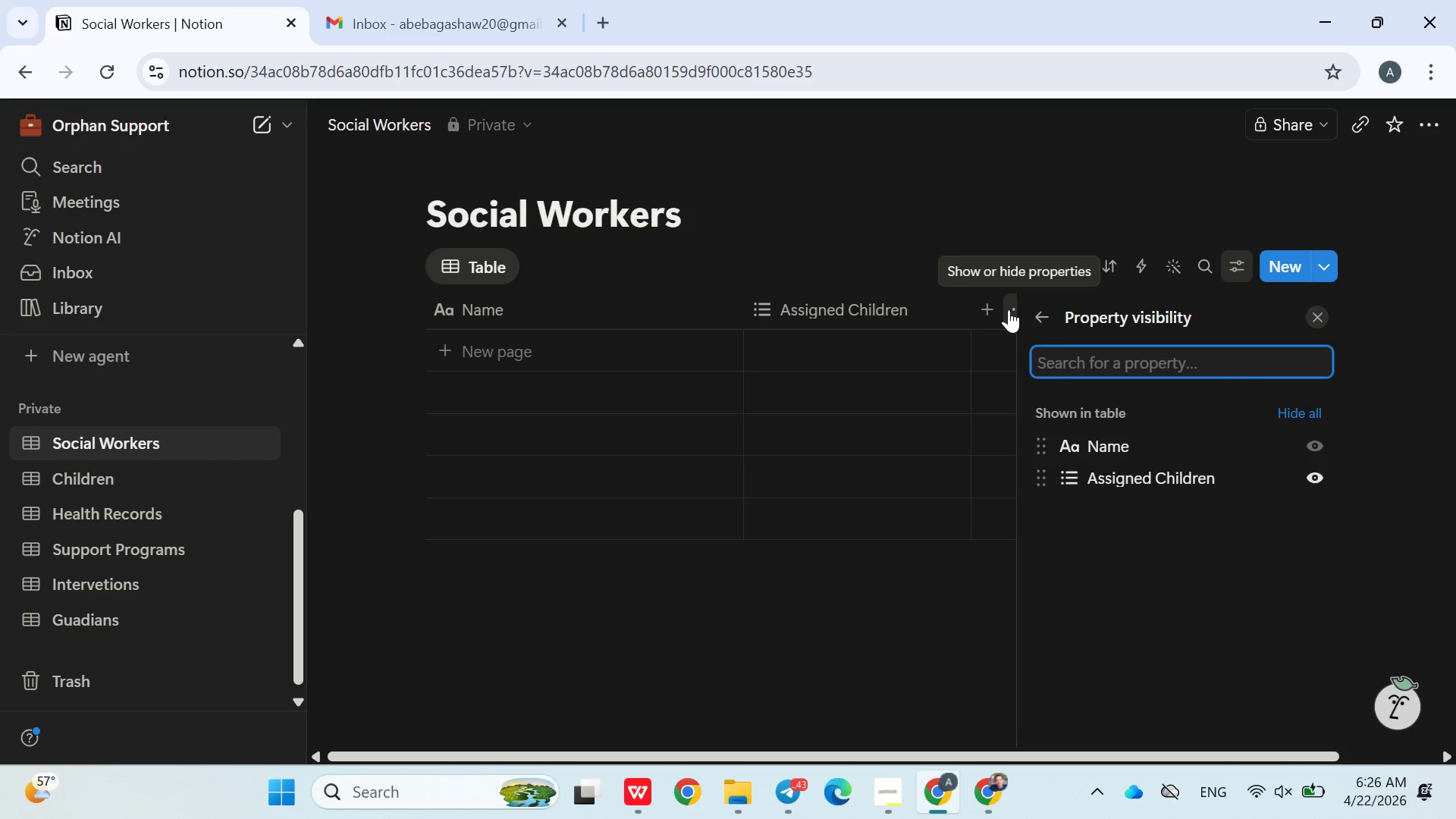 
left_click([1006, 221])
 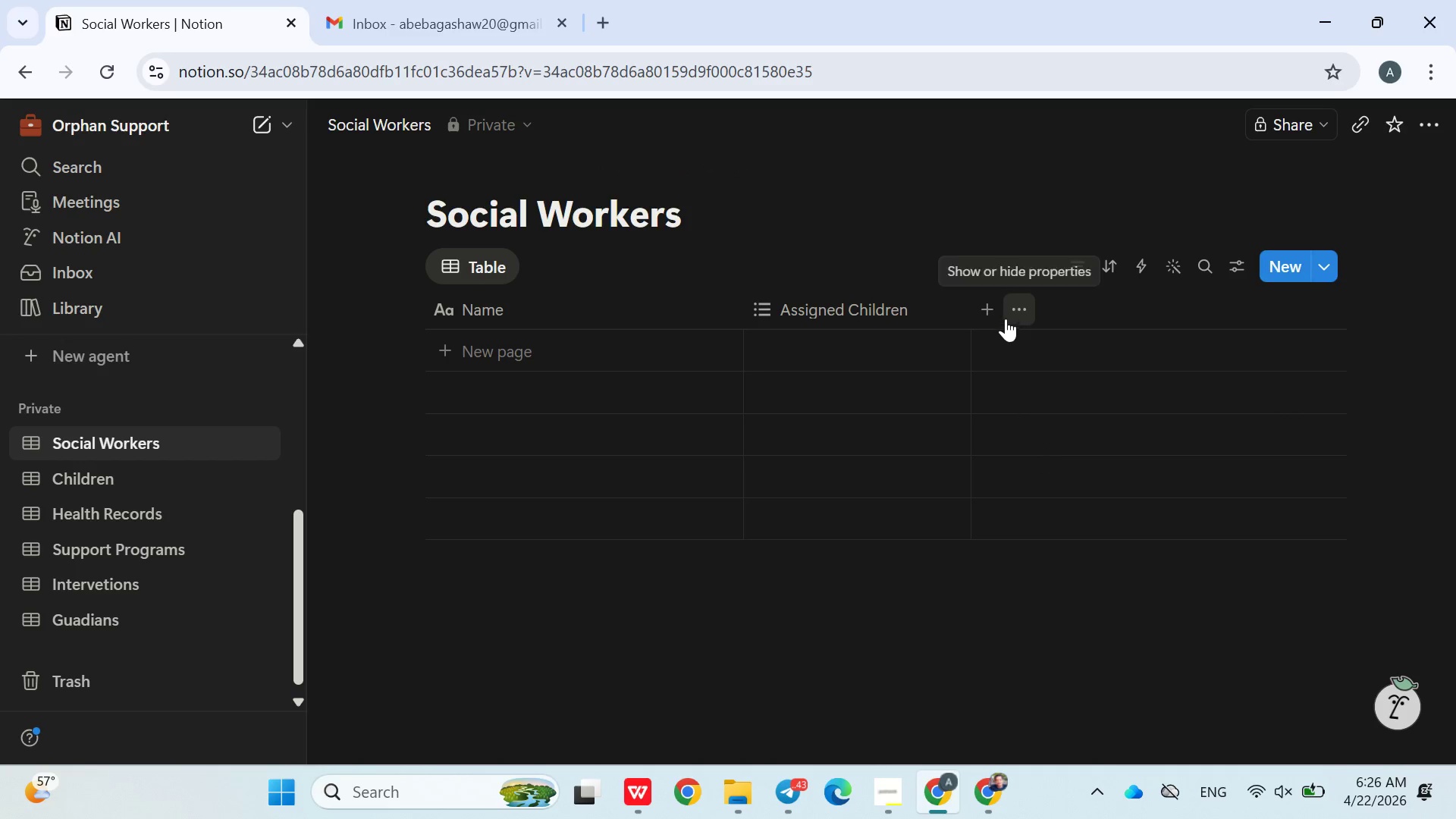 
left_click([987, 295])
 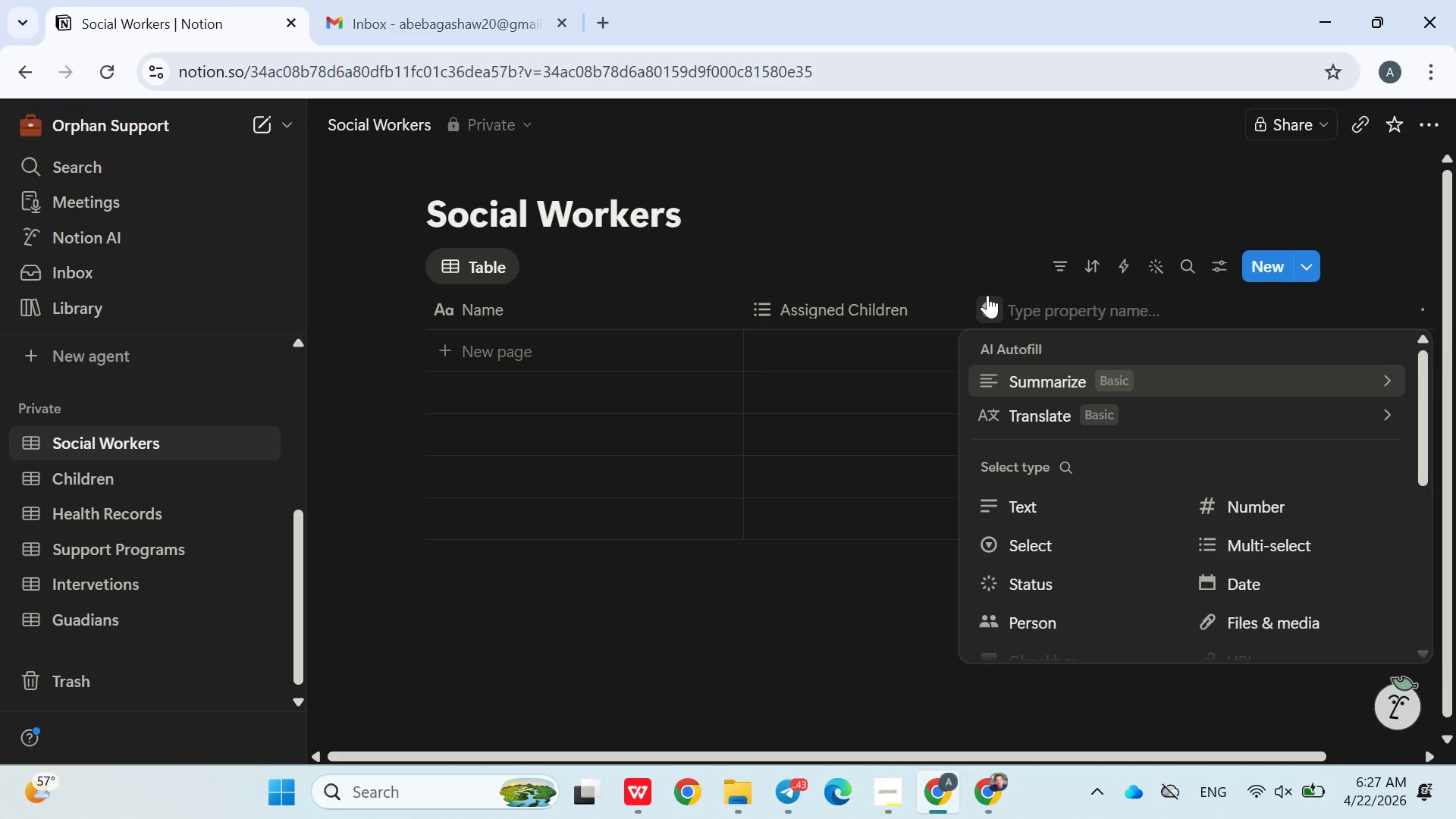 
type(Active Cases)
 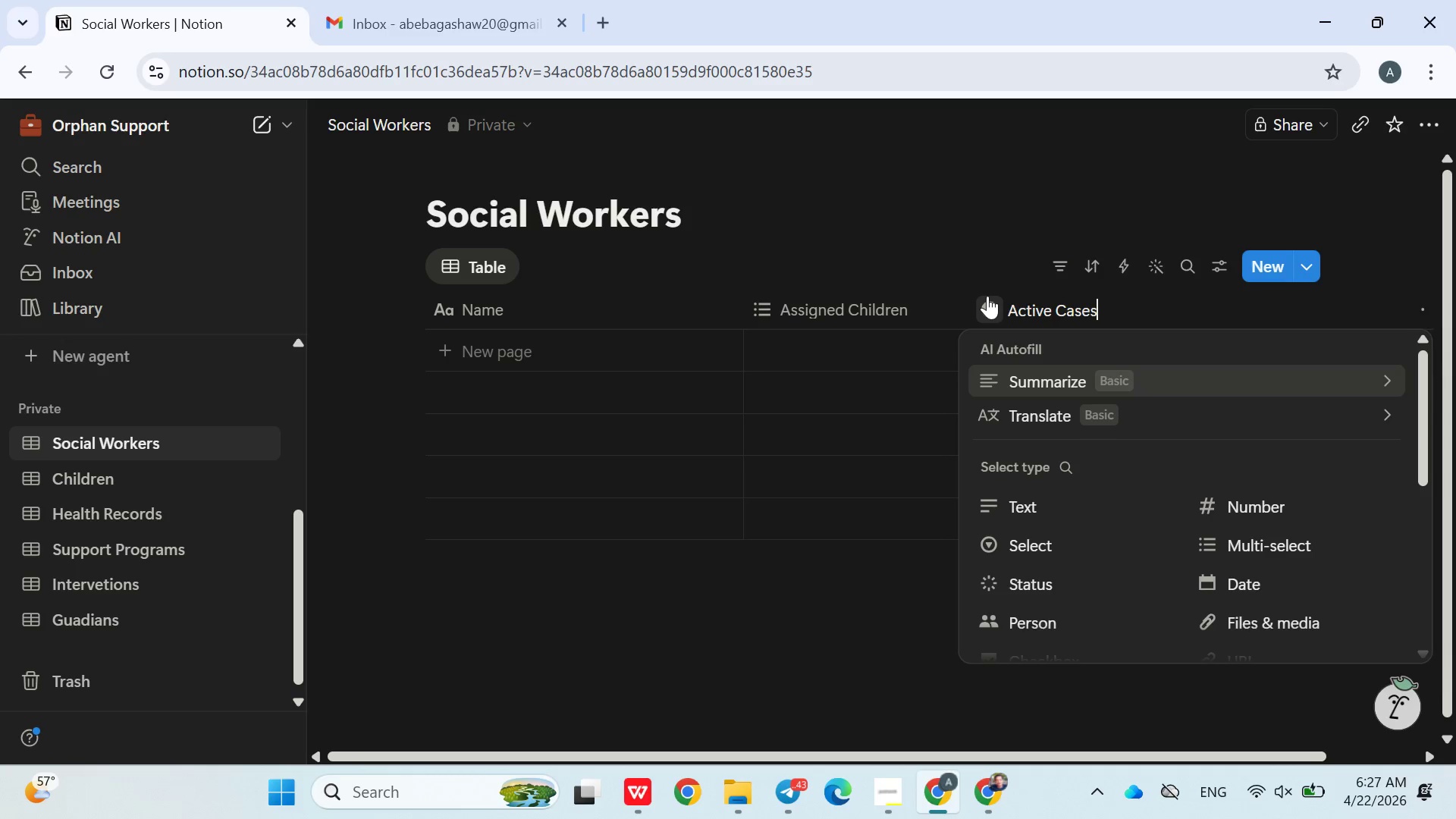 
wait(6.64)
 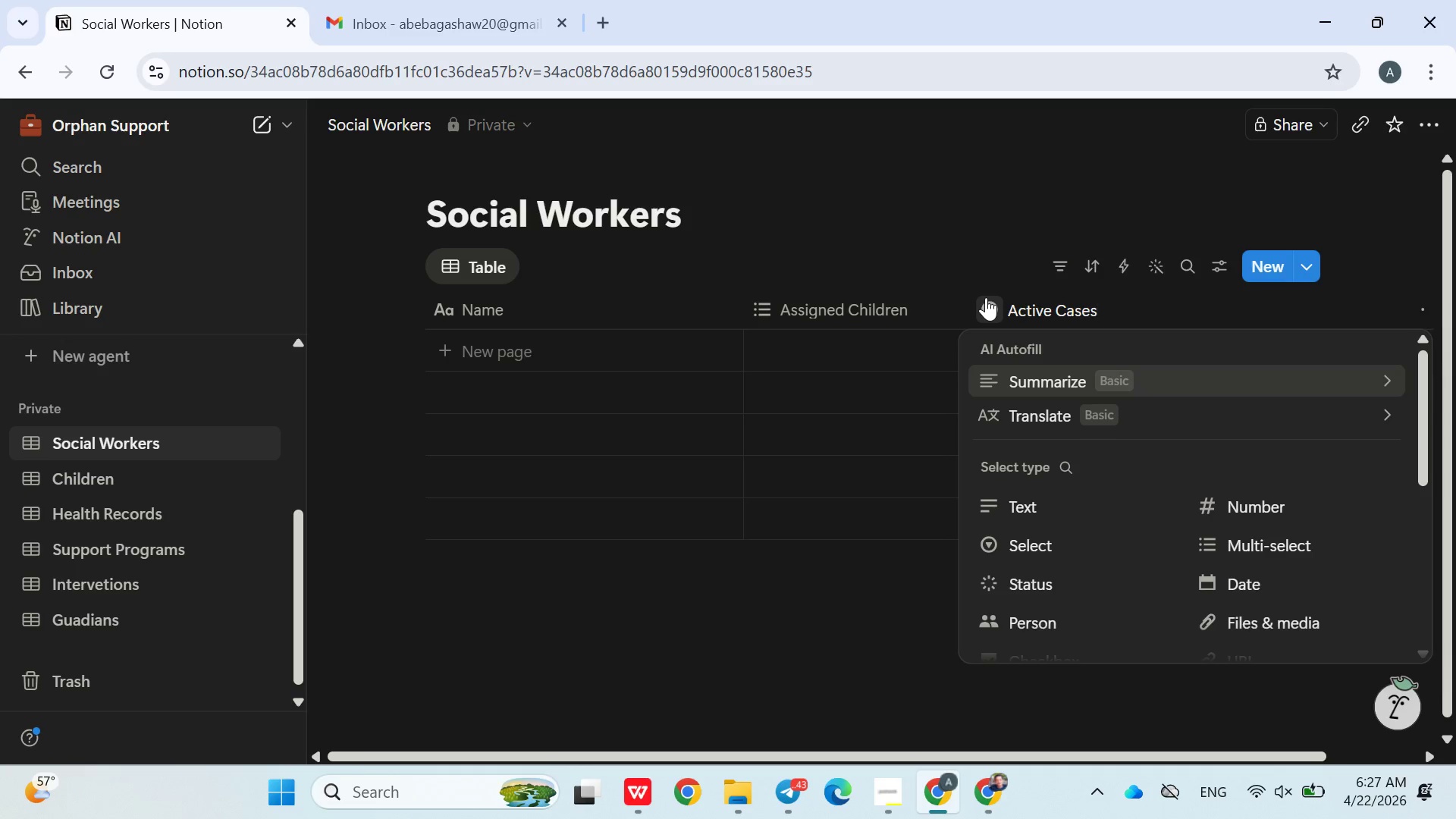 
left_click([1244, 541])
 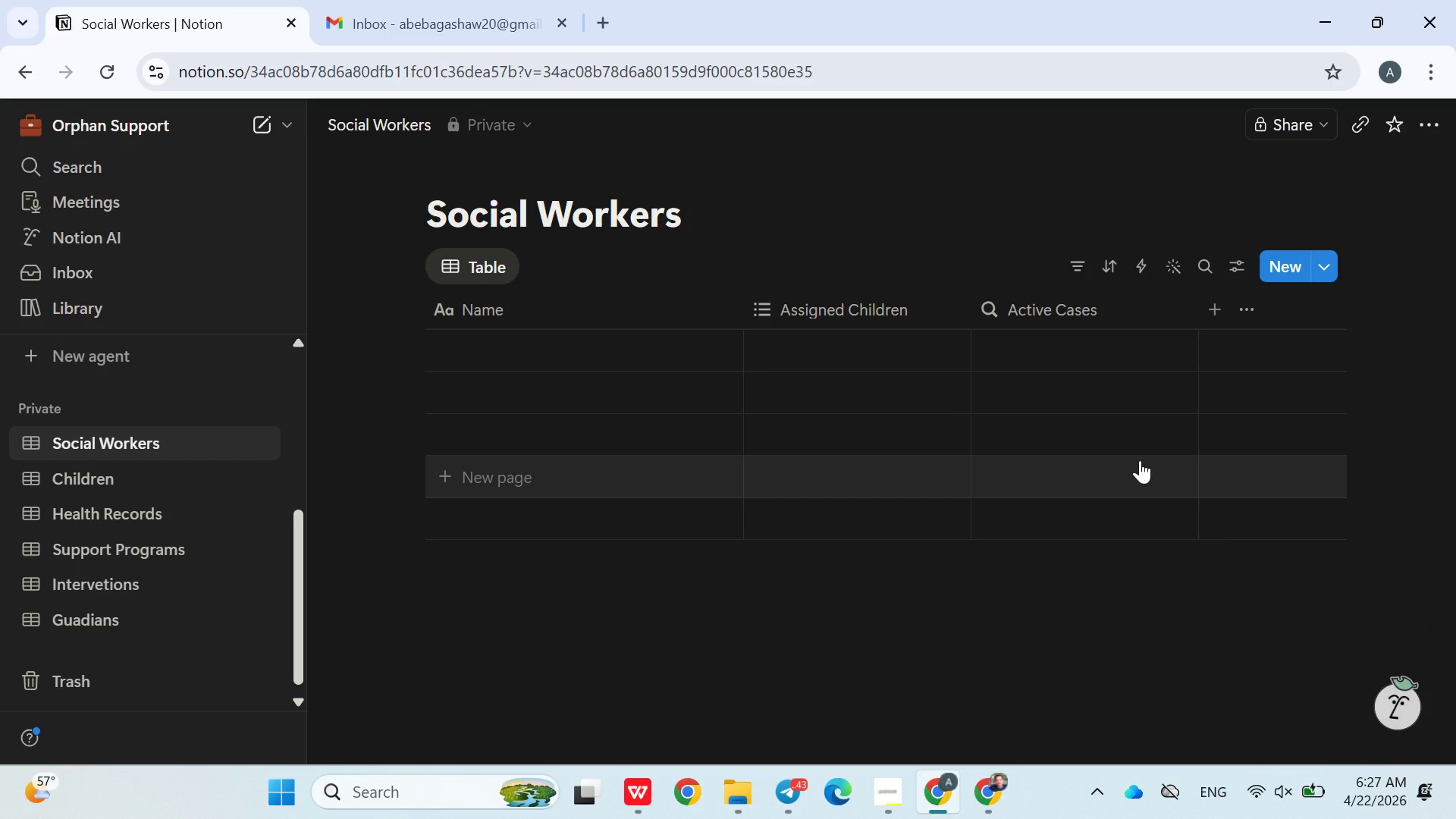 
wait(6.38)
 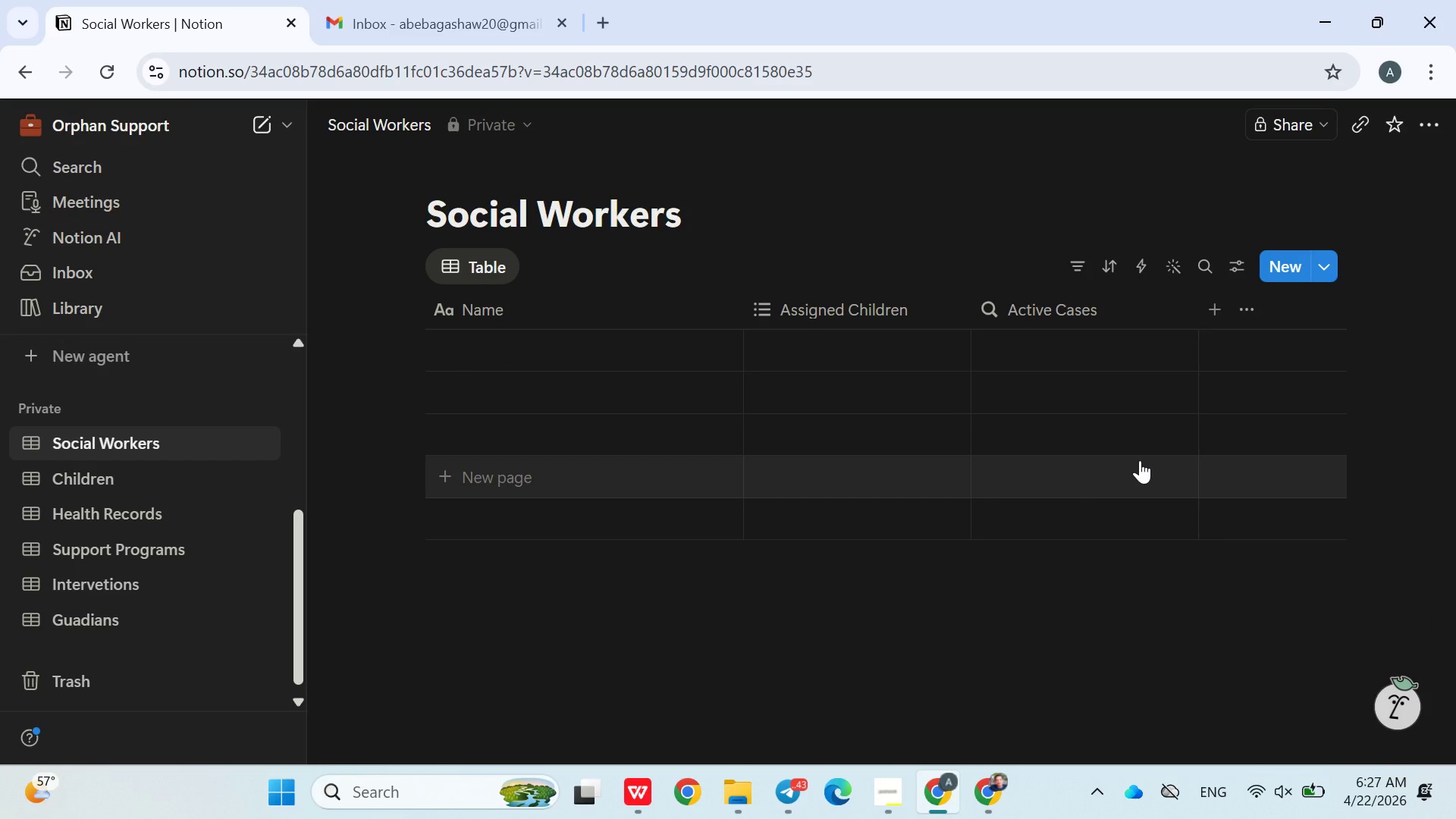 
left_click([1204, 304])
 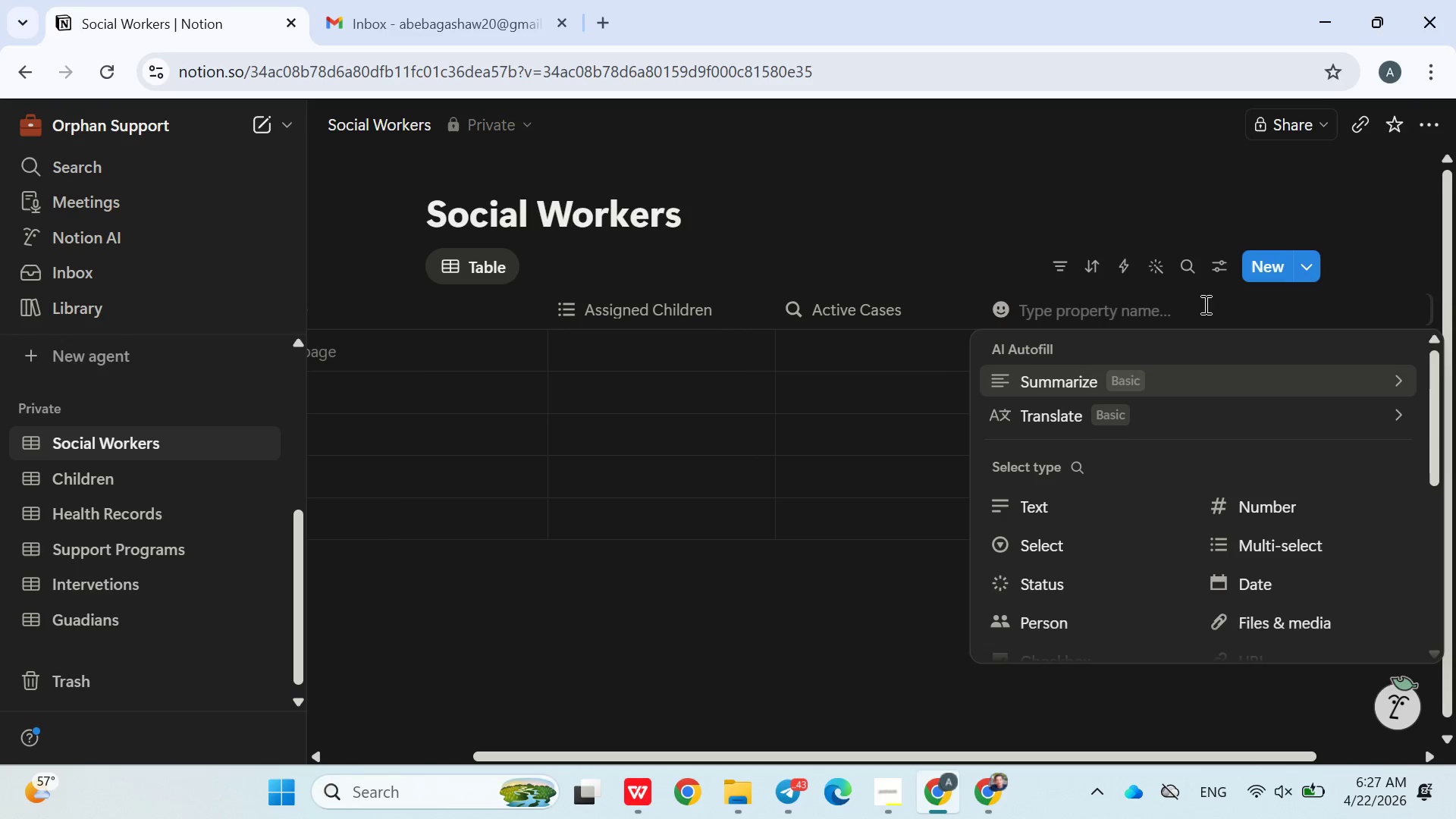 
type(High Risk Cases)
 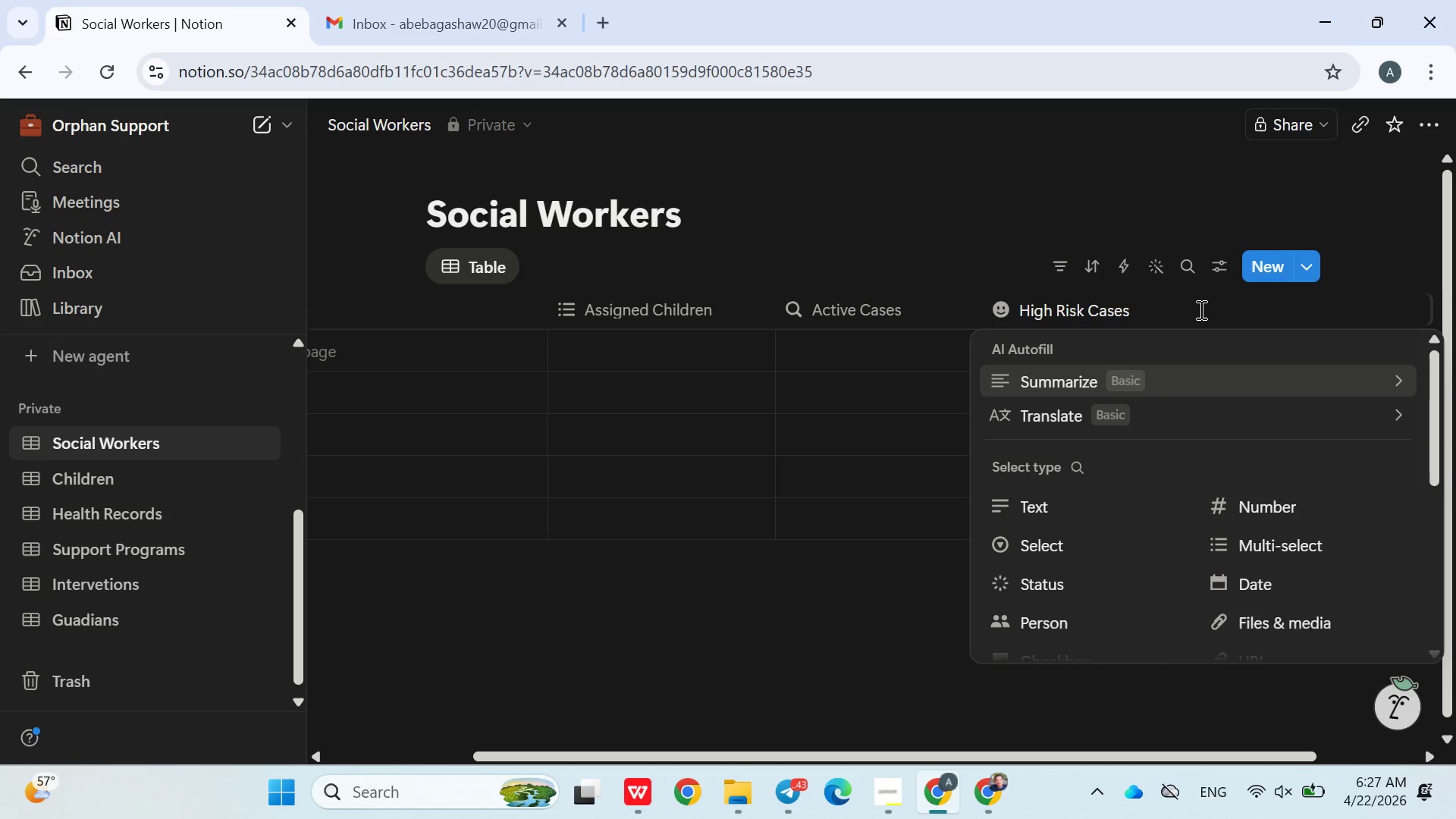 
left_click([1297, 589])
 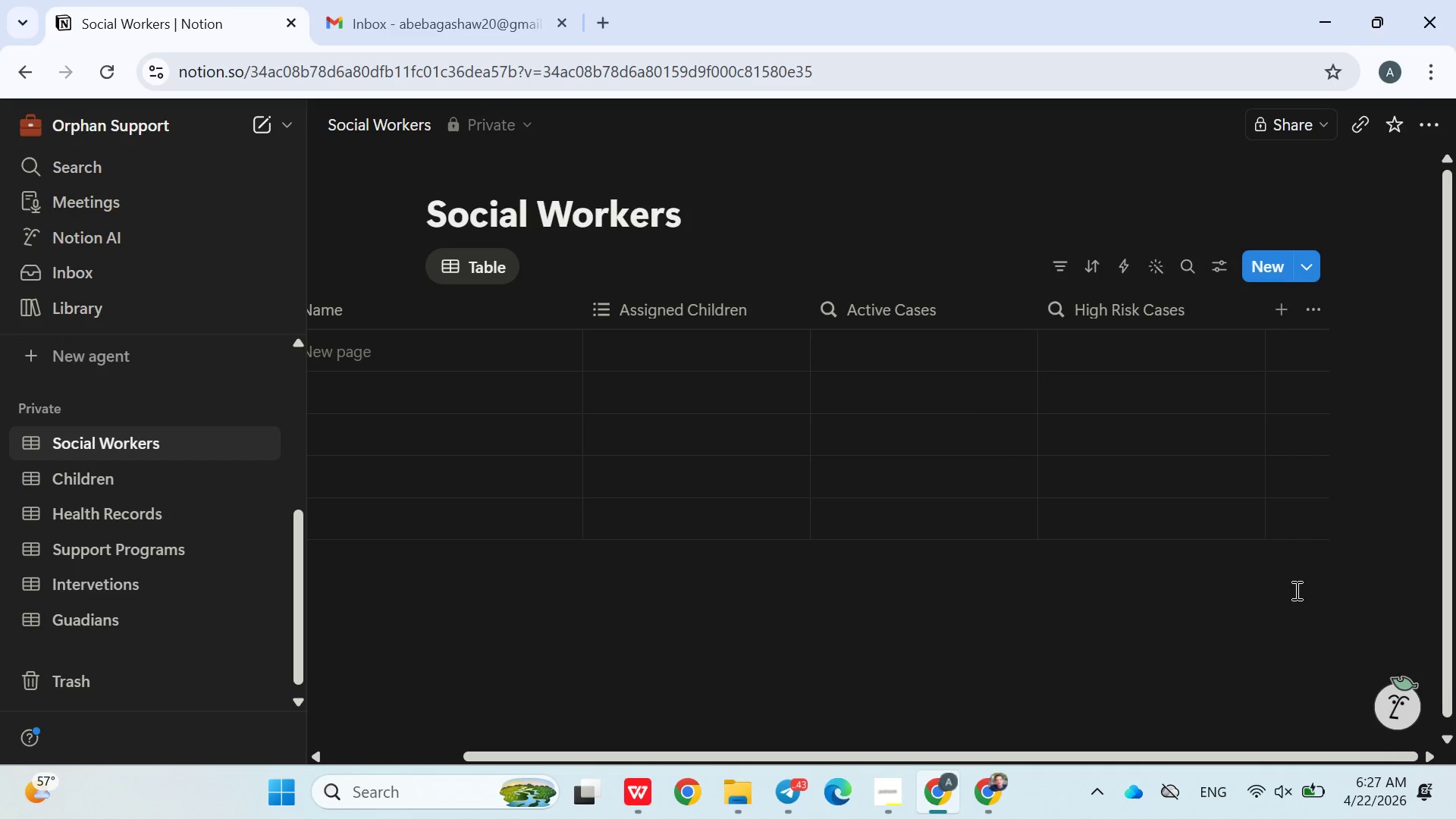 
wait(7.22)
 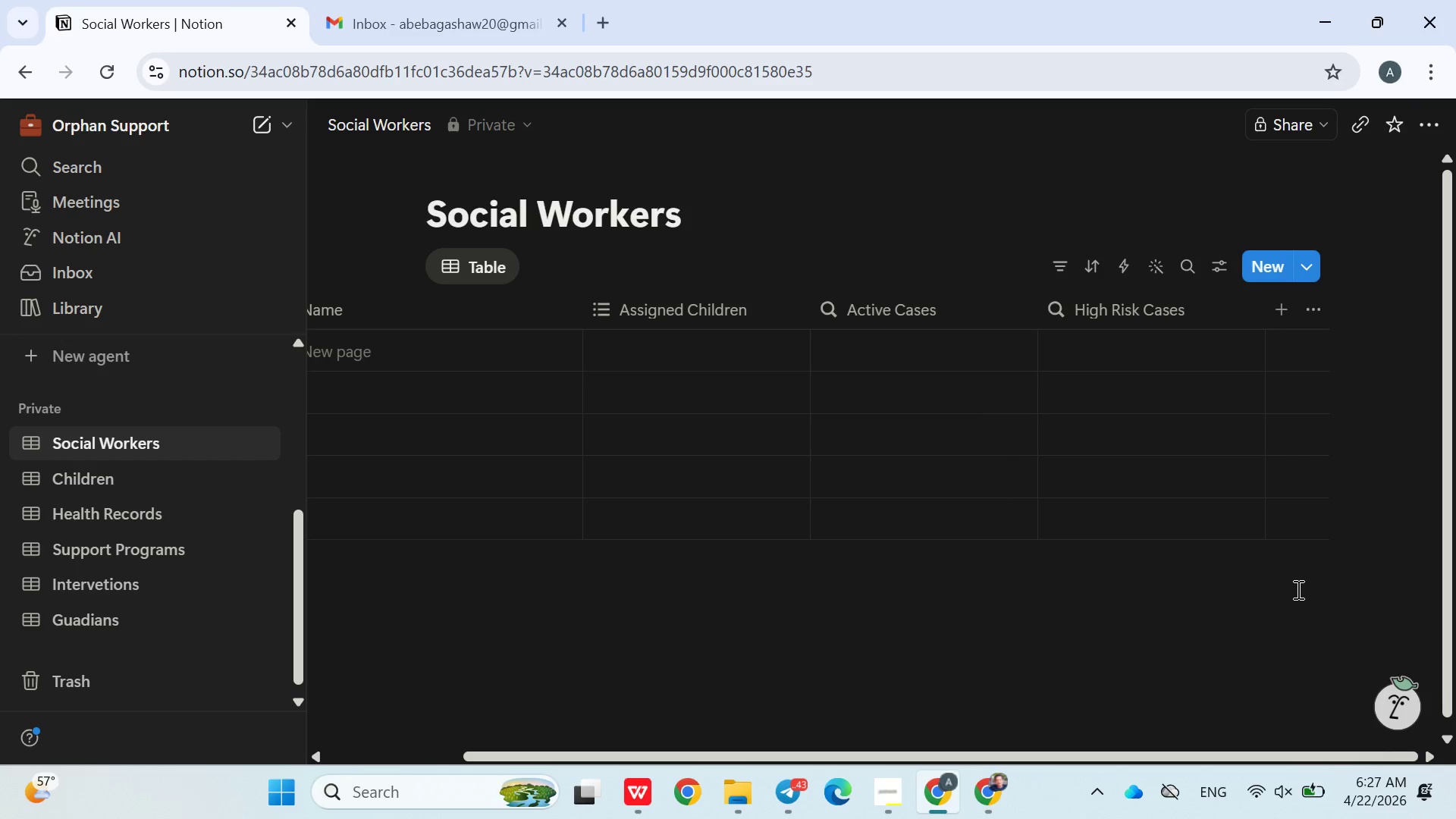 
left_click([1287, 322])
 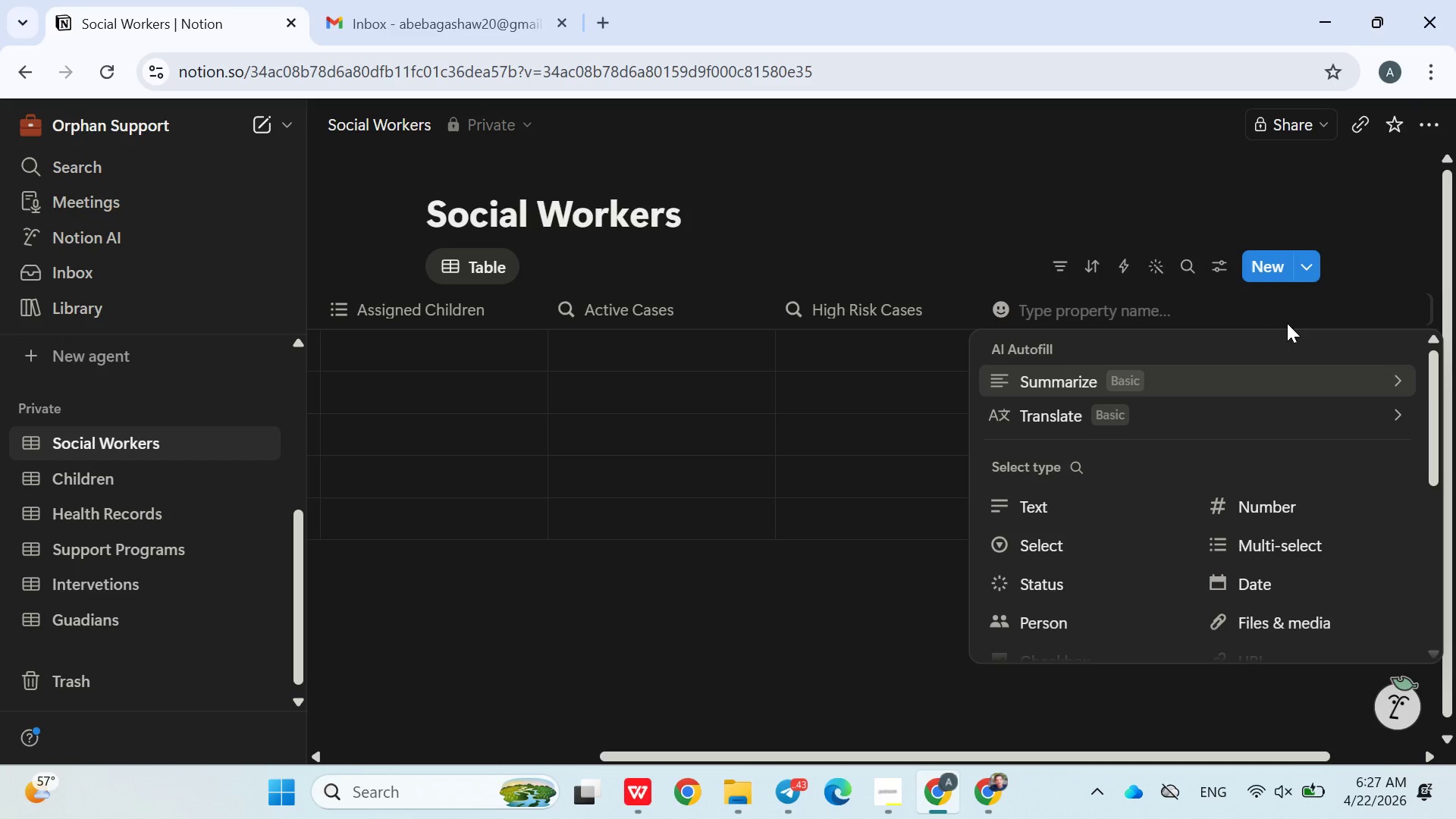 
type(Workload Status)
 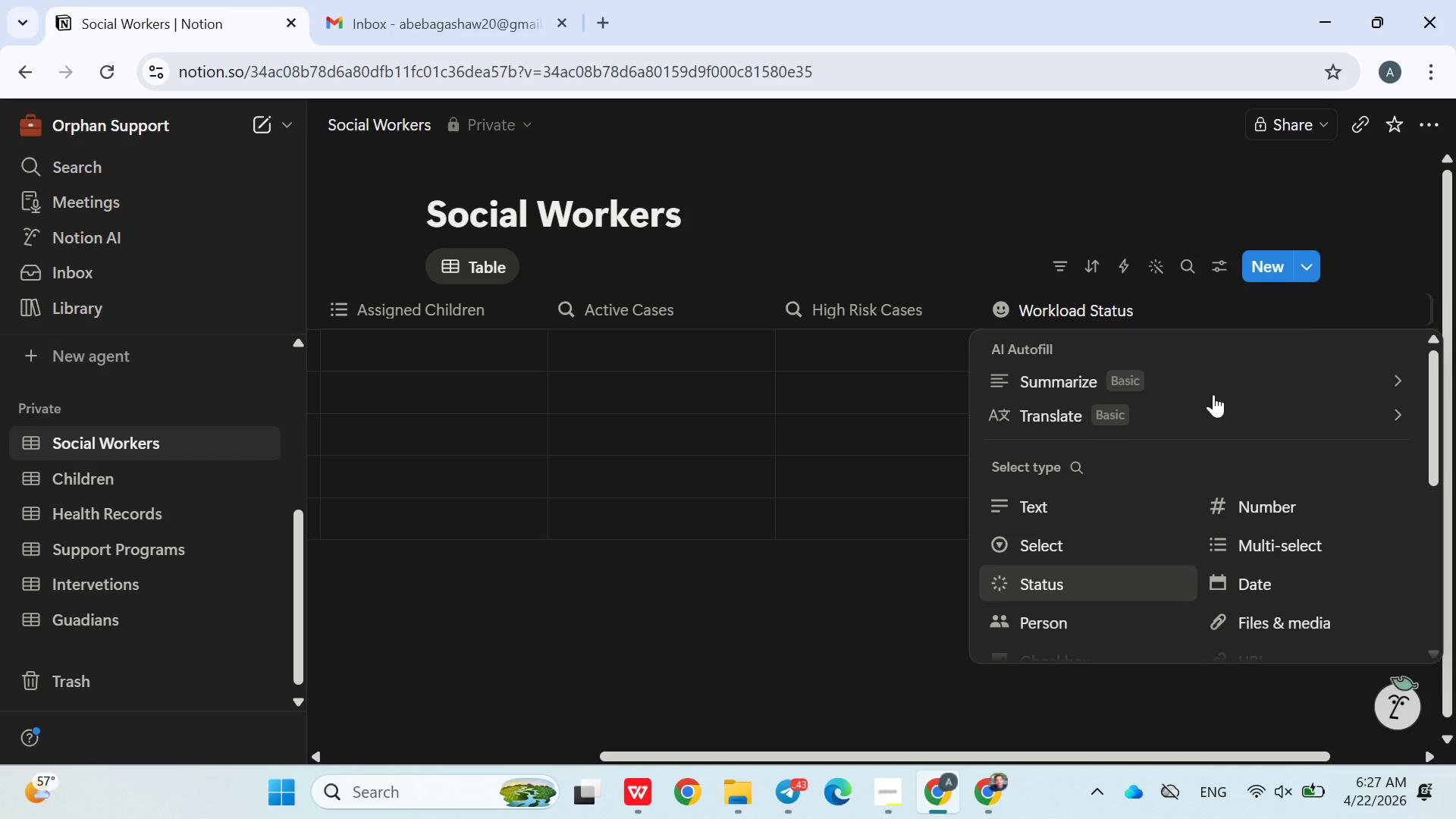 
left_click([1111, 604])
 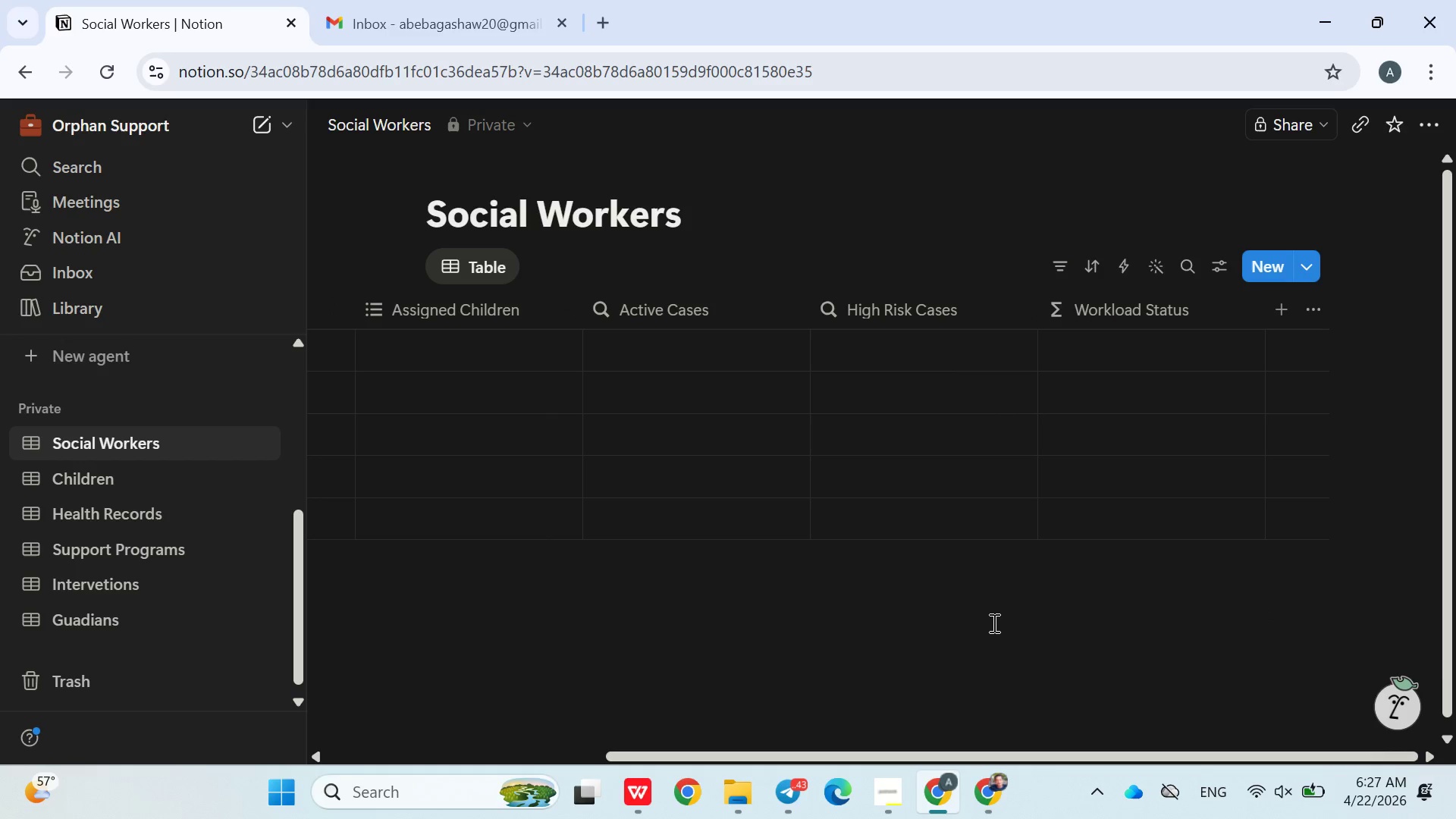 
left_click([990, 628])
 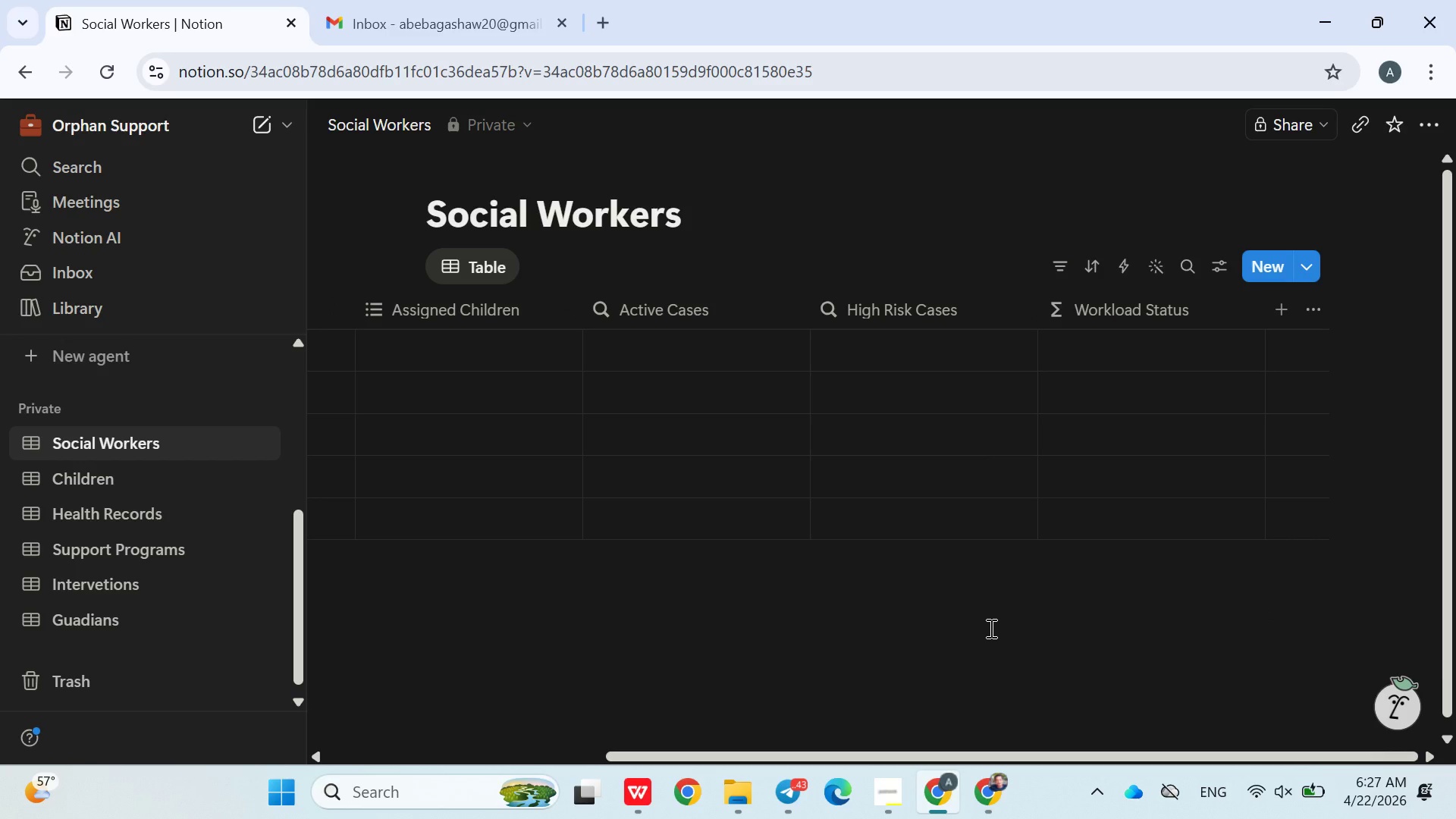 
wait(7.16)
 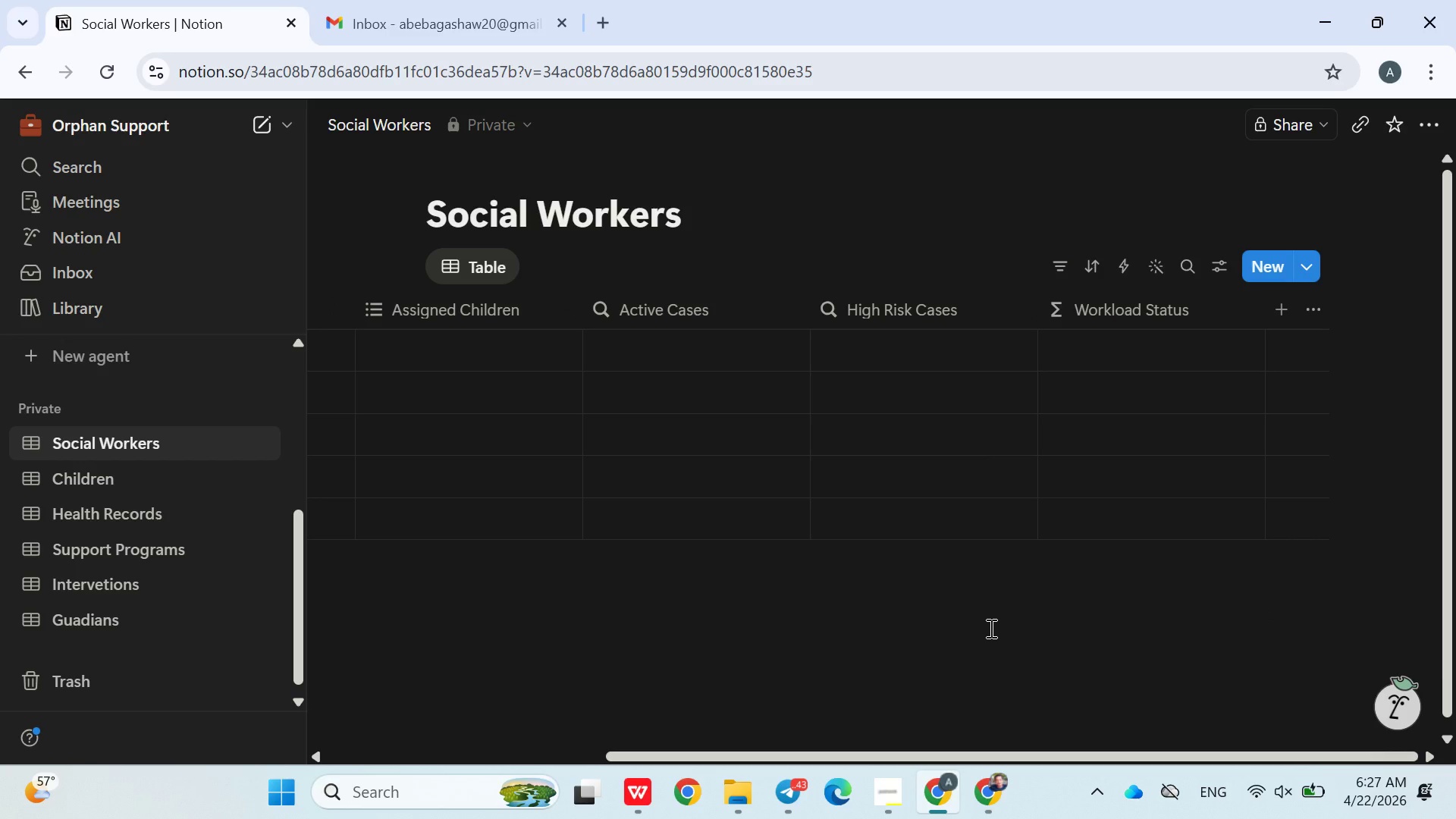 
left_click([86, 622])
 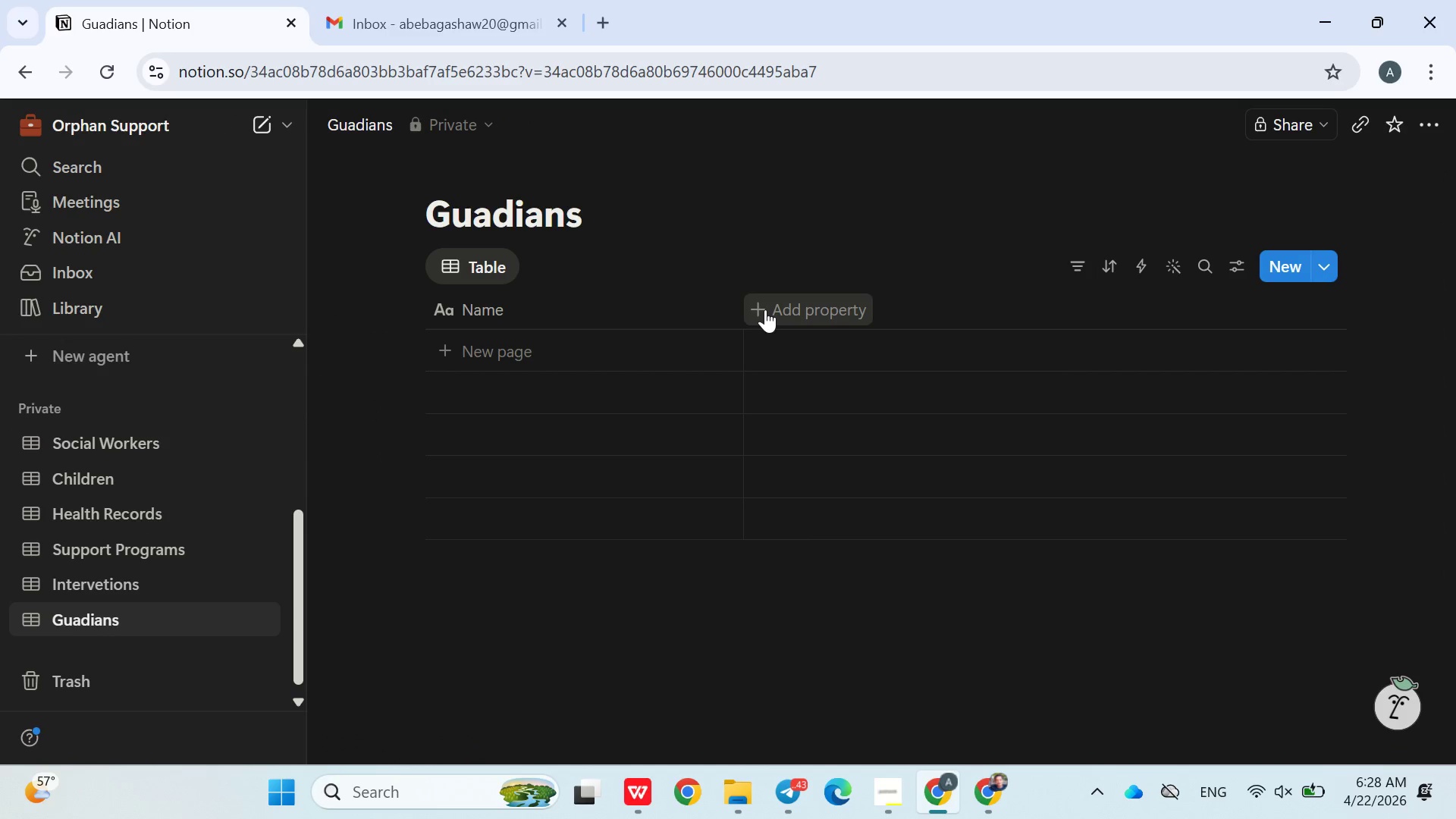 
wait(6.14)
 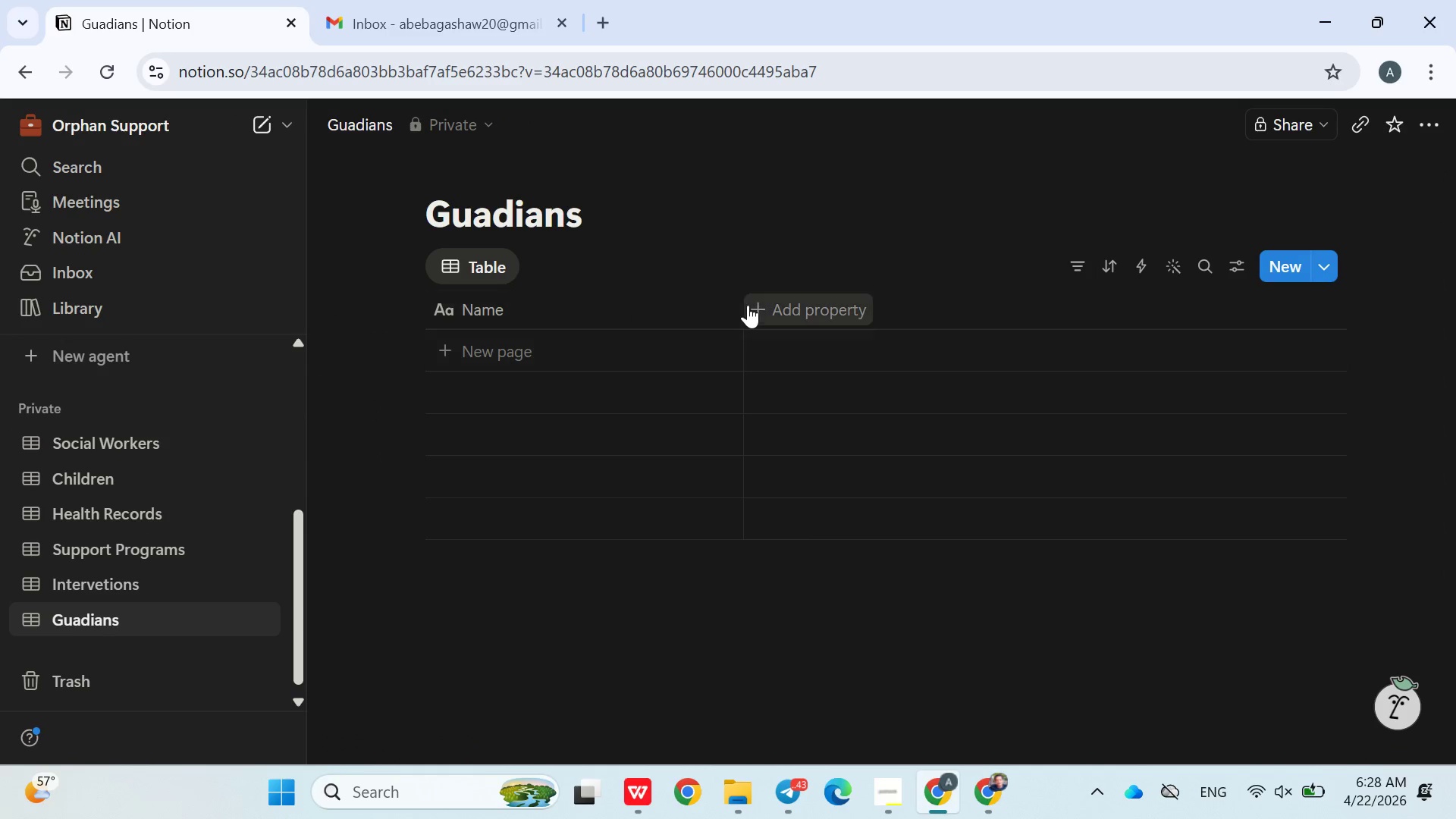 
left_click([774, 311])
 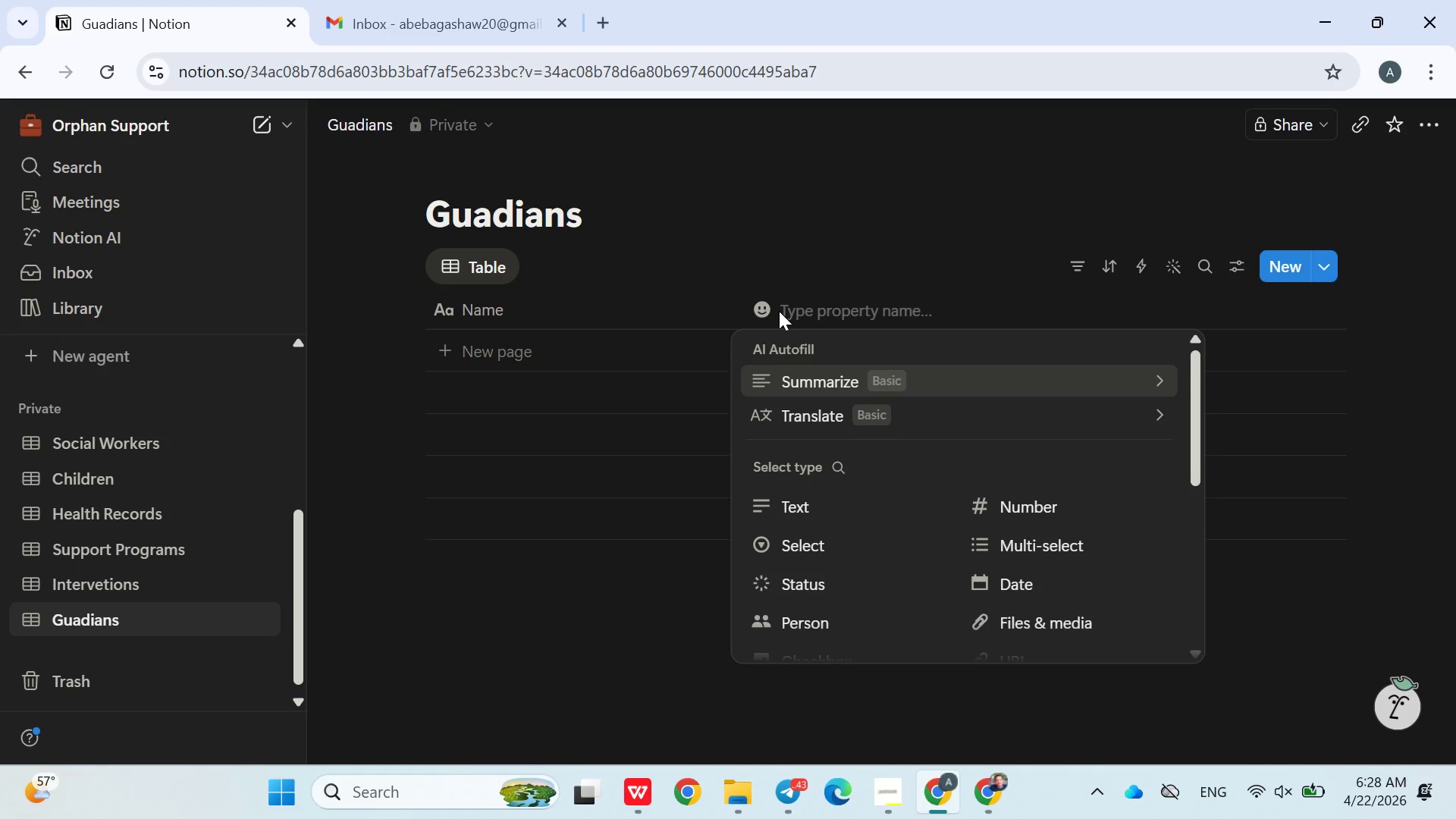 
type(Relation Type)
 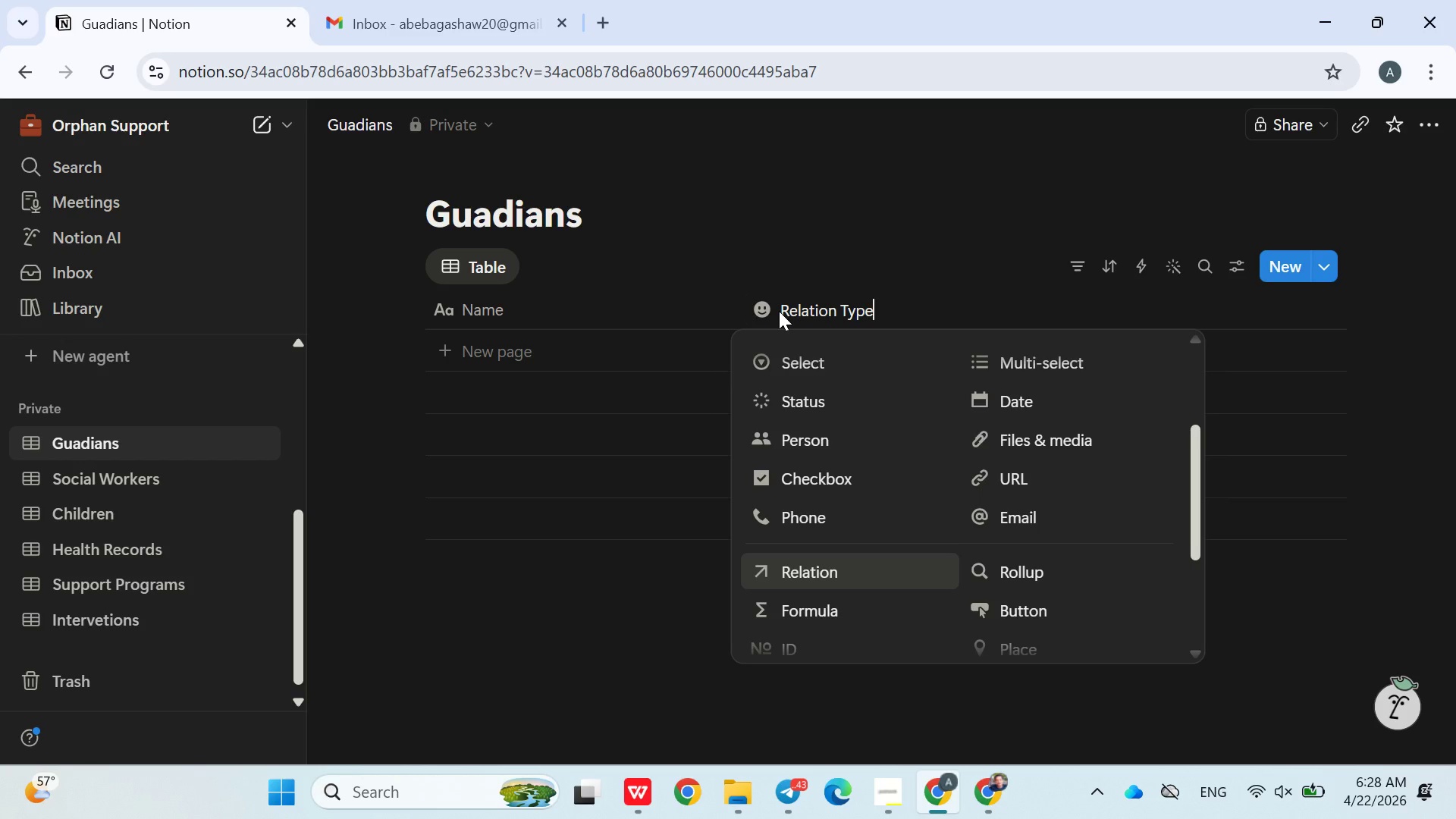 
wait(10.62)
 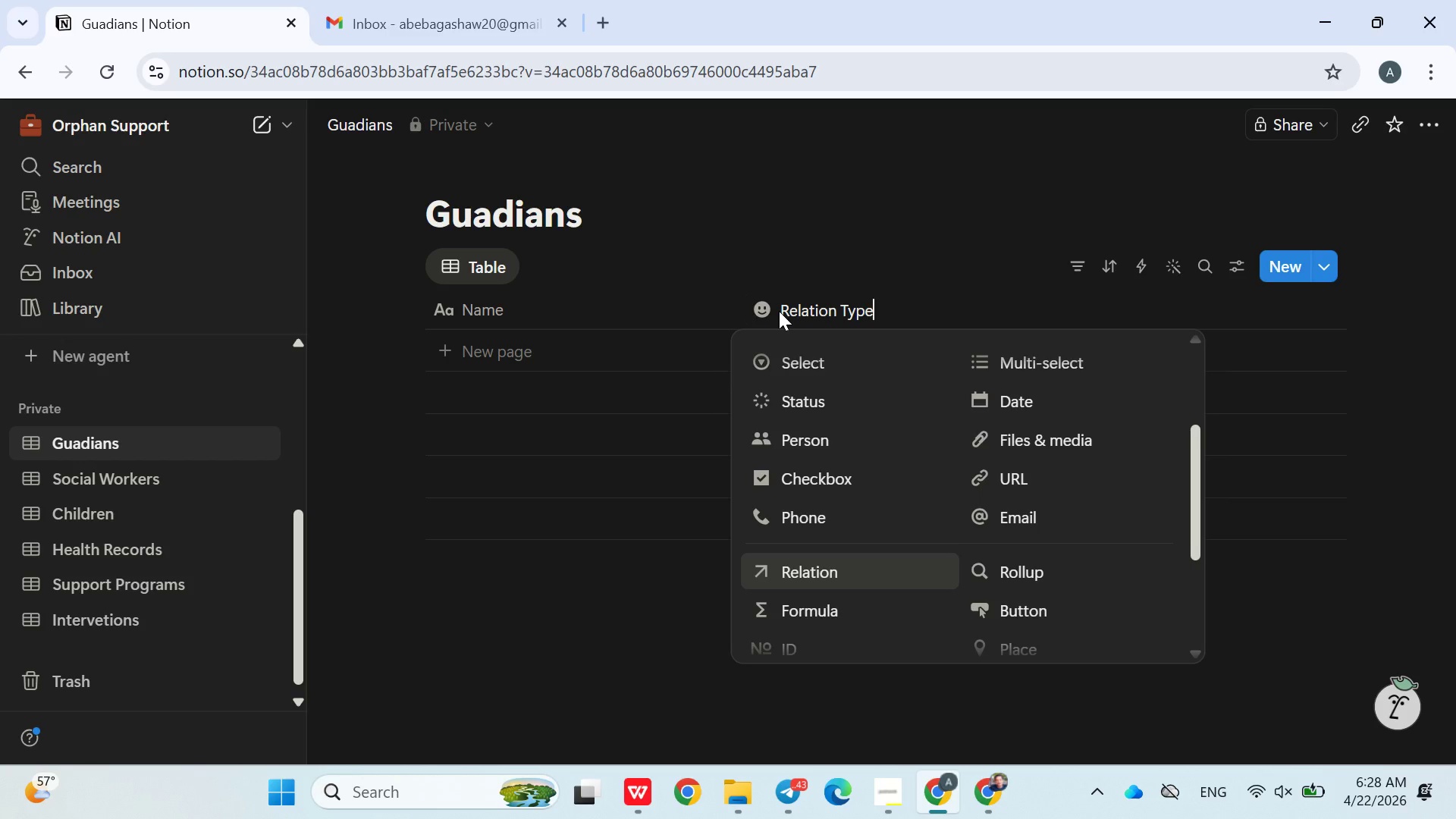 
left_click([855, 351])
 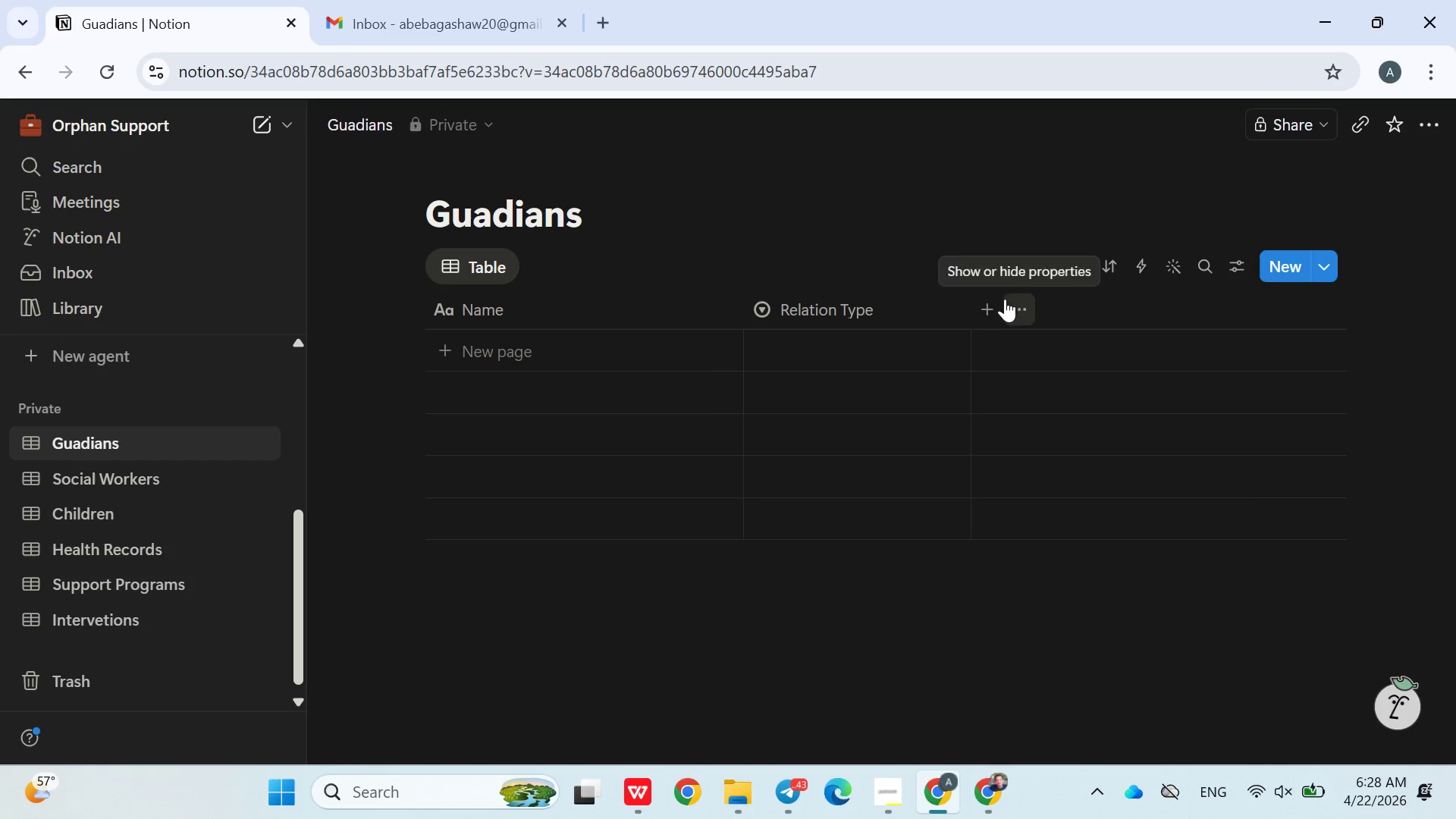 
left_click([985, 311])
 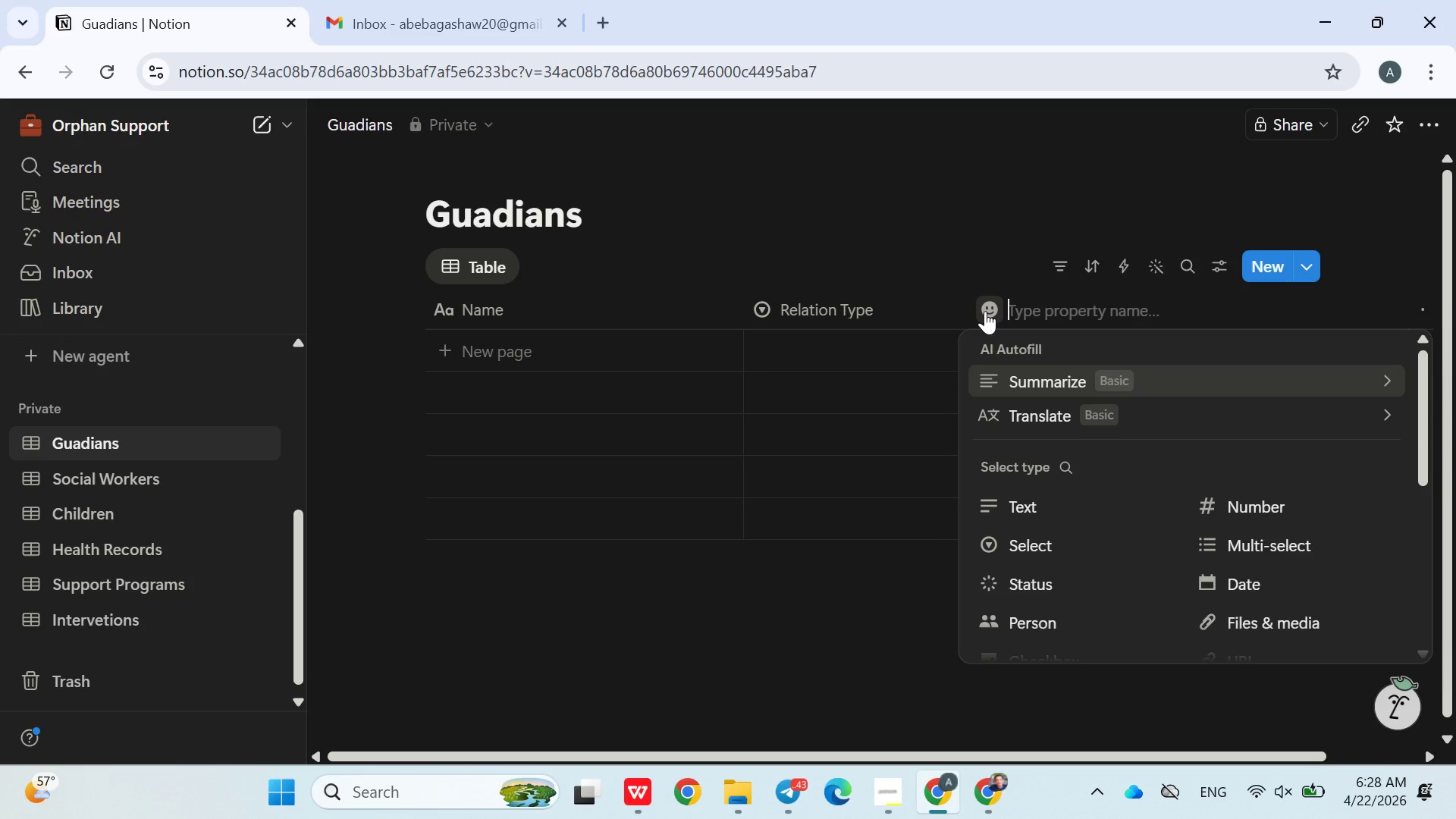 
wait(6.8)
 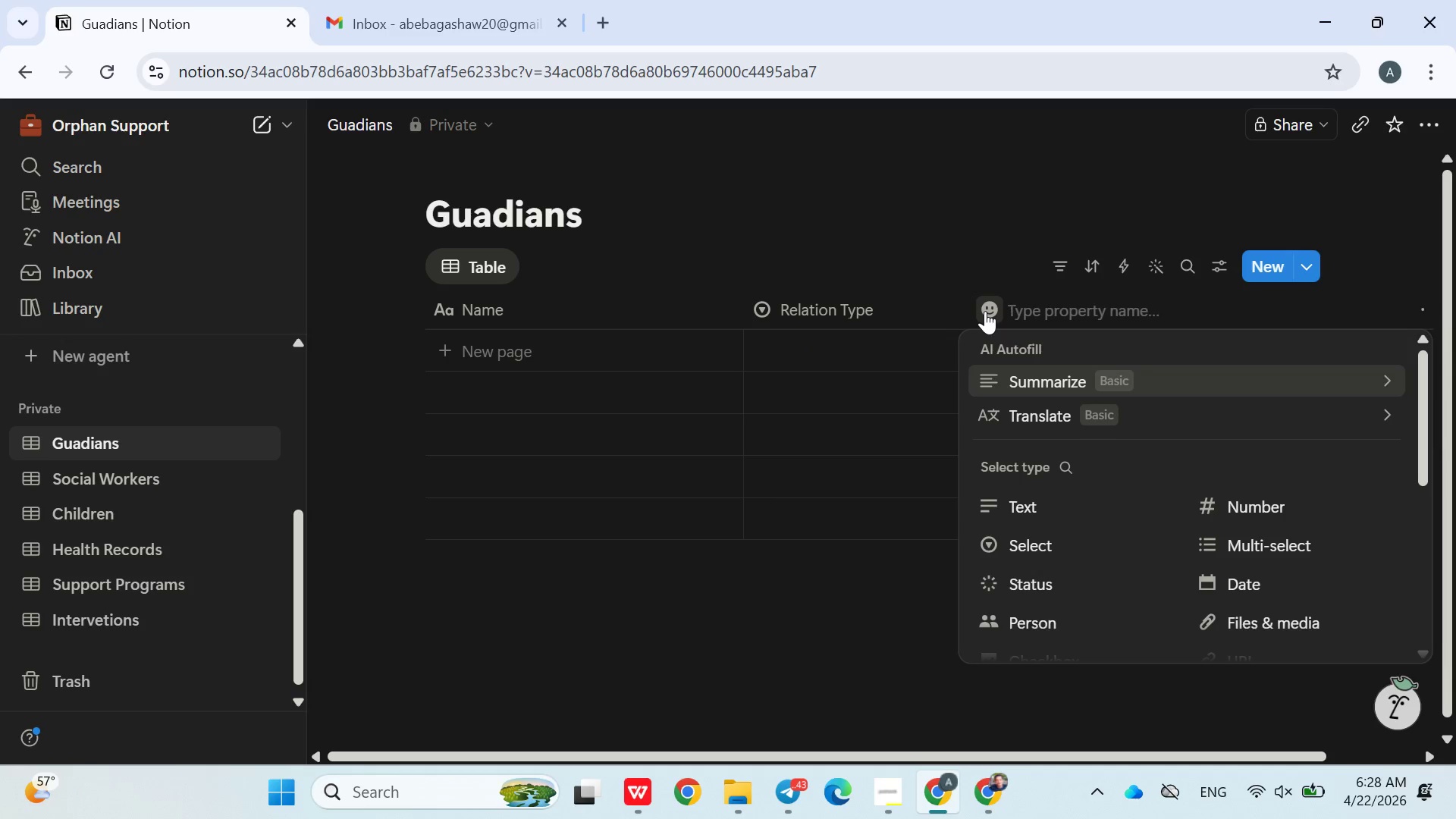 
type(Contact Info)
 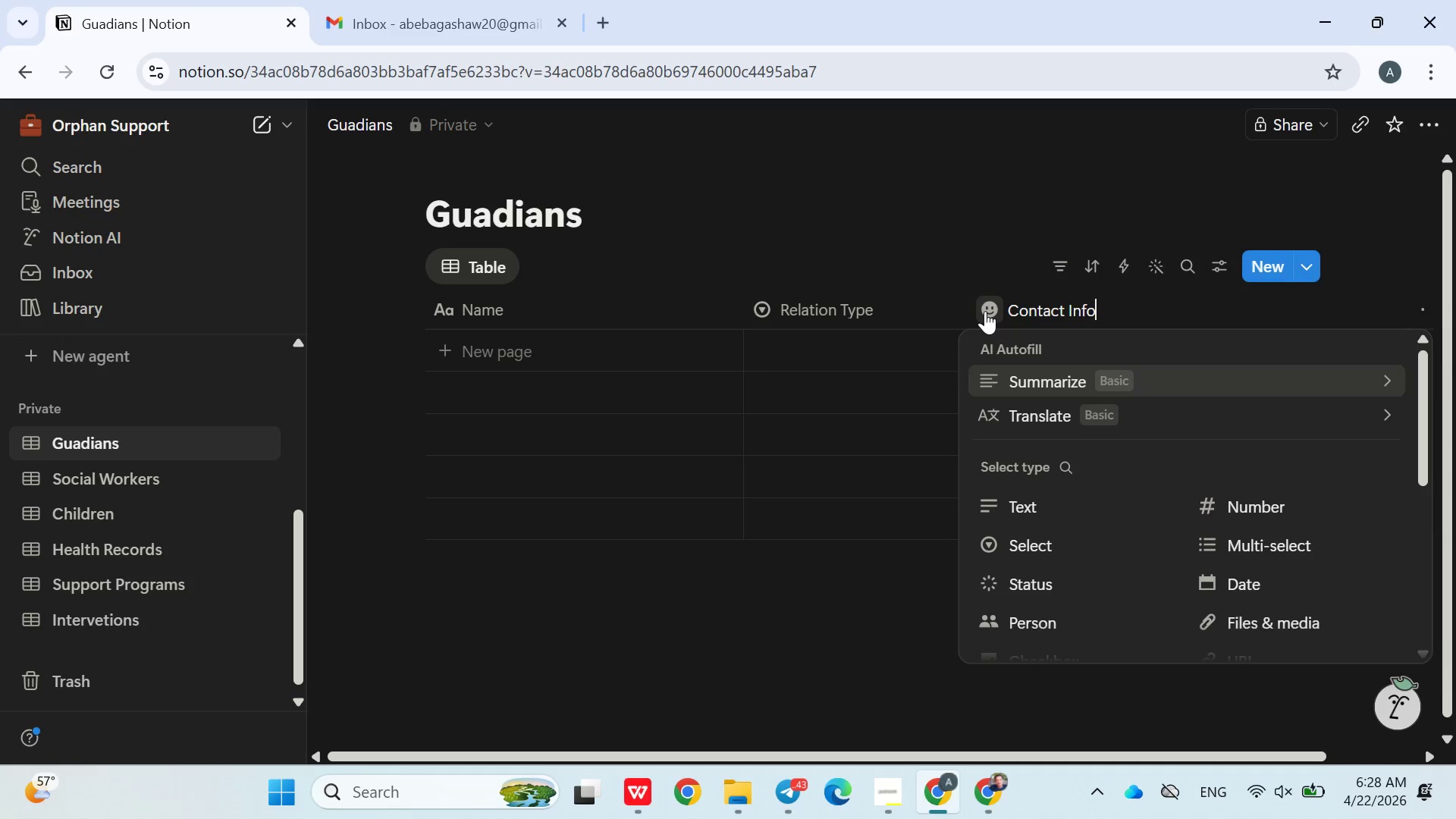 
left_click([1049, 513])
 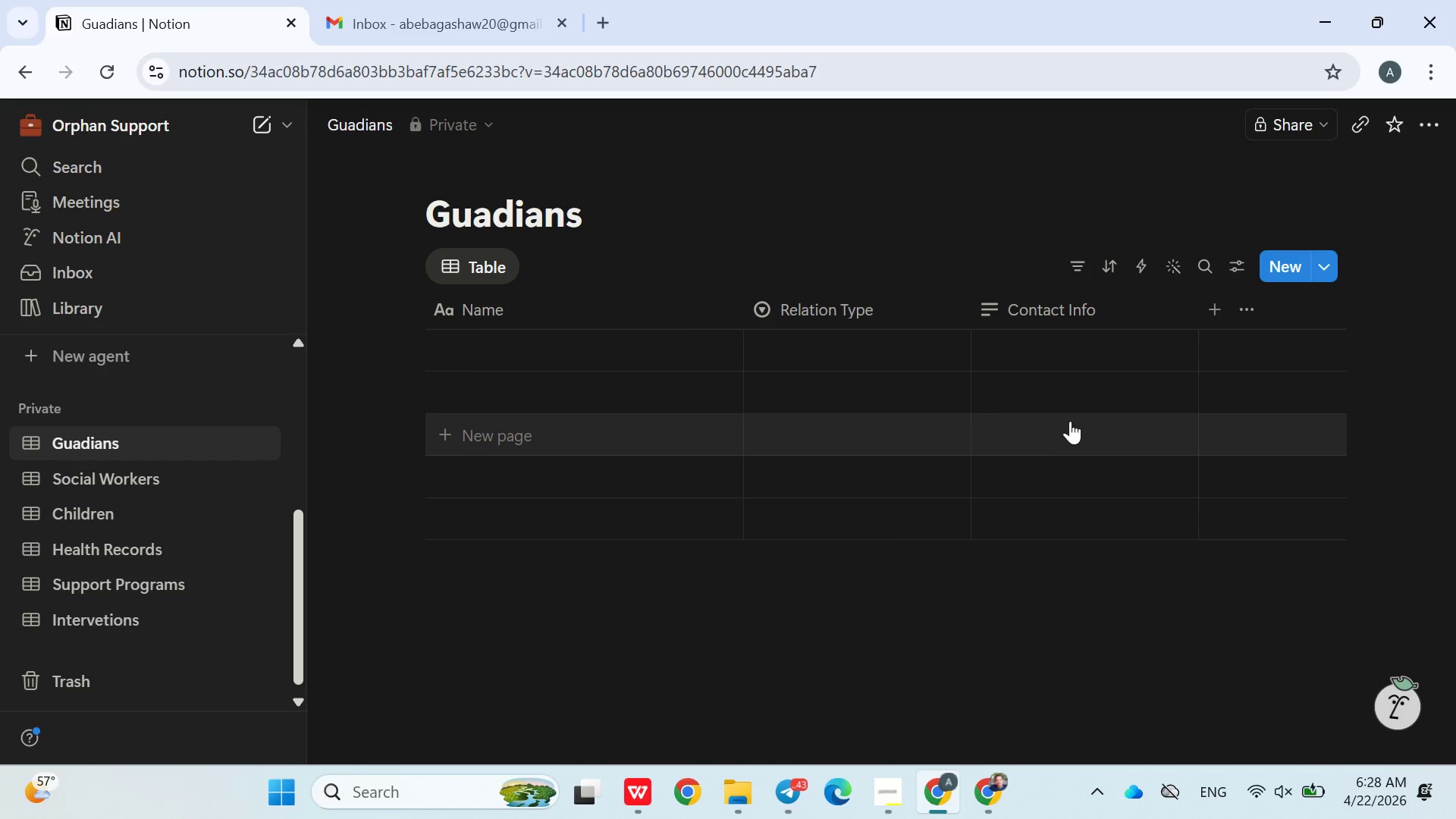 
wait(5.33)
 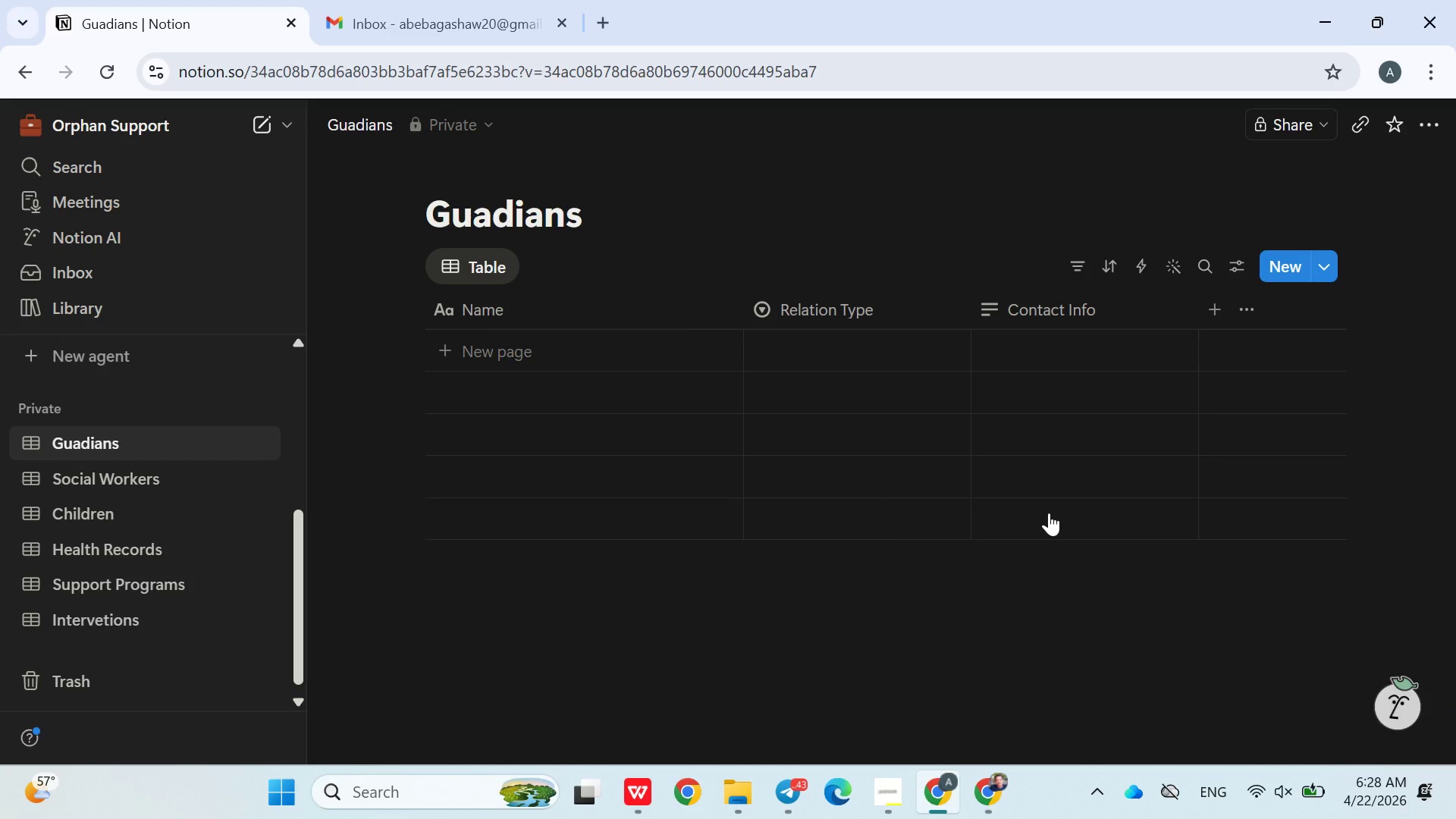 
left_click([1203, 313])
 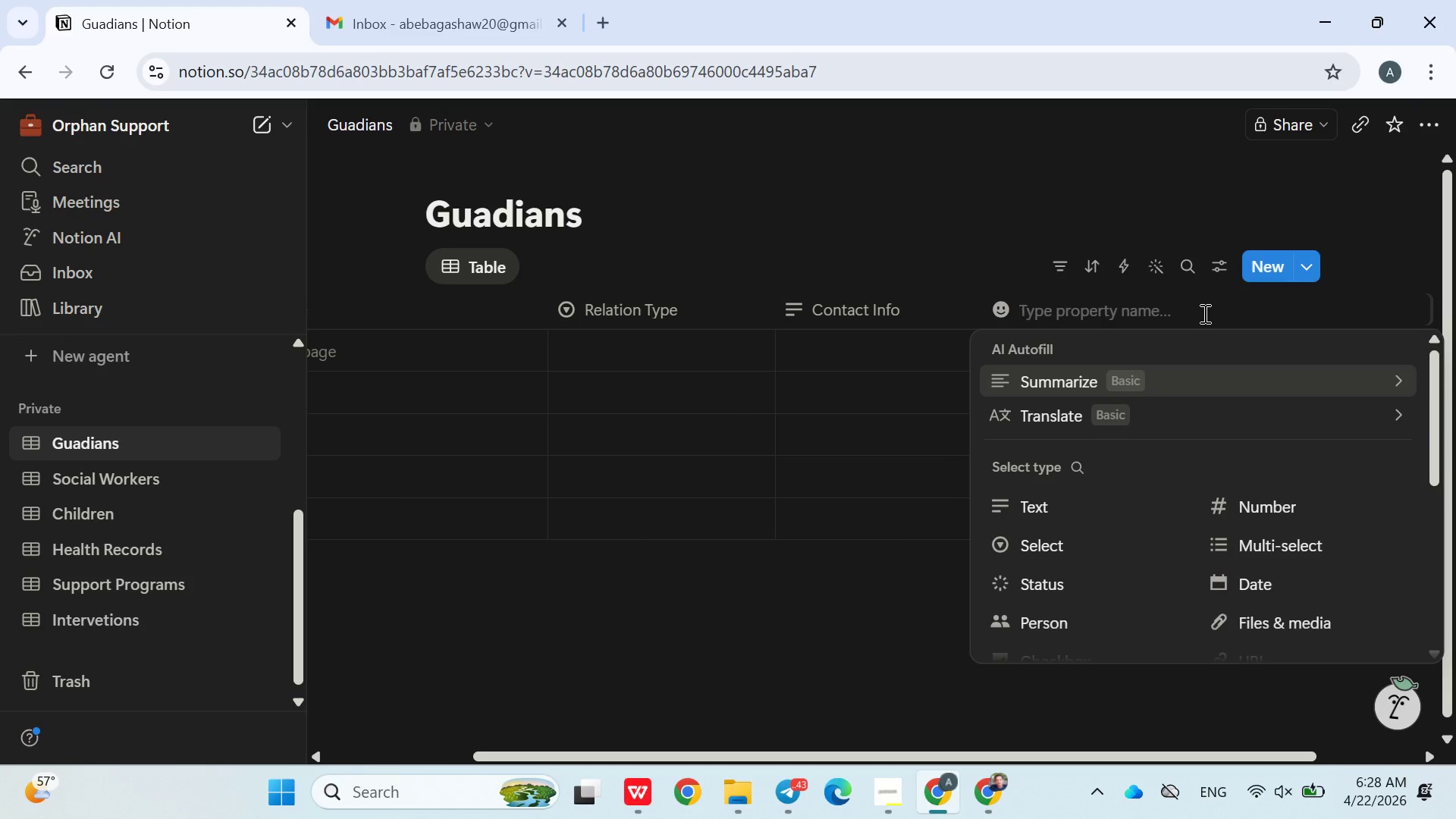 
type(Linked Children)
 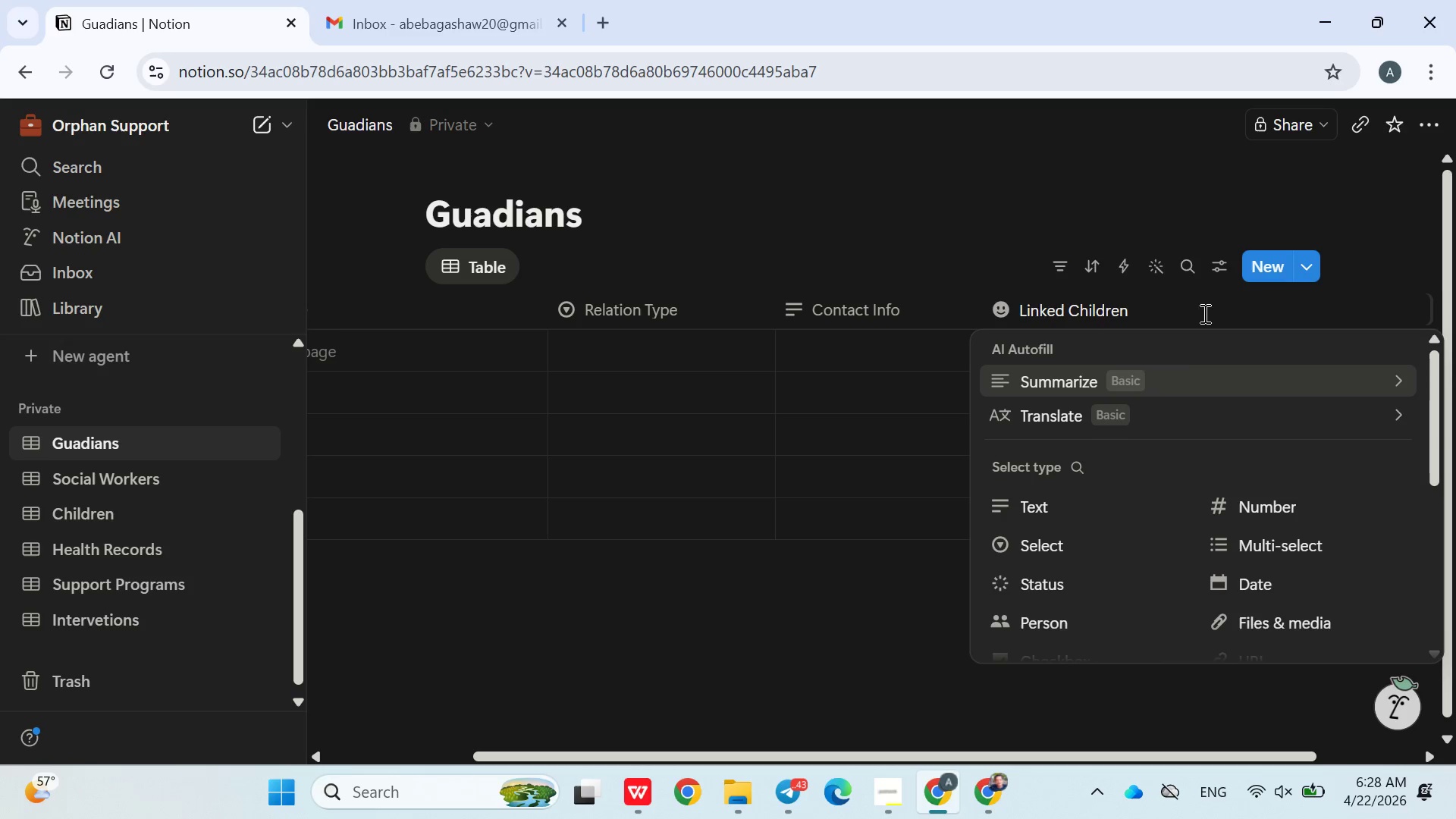 
left_click([1259, 441])
 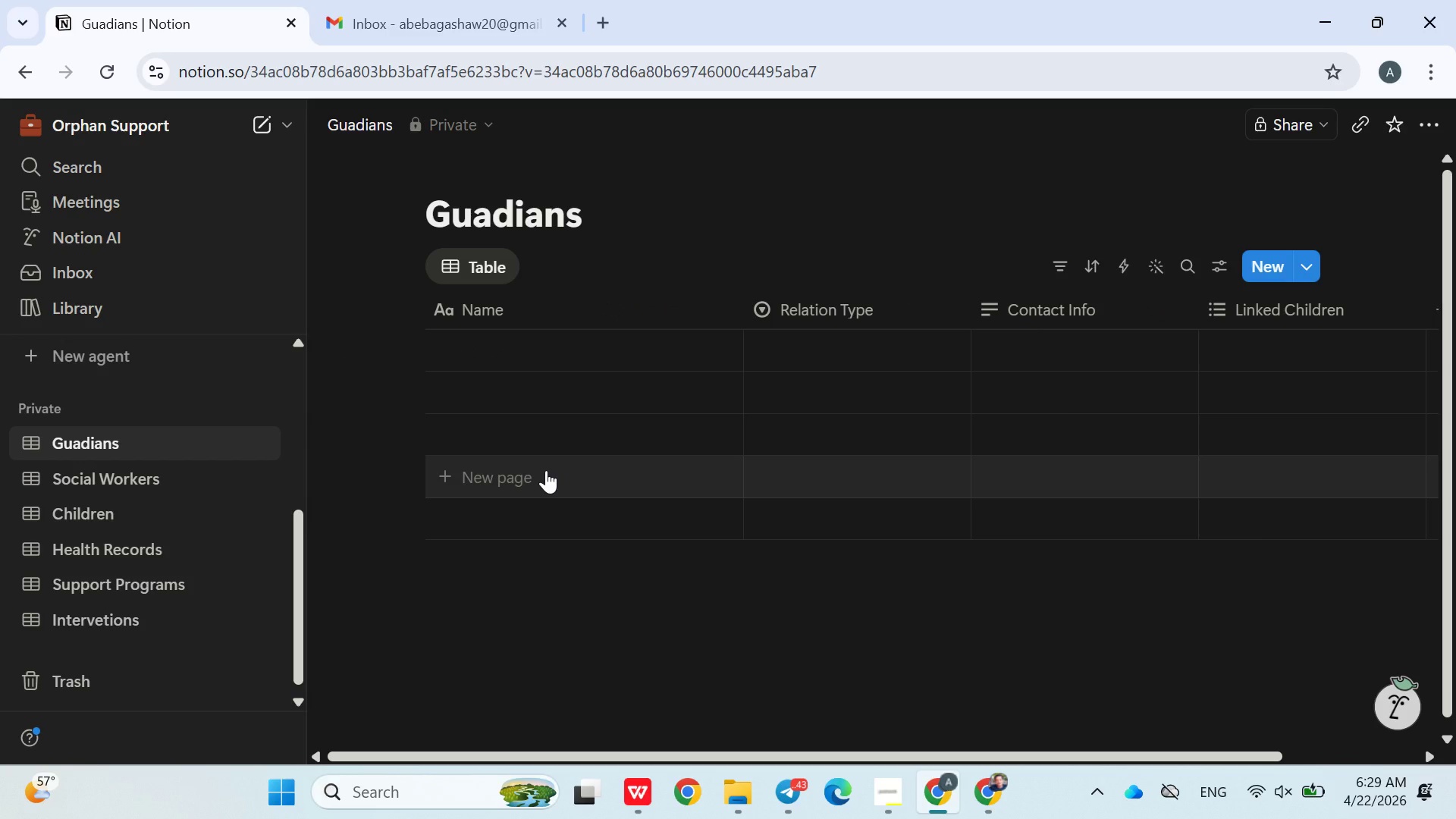 
wait(8.06)
 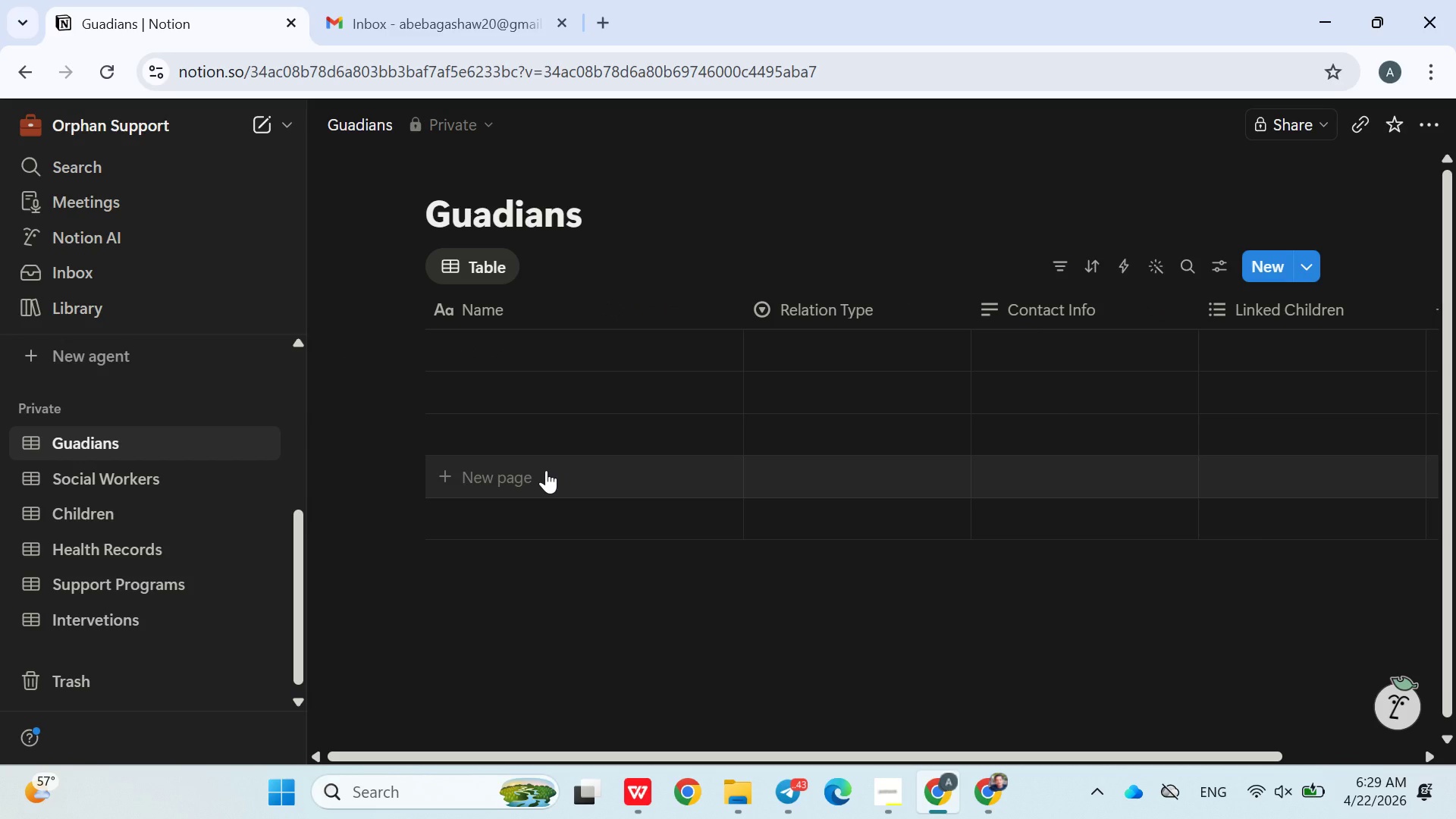 
left_click([175, 541])
 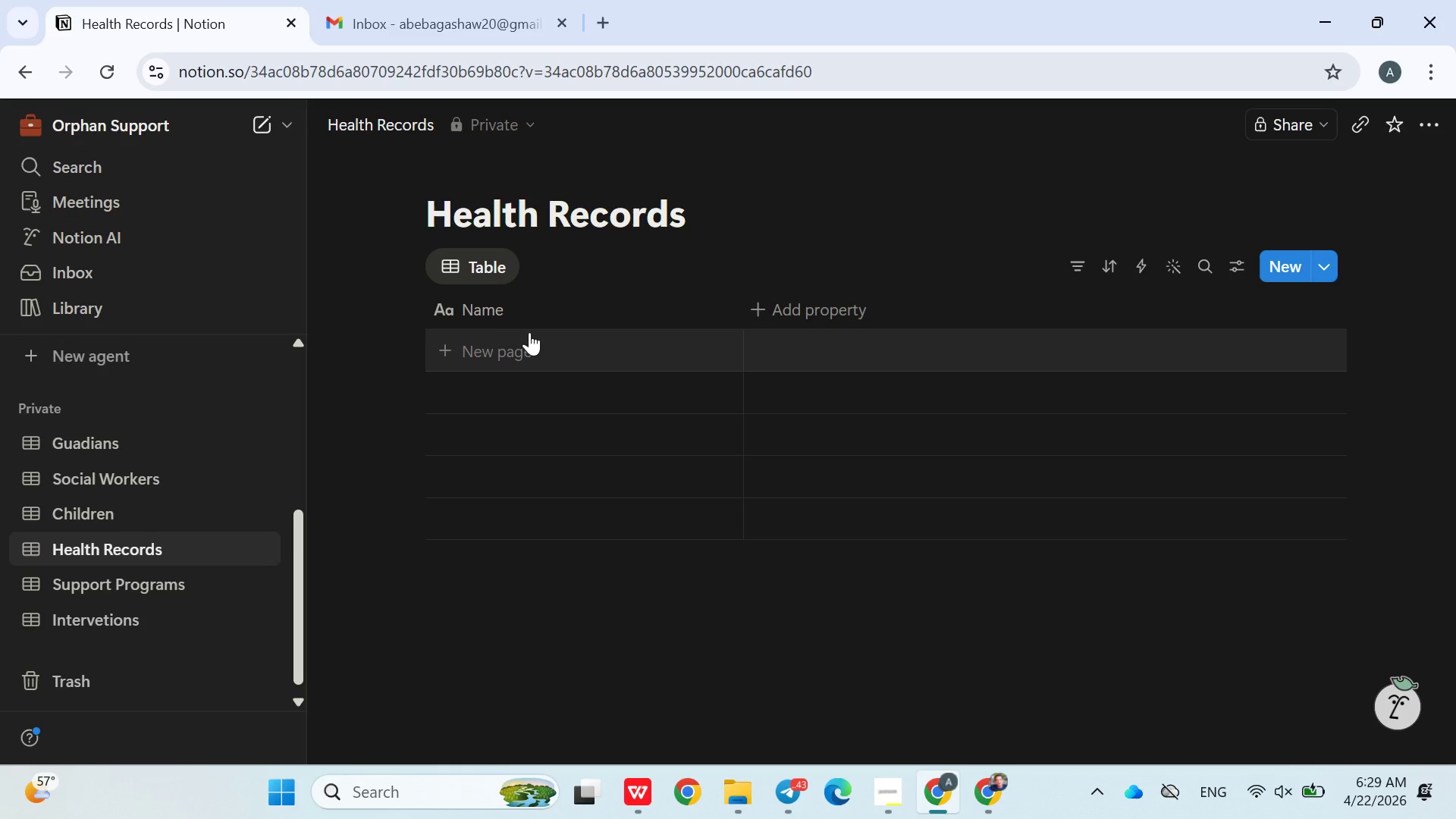 
wait(9.16)
 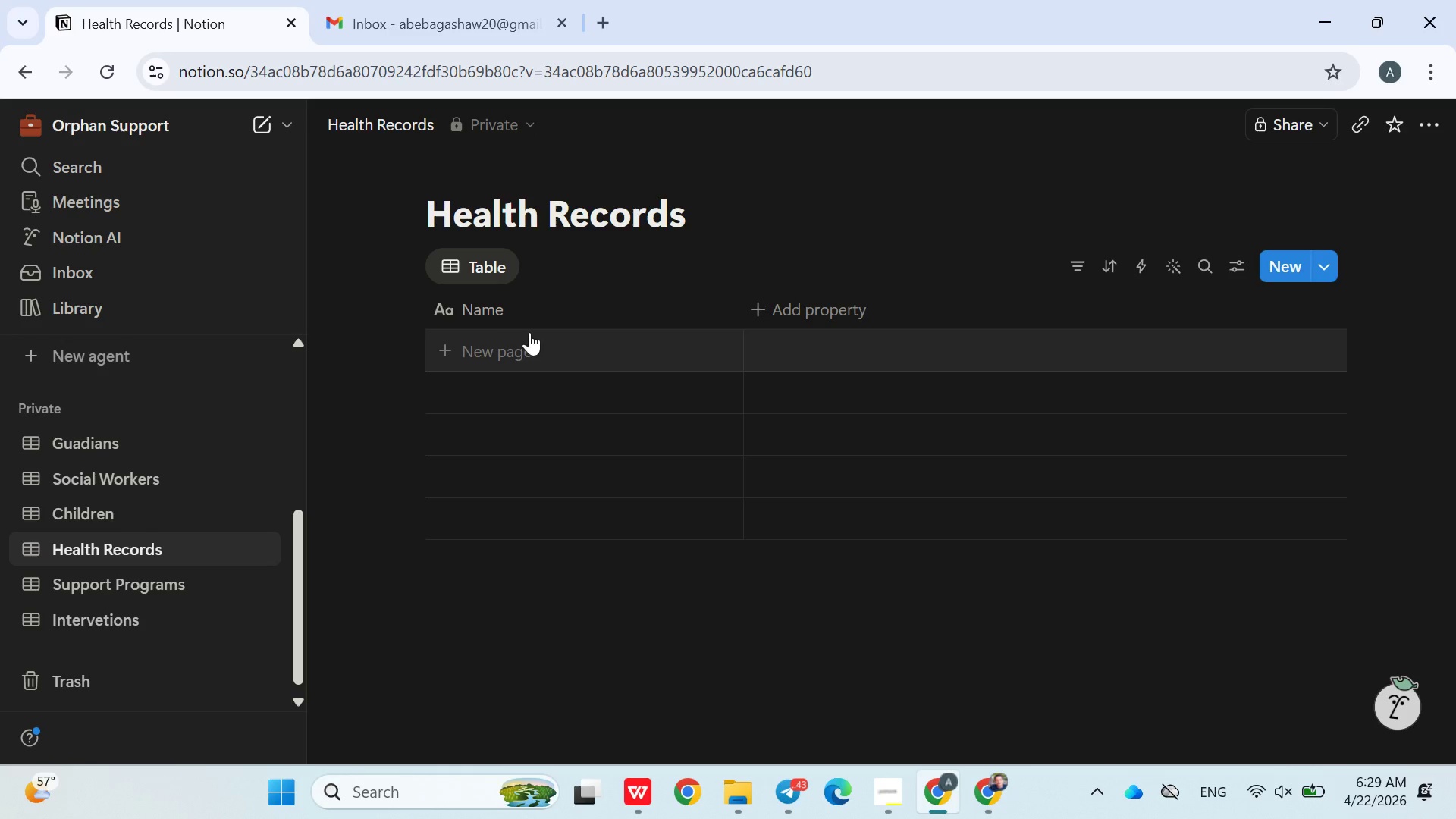 
left_click([512, 323])
 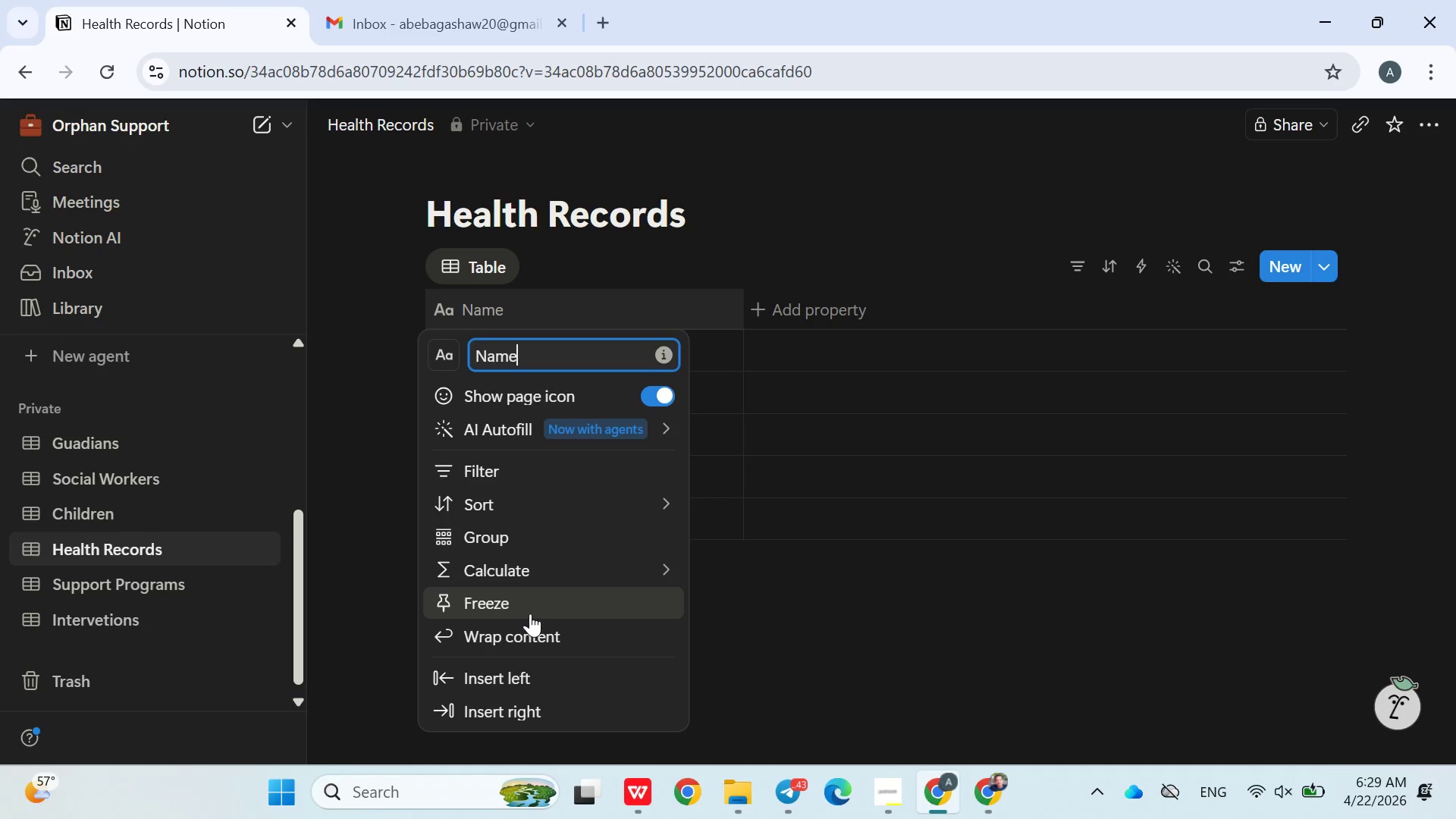 
left_click([530, 613])
 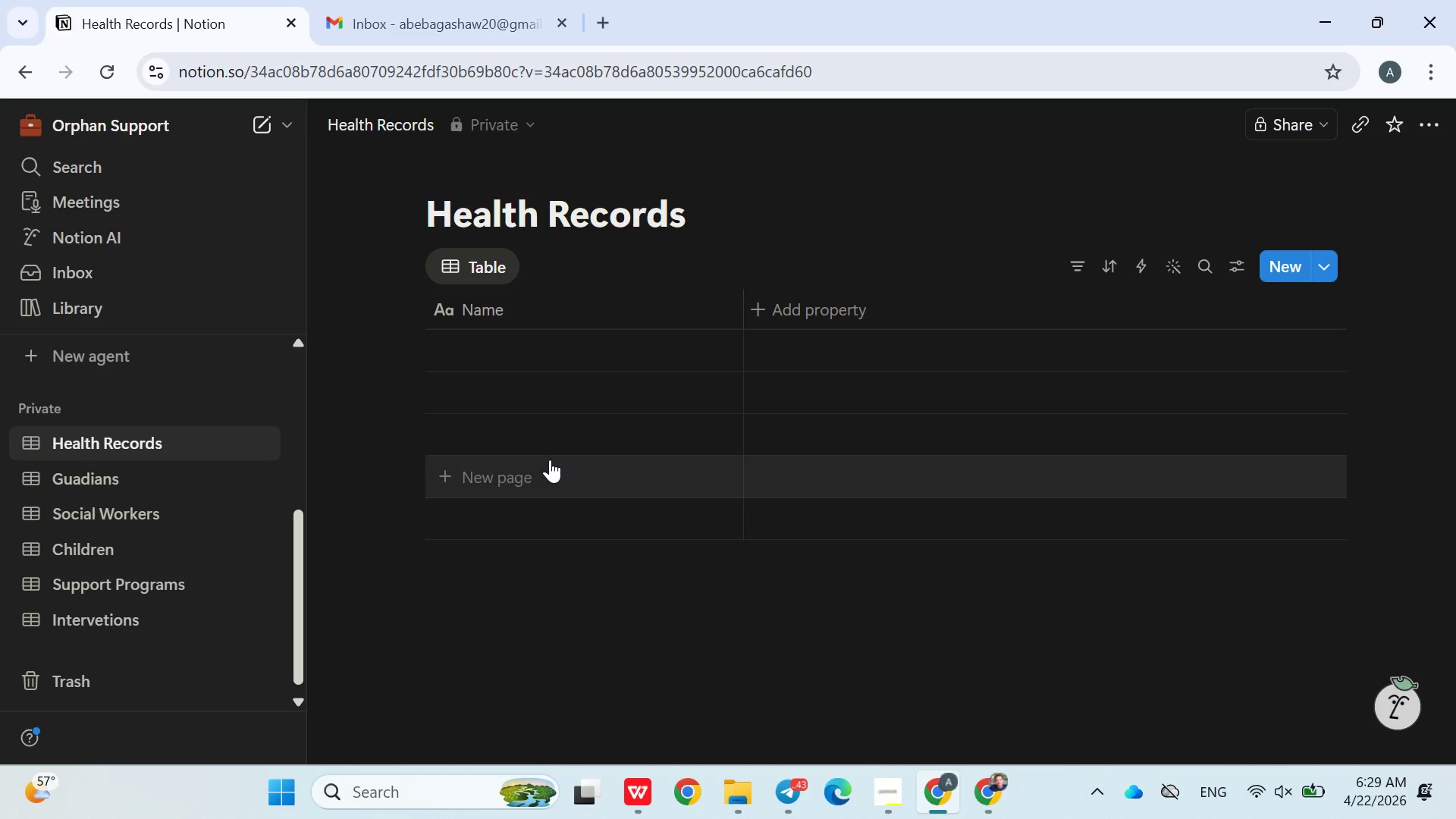 
left_click([490, 319])
 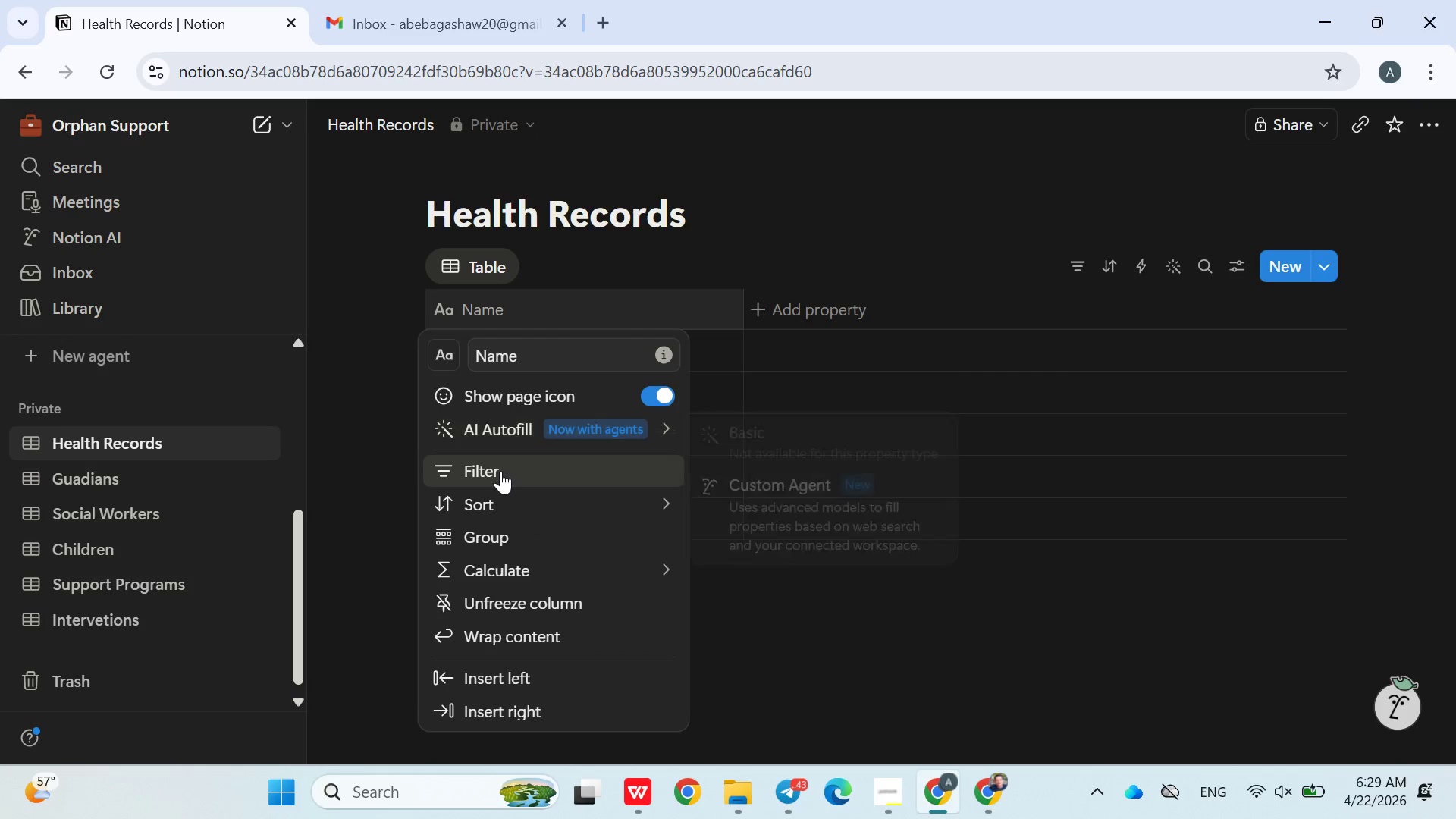 
wait(8.81)
 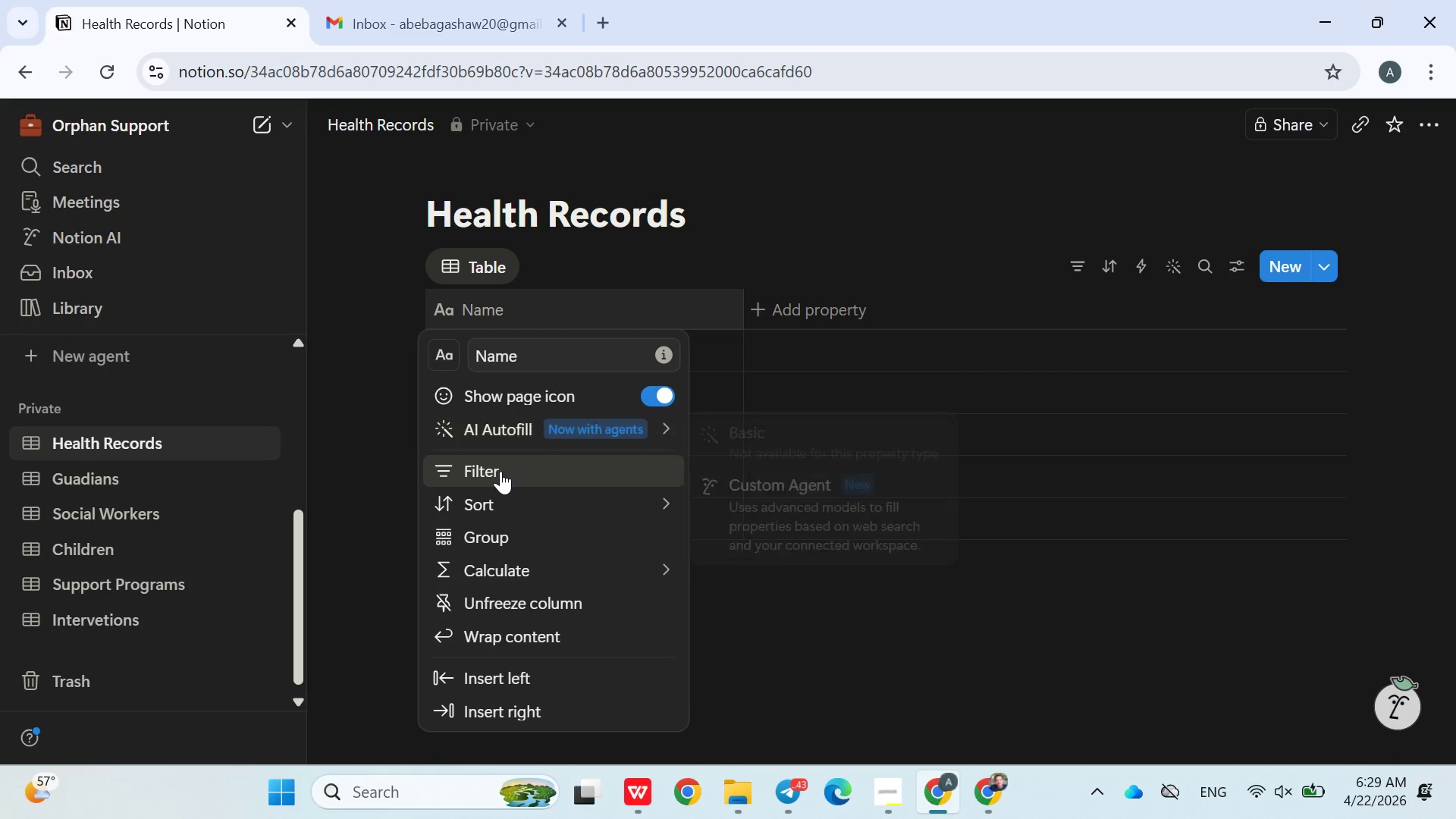 
left_click([510, 592])
 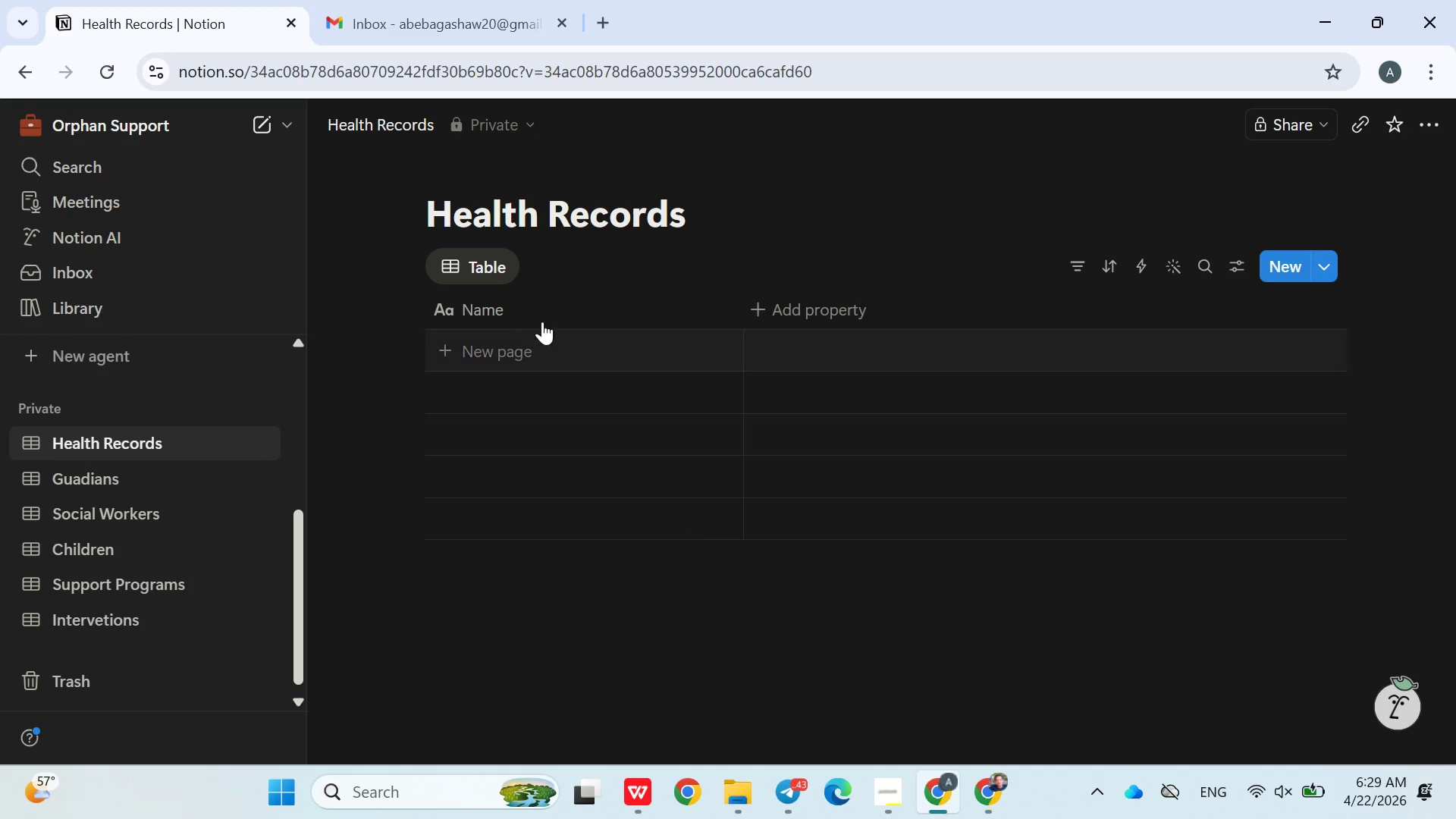 
mouse_move([516, 301])
 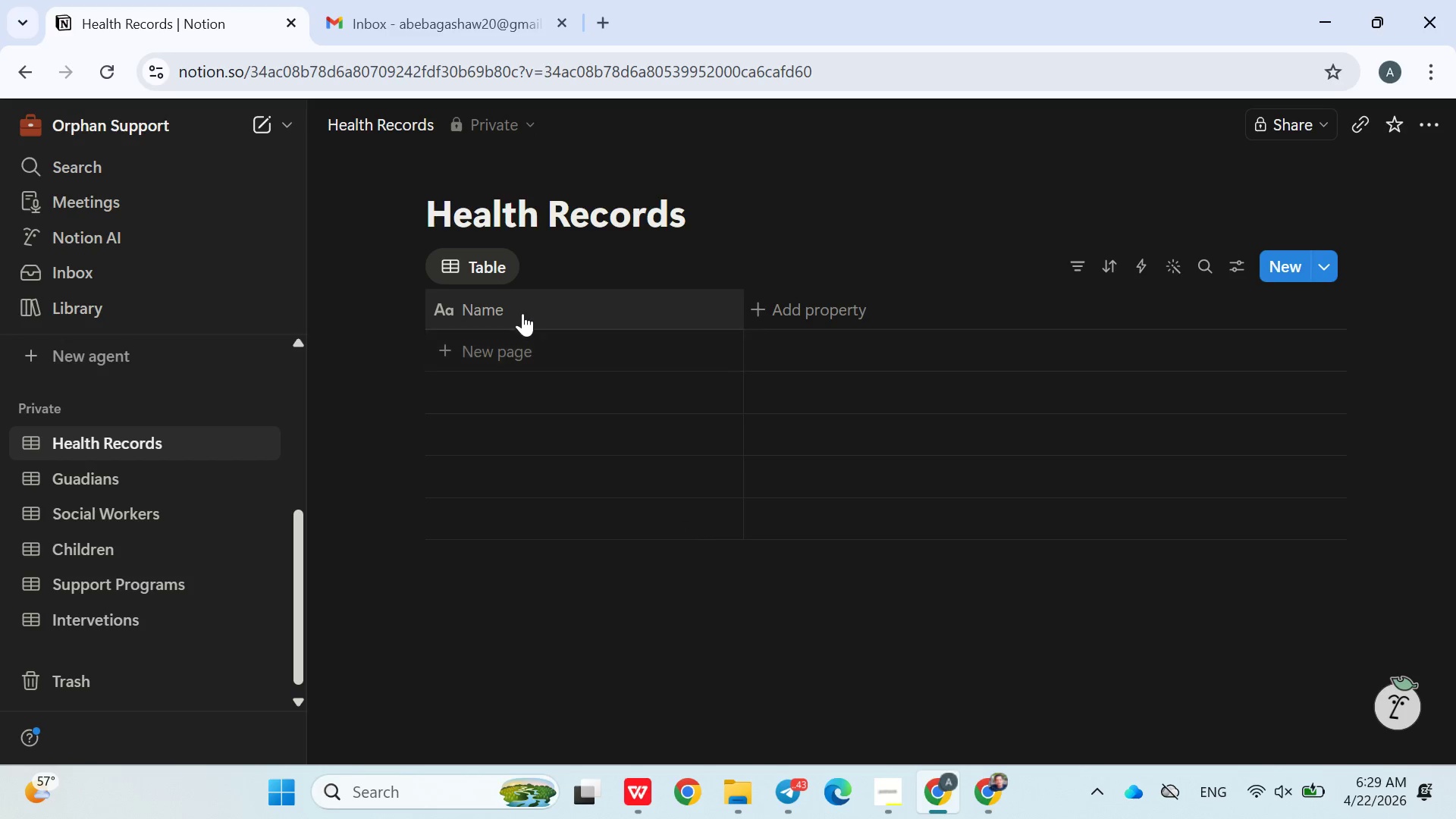 
left_click([522, 313])
 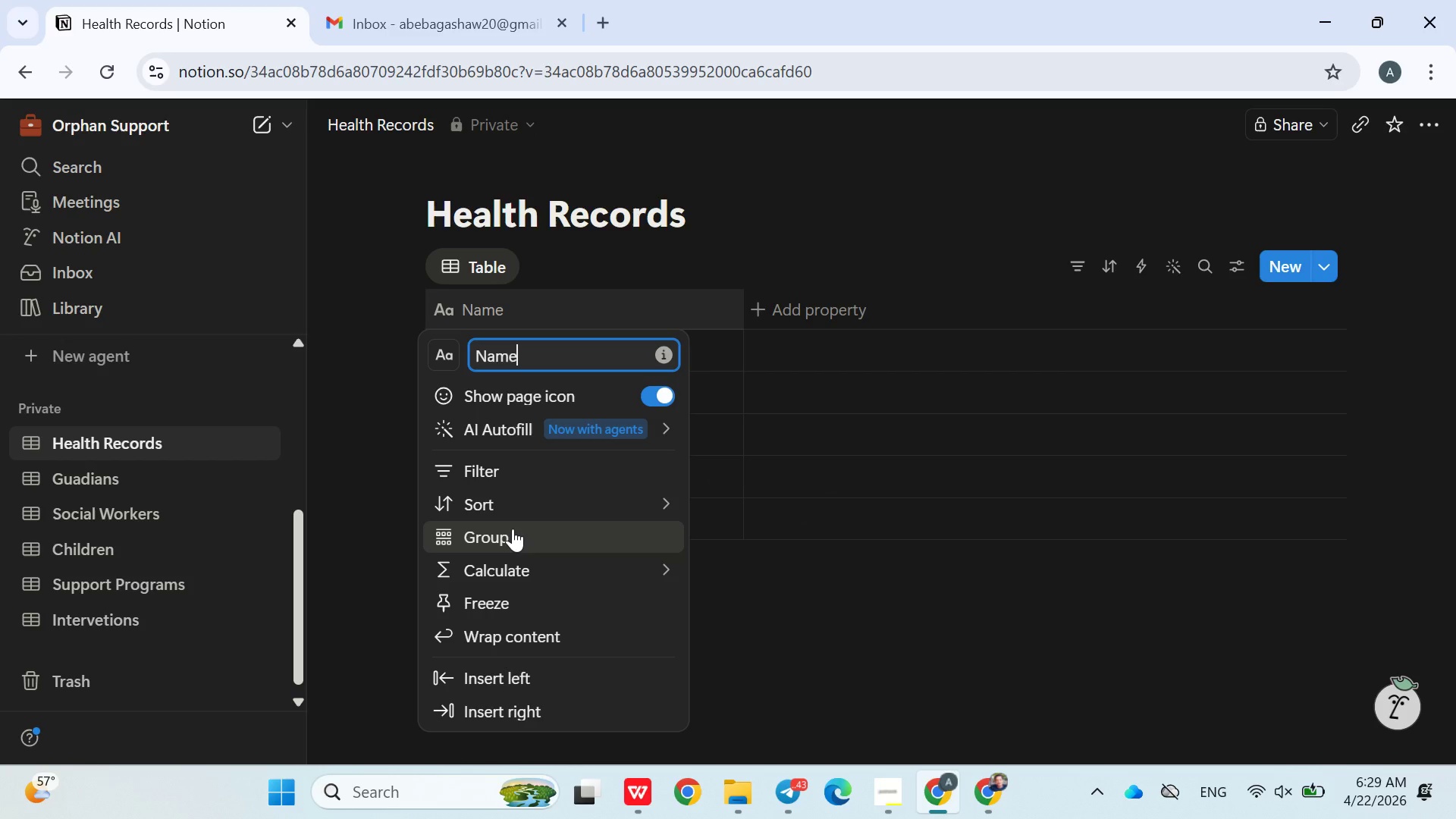 
wait(11.64)
 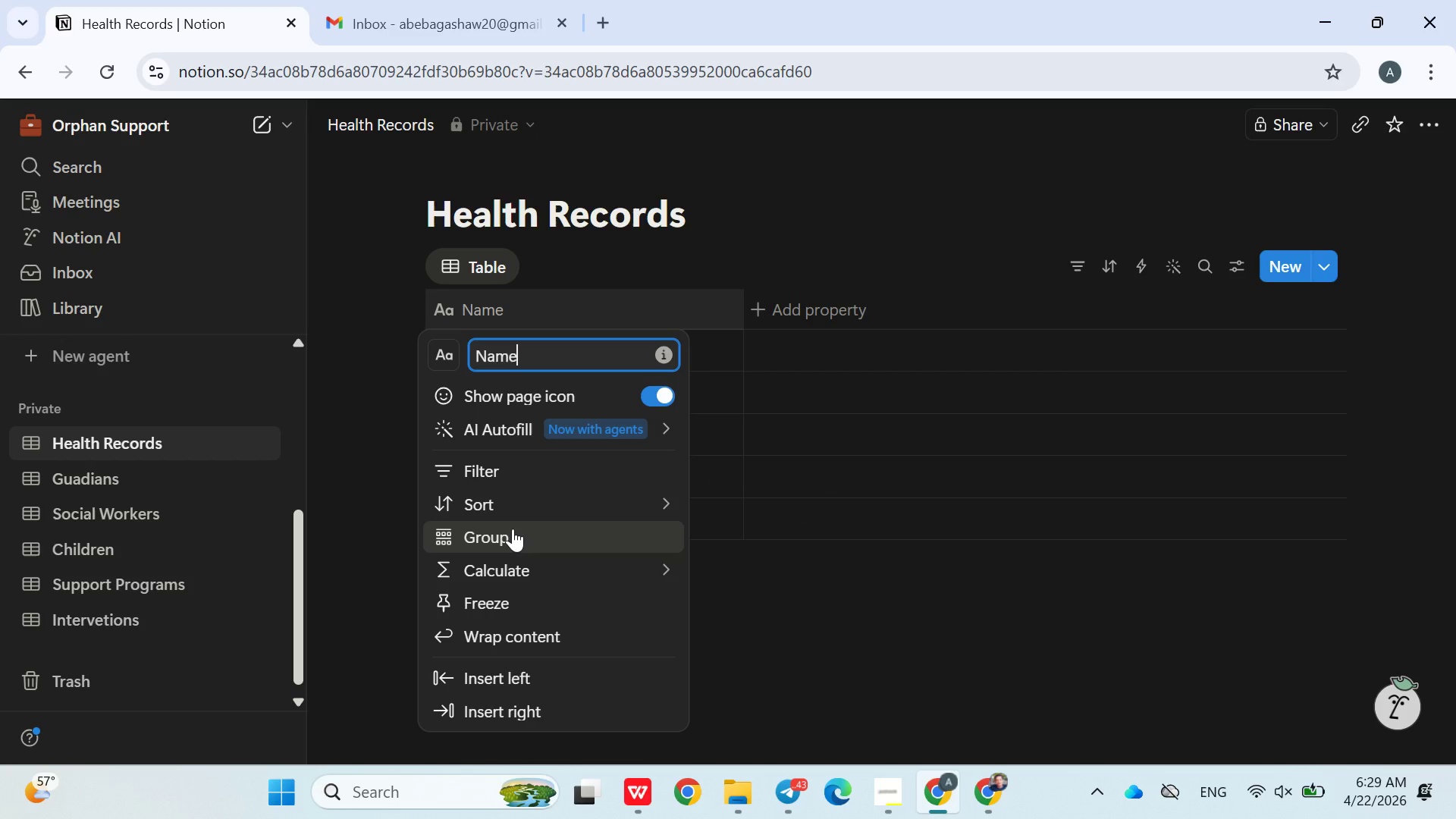 
left_click([780, 689])
 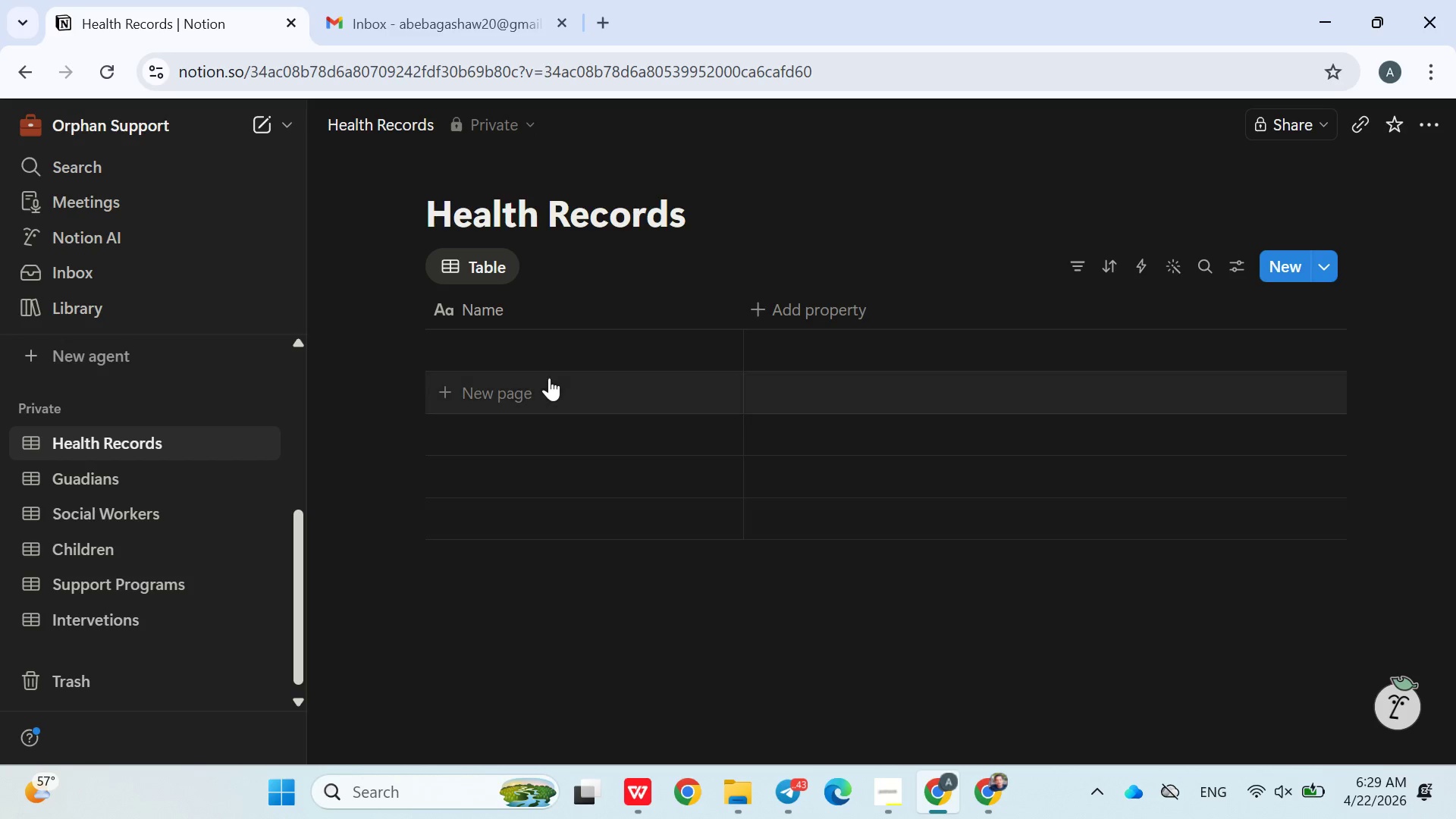 
double_click([495, 310])
 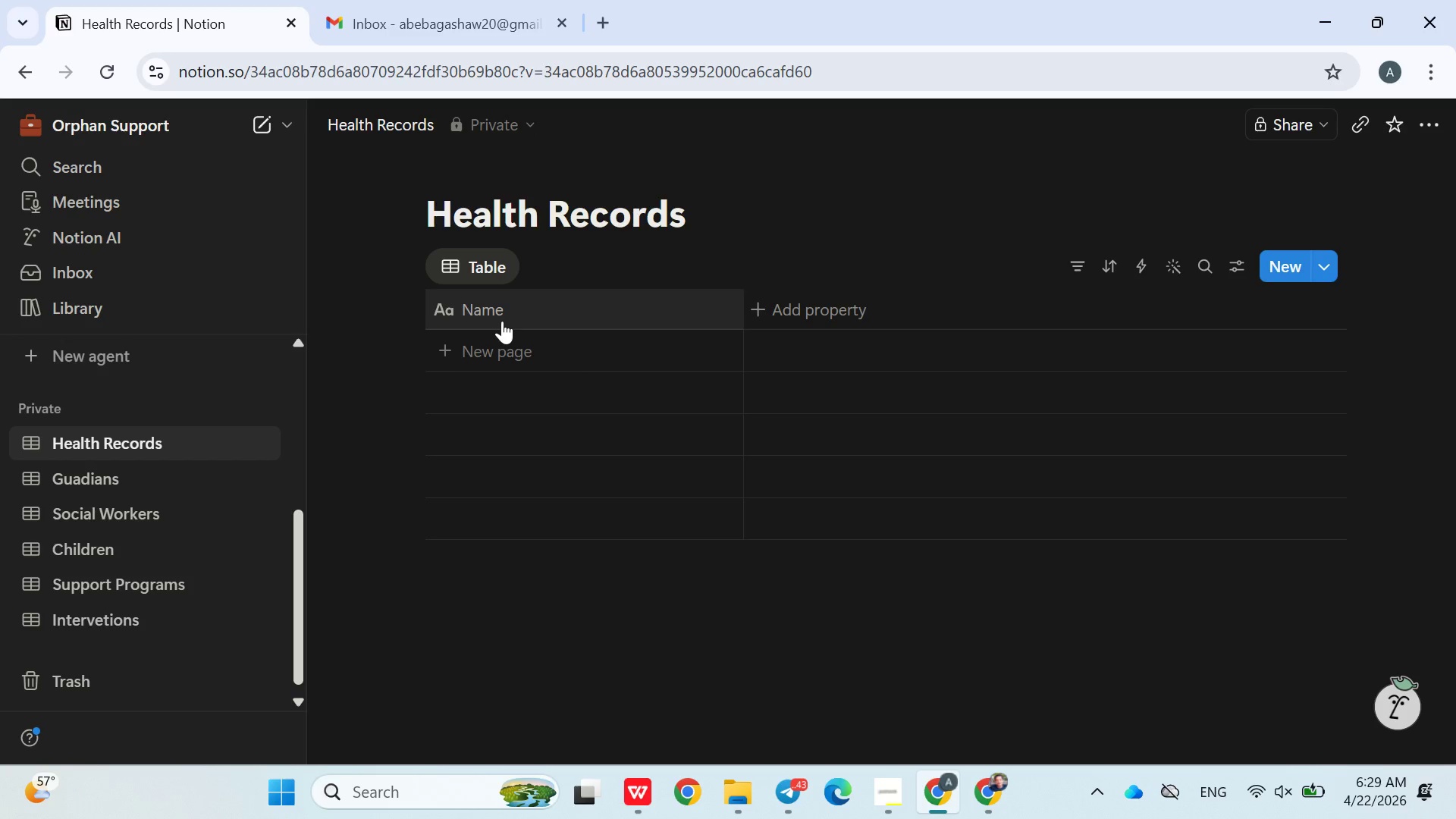 
left_click([502, 321])
 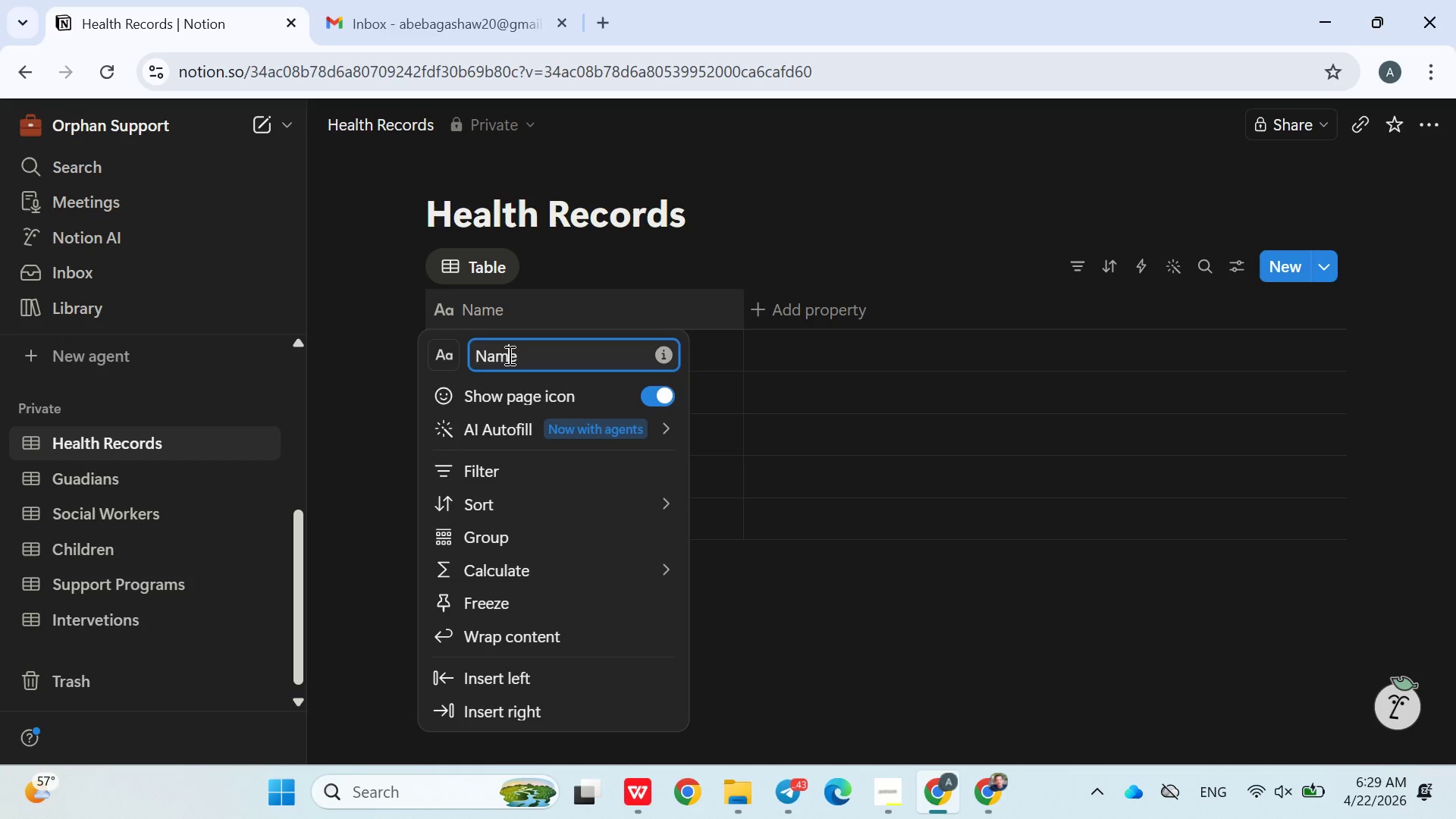 
double_click([508, 355])
 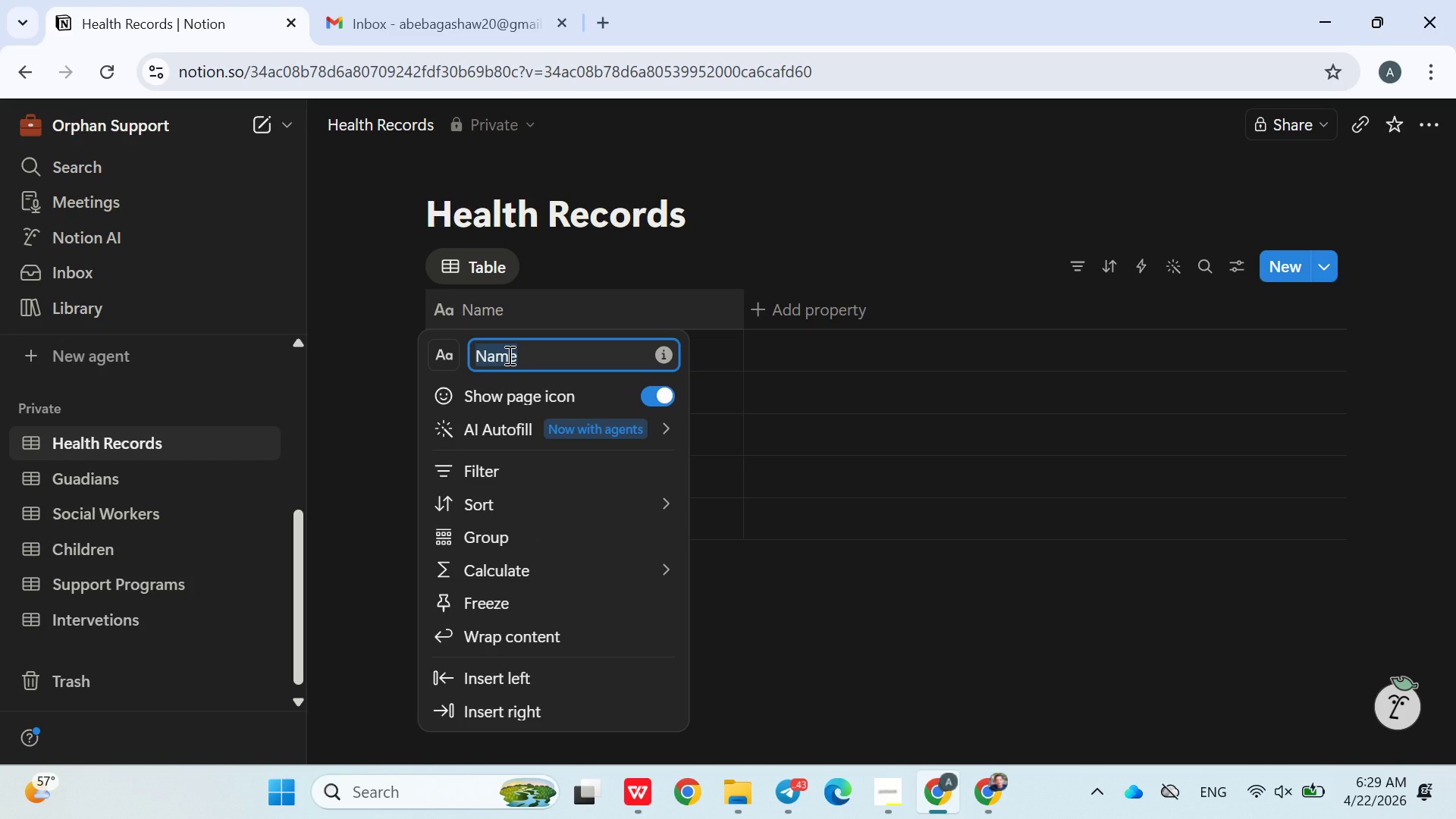 
type(Record ID)
 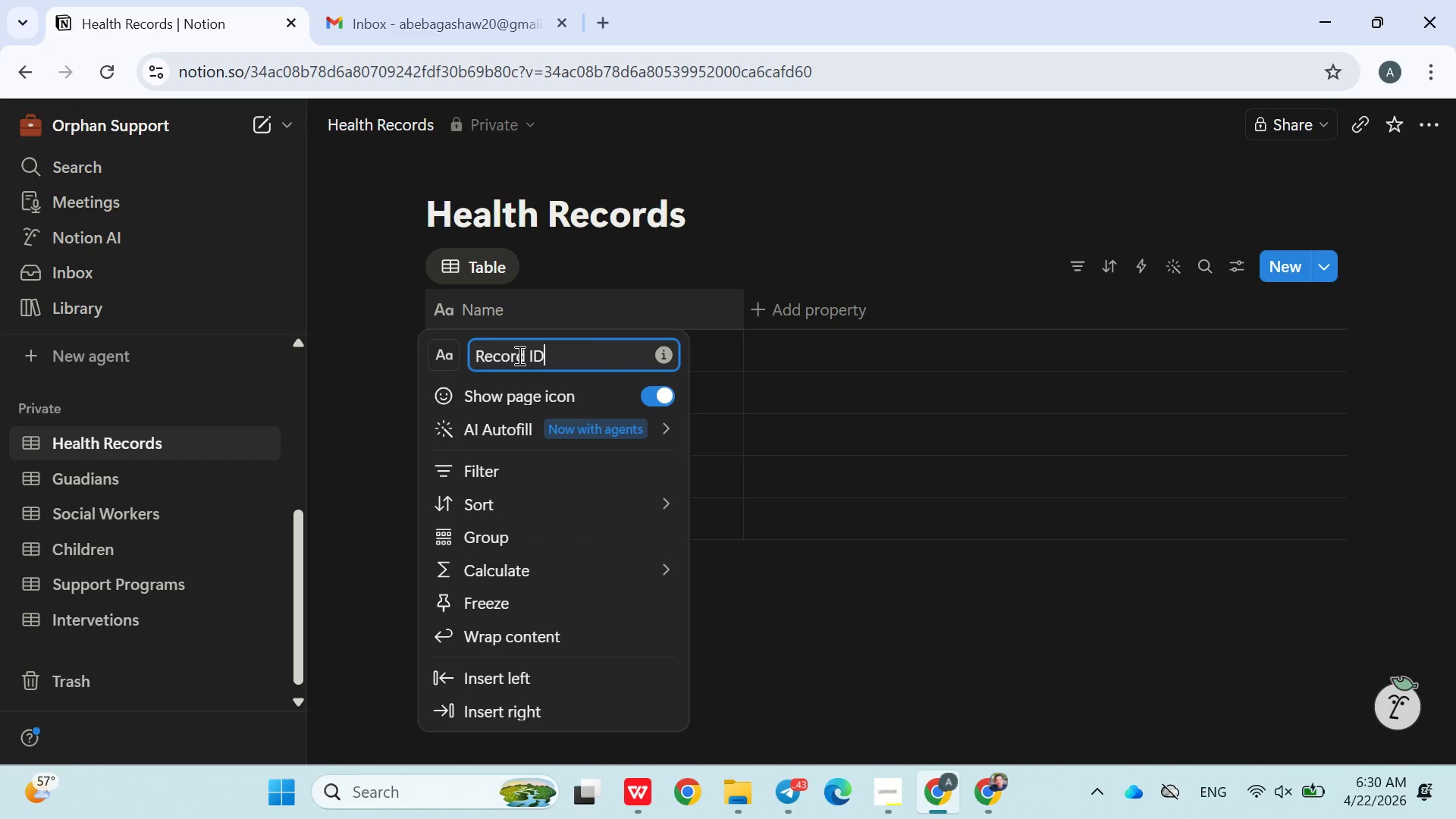 
left_click([755, 358])
 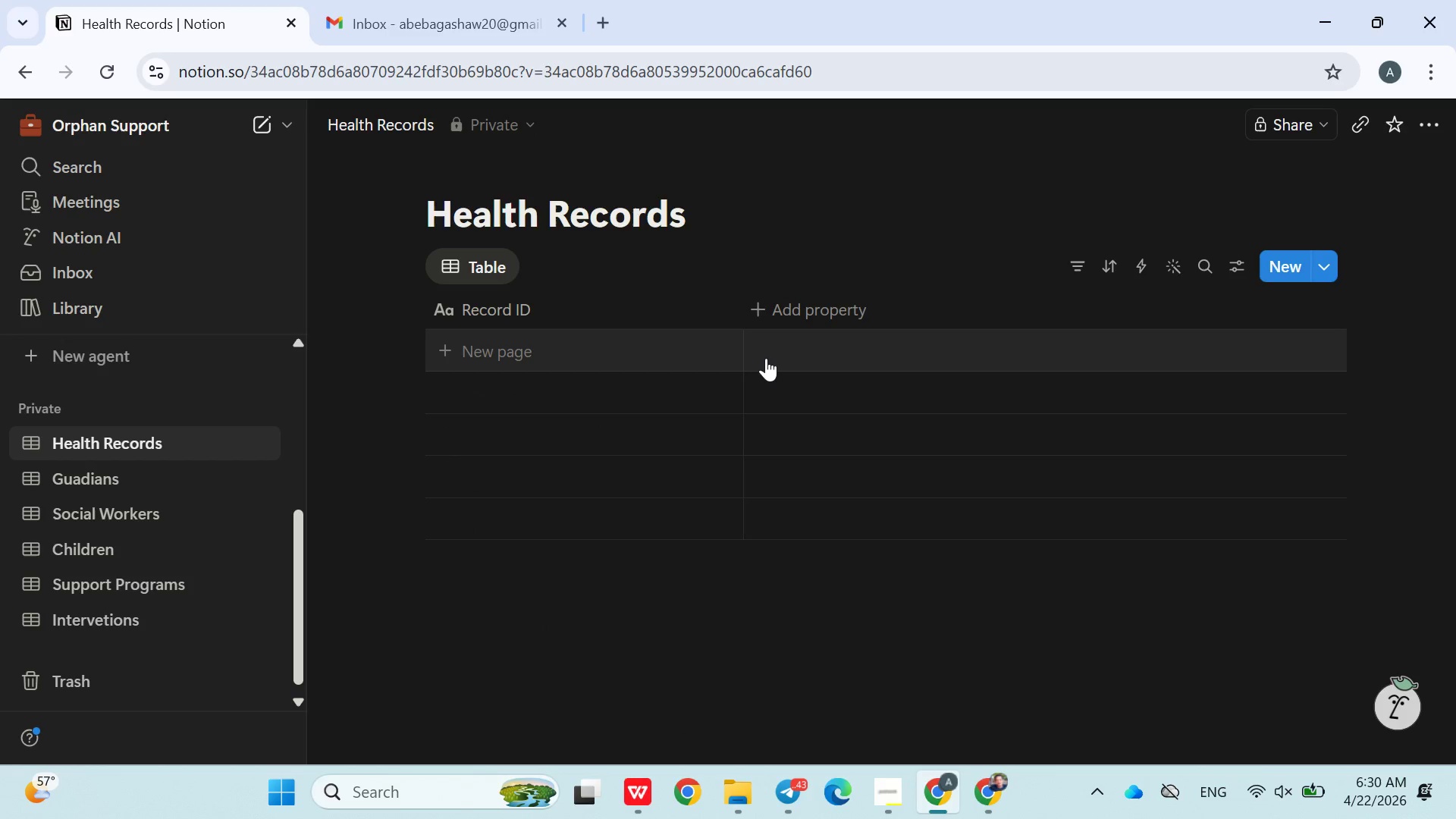 
left_click([773, 358])
 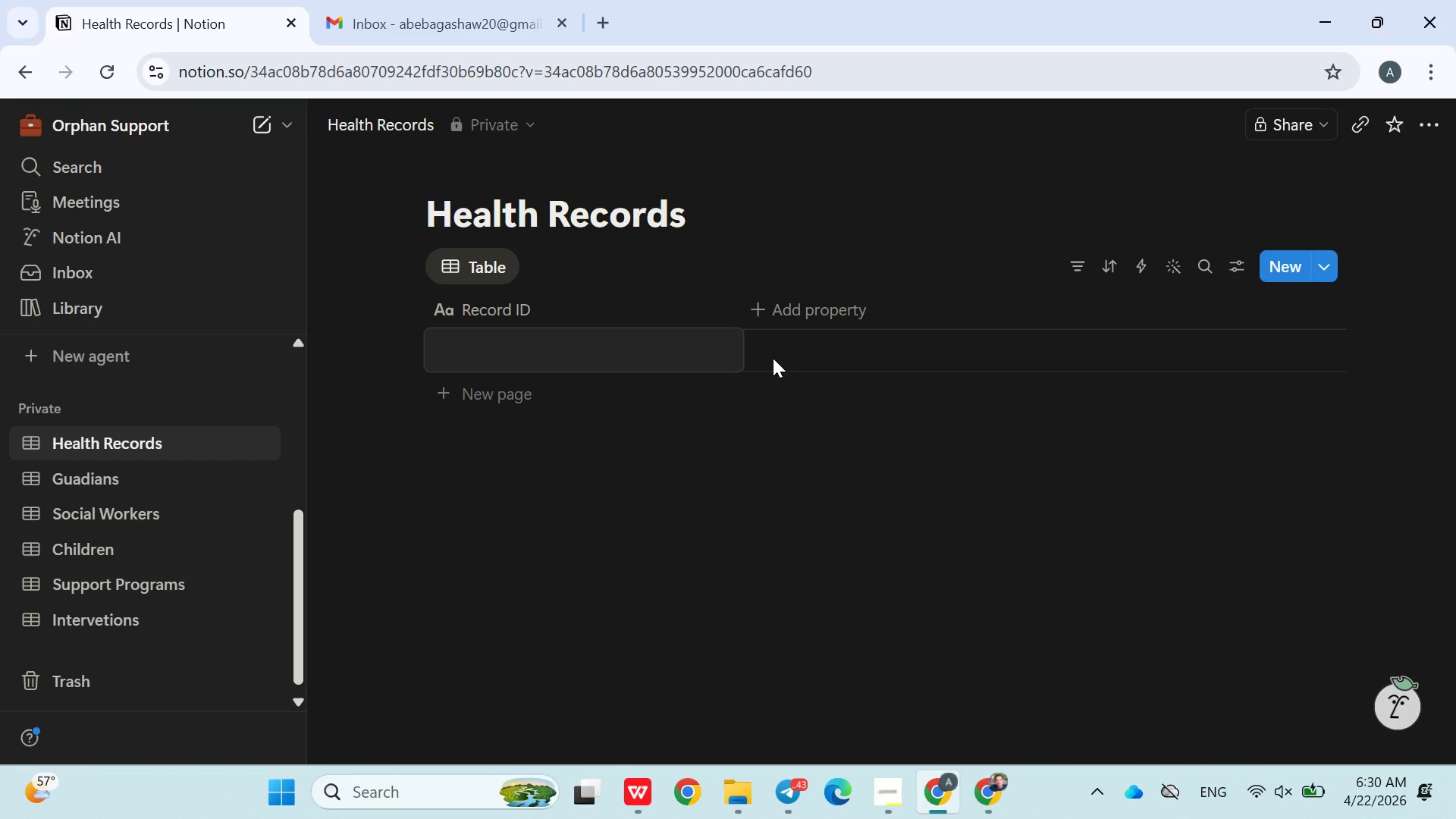 
wait(5.31)
 